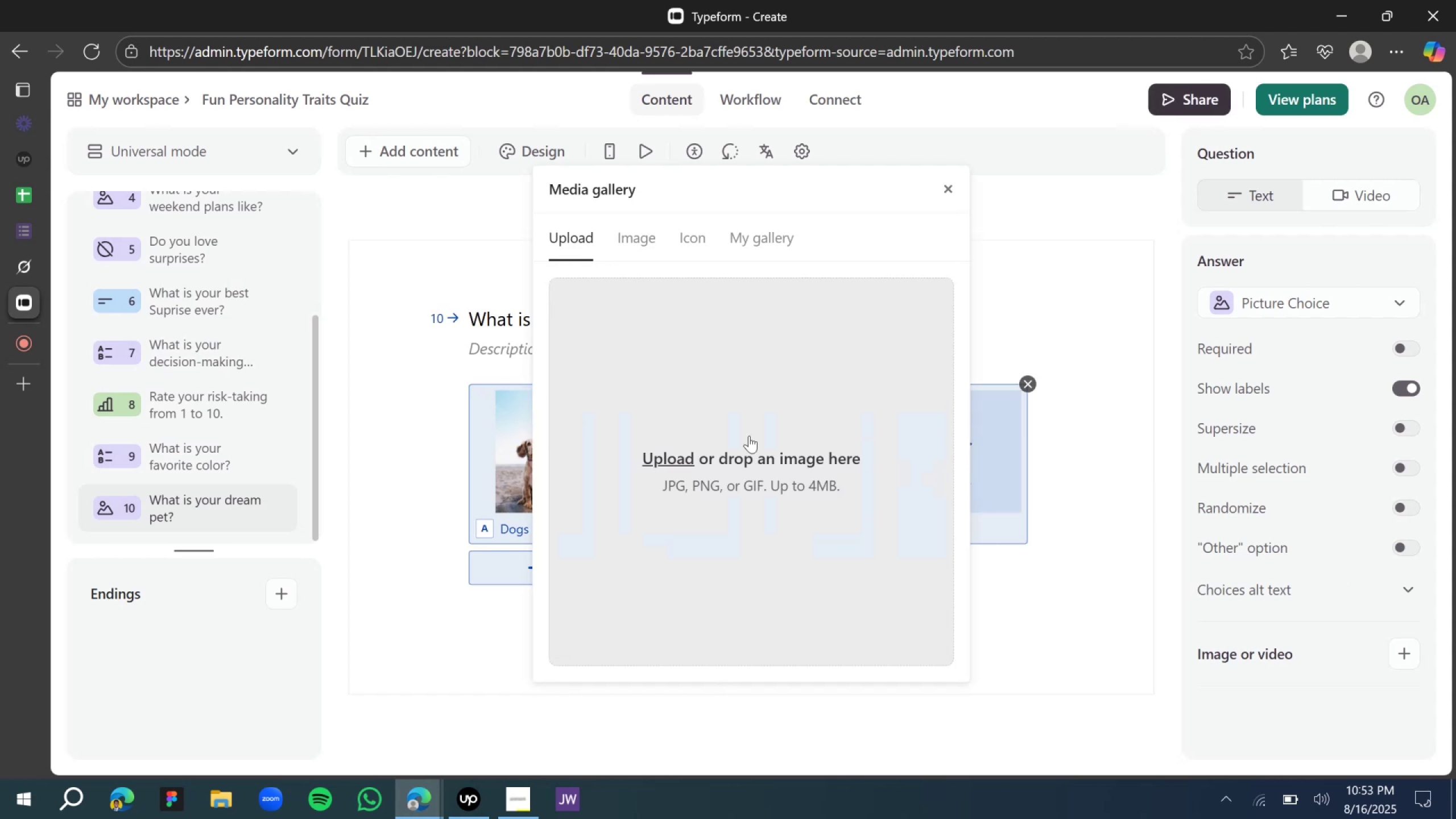 
wait(6.24)
 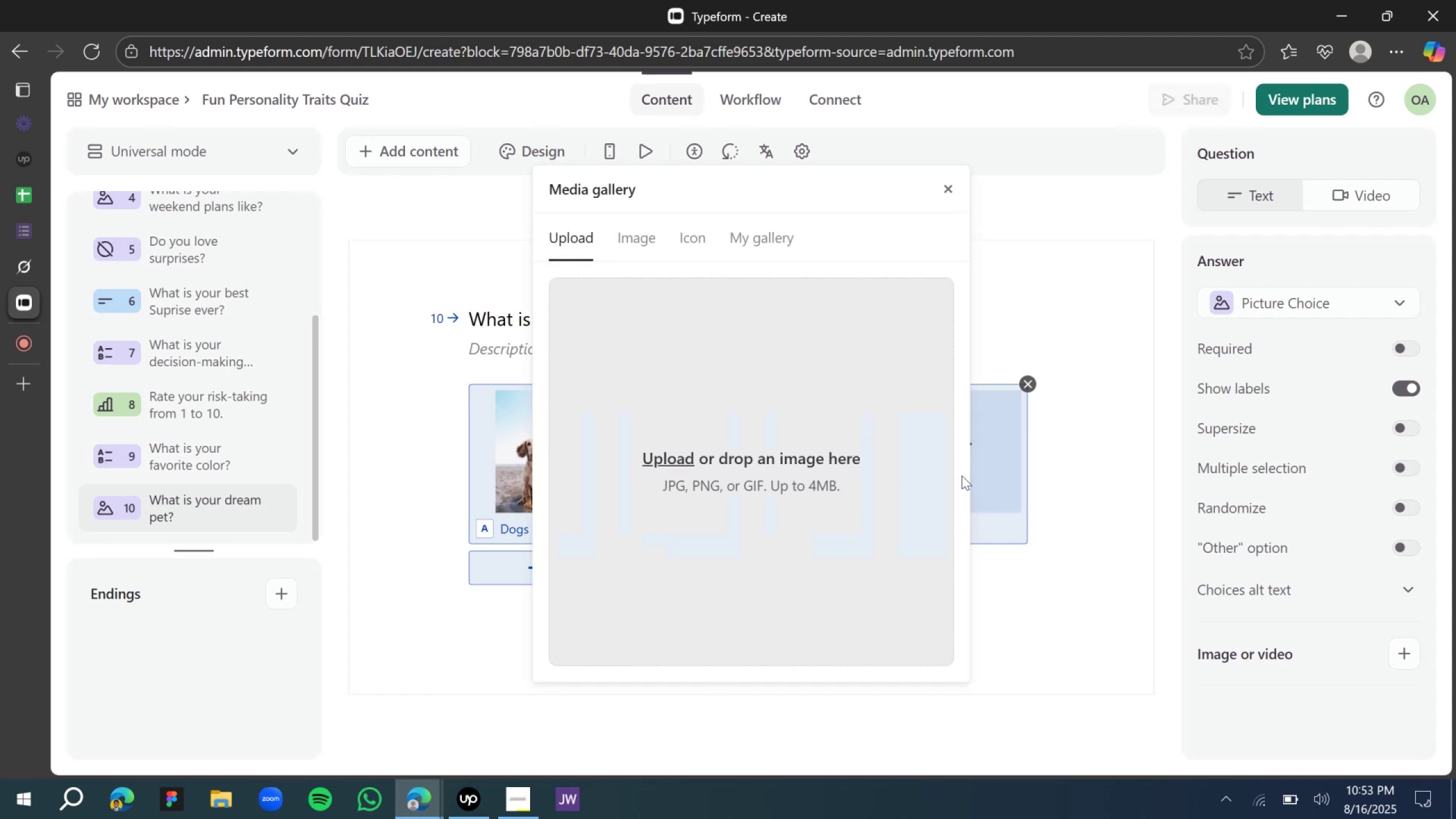 
left_click([632, 237])
 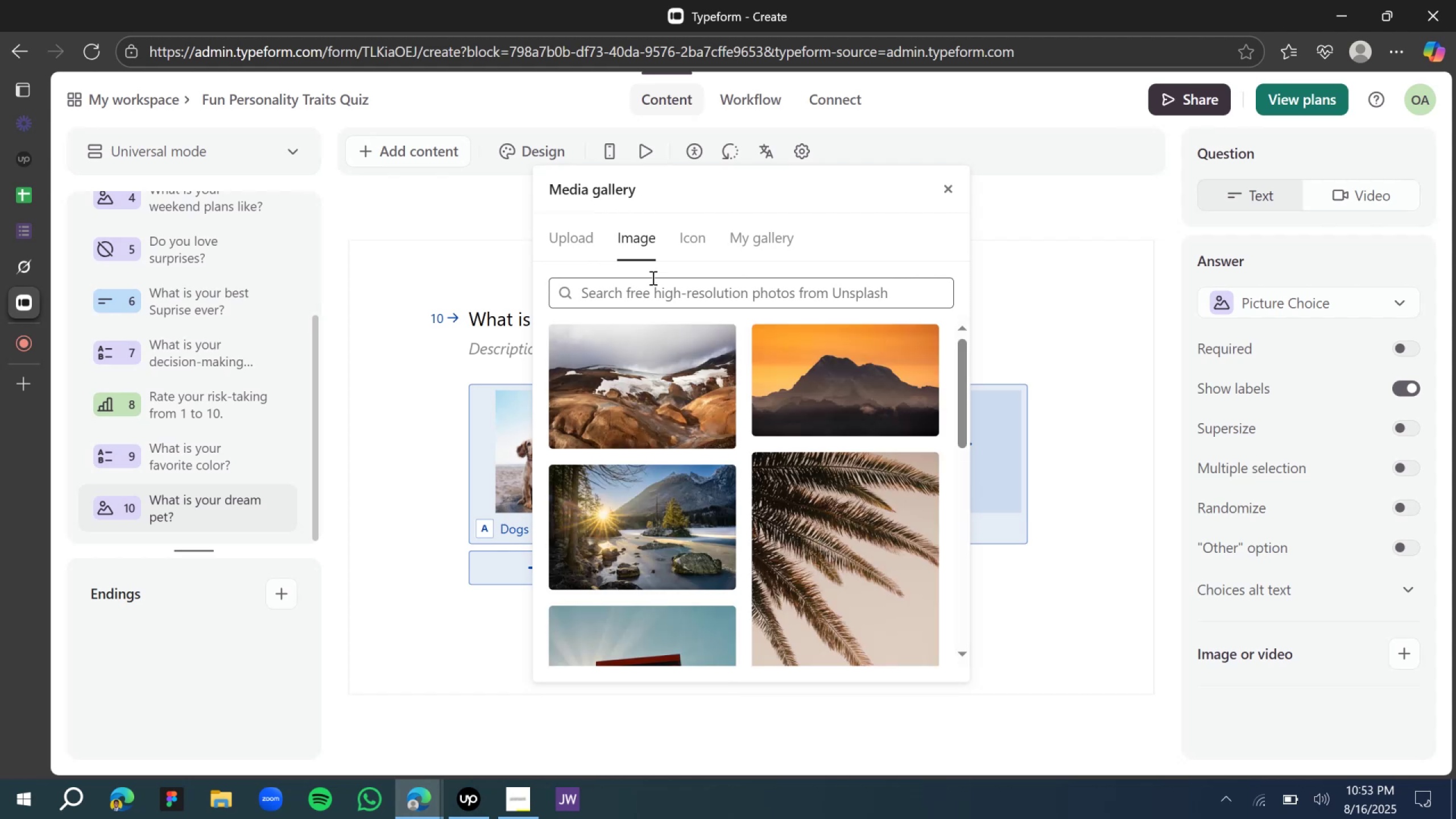 
left_click([656, 287])
 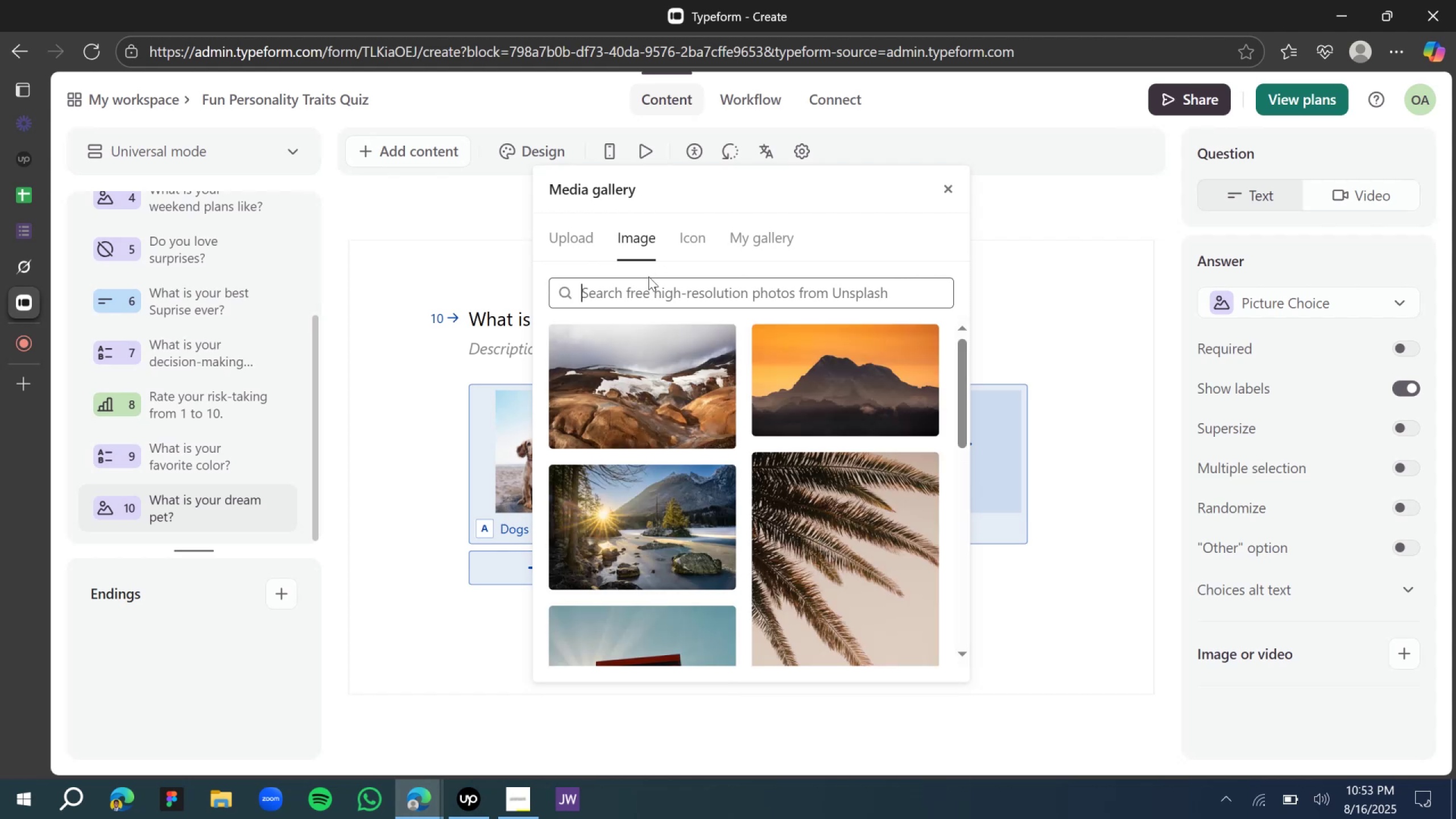 
wait(8.81)
 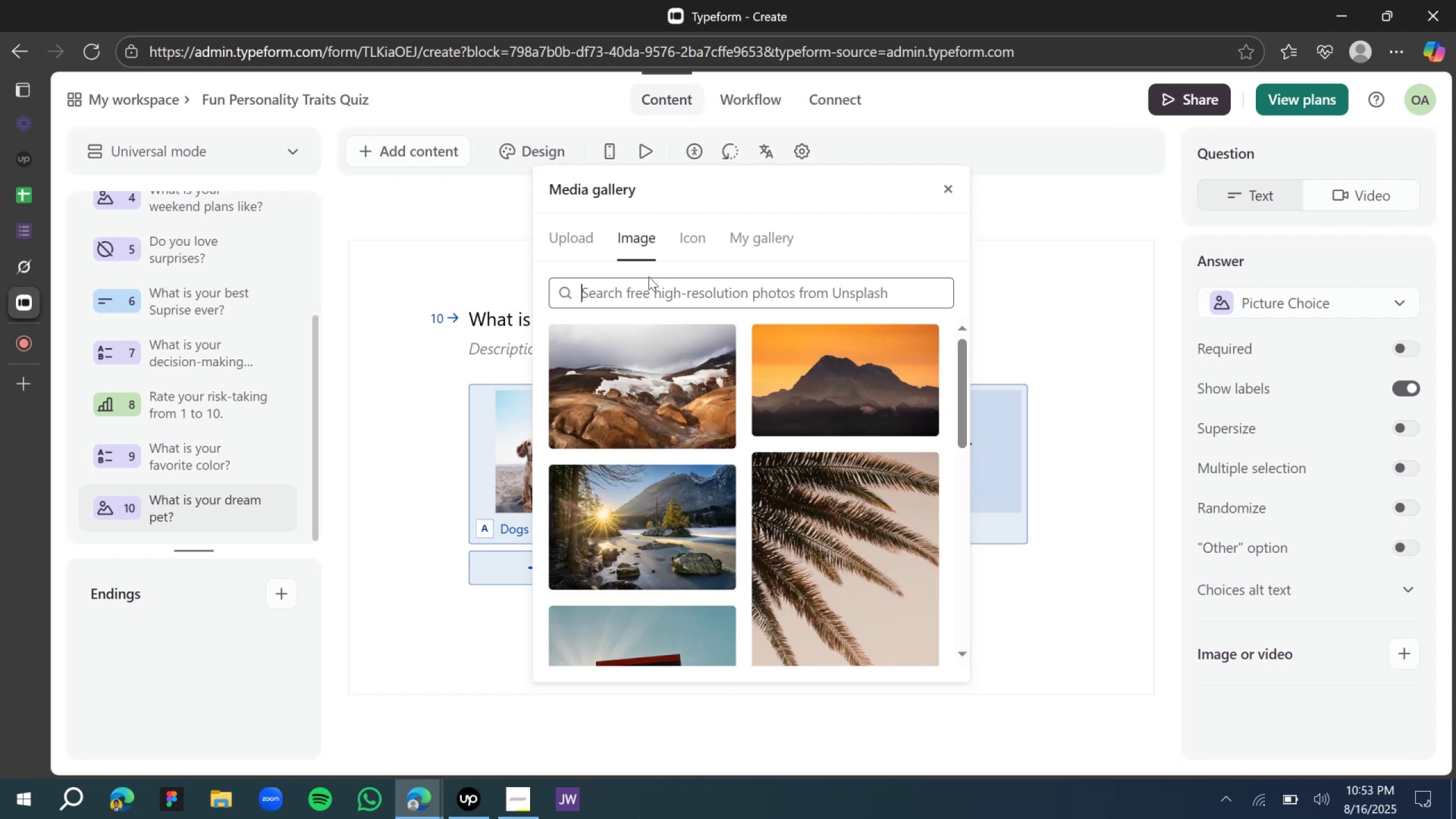 
type(fosh)
key(Backspace)
key(Backspace)
key(Backspace)
type(ish)
 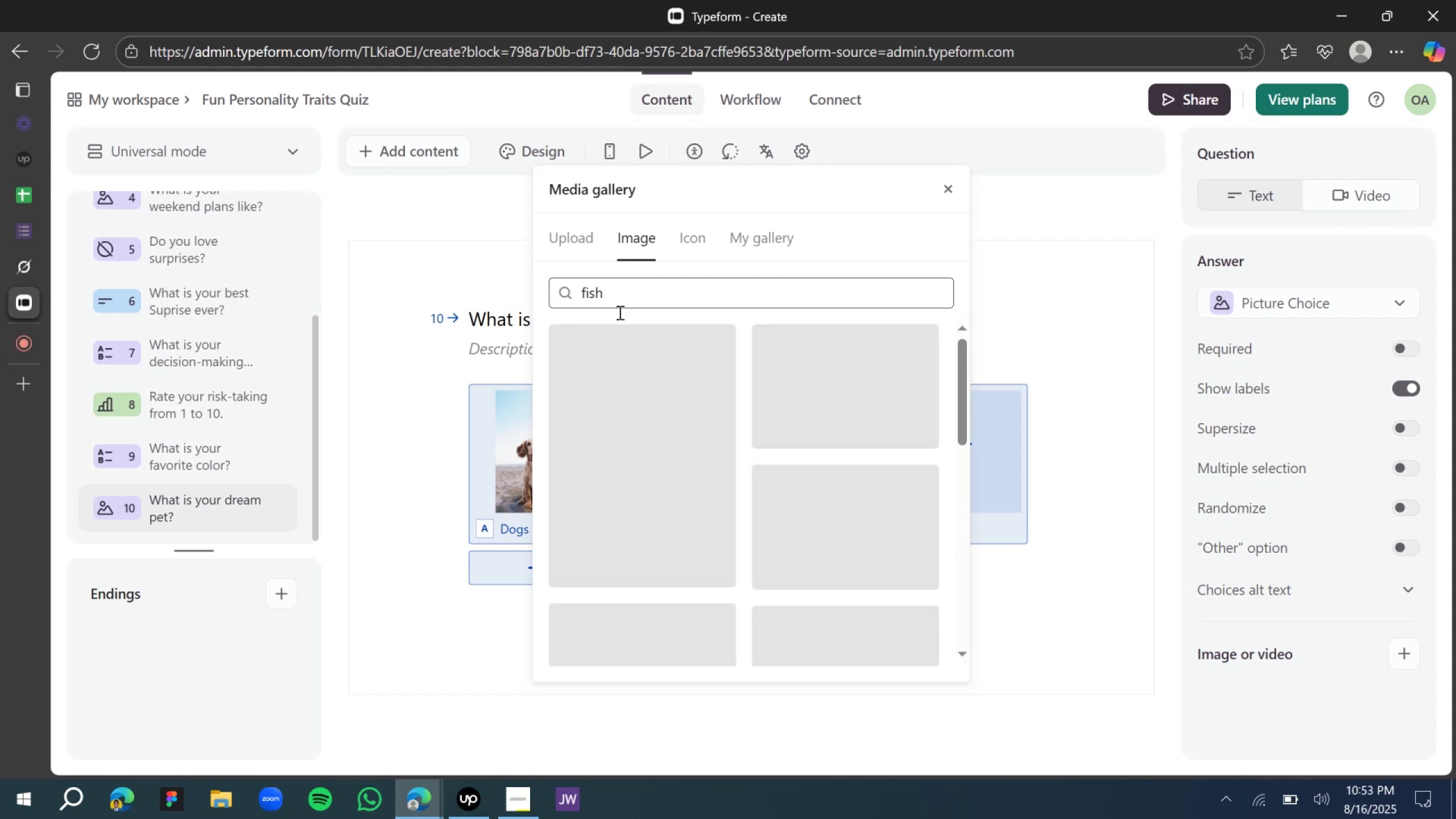 
scroll: coordinate [634, 355], scroll_direction: down, amount: 2.0
 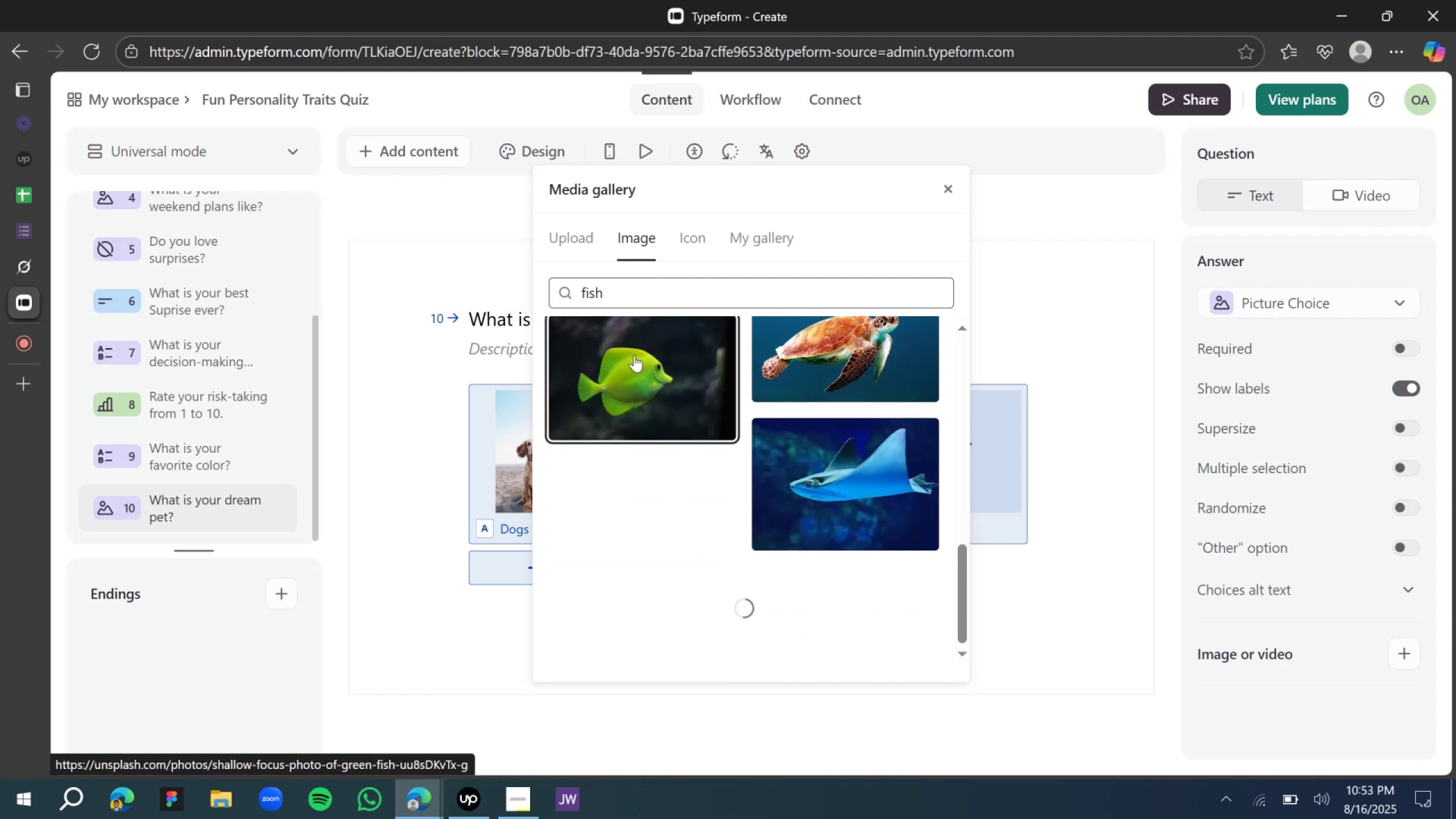 
scroll: coordinate [634, 355], scroll_direction: up, amount: 1.0
 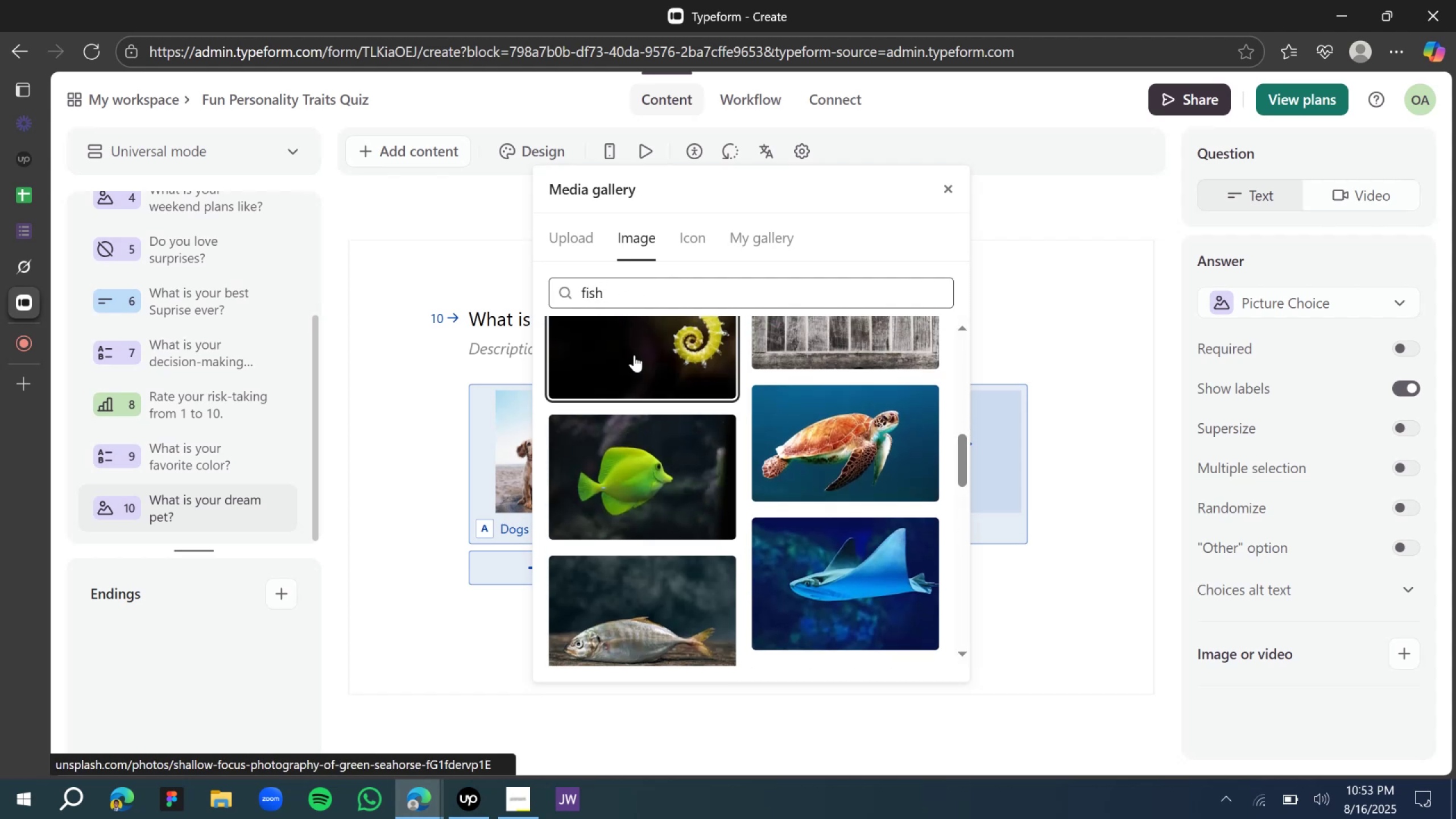 
scroll: coordinate [655, 388], scroll_direction: down, amount: 9.0
 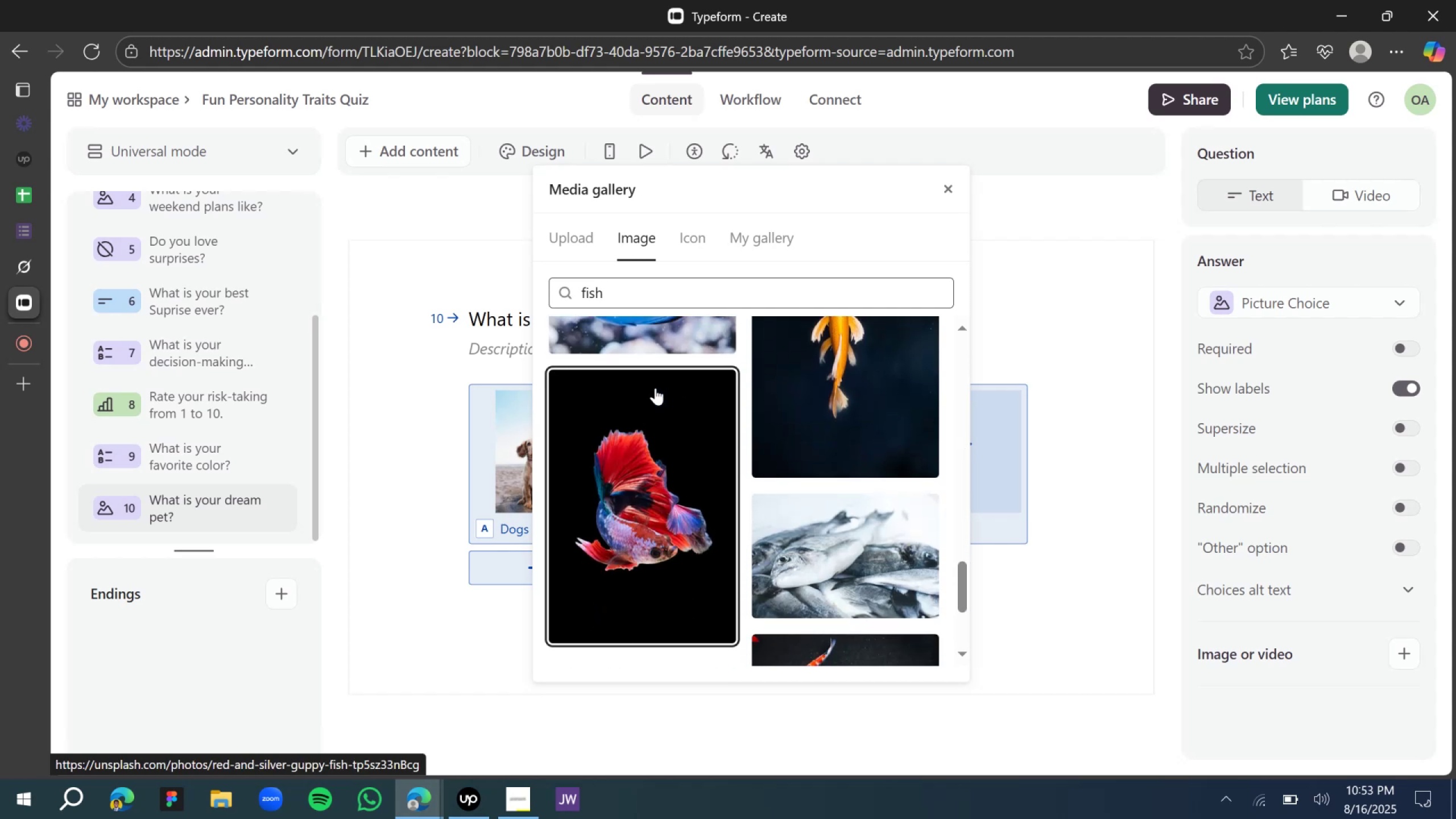 
scroll: coordinate [655, 388], scroll_direction: up, amount: 1.0
 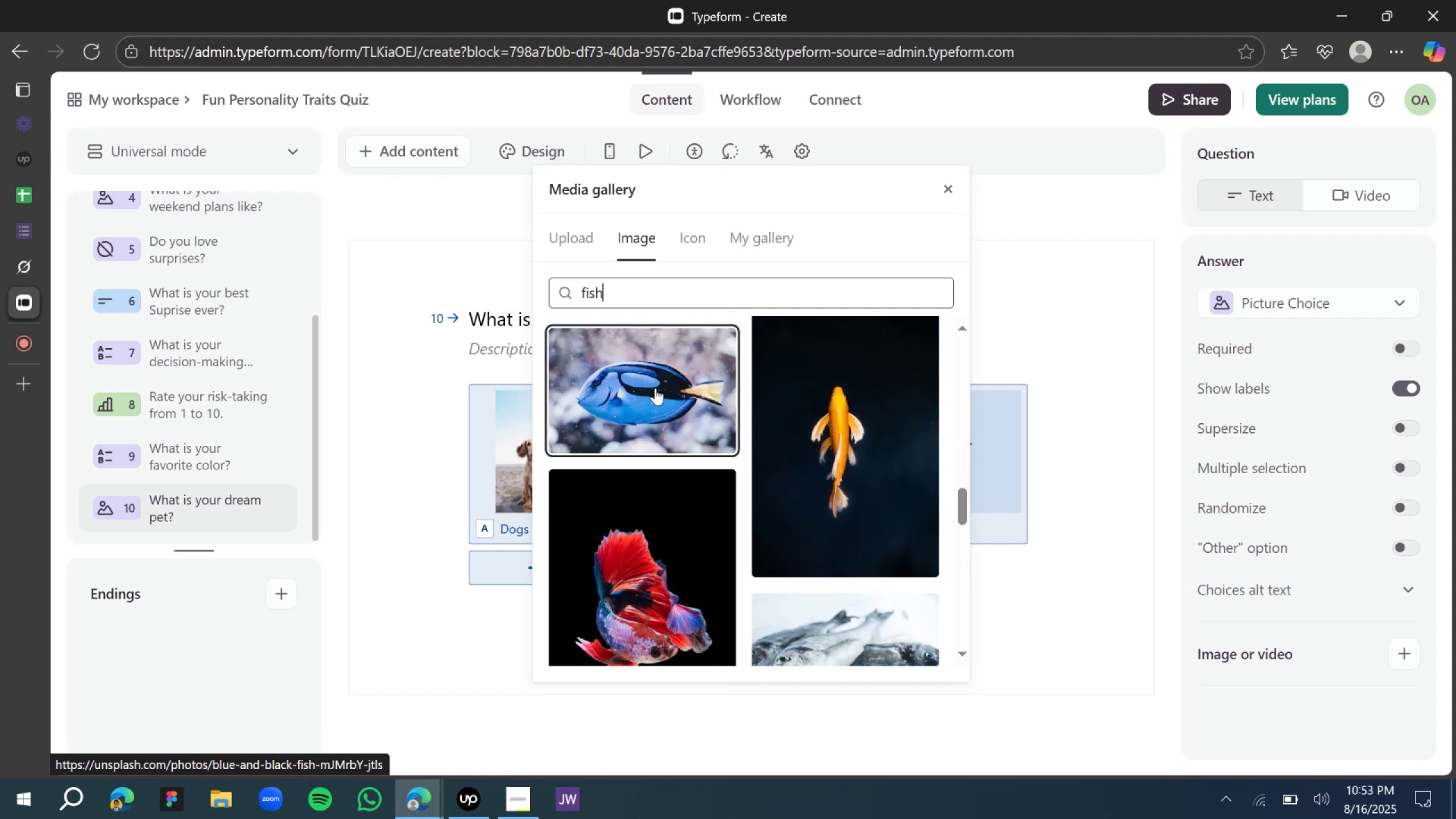 
wait(8.3)
 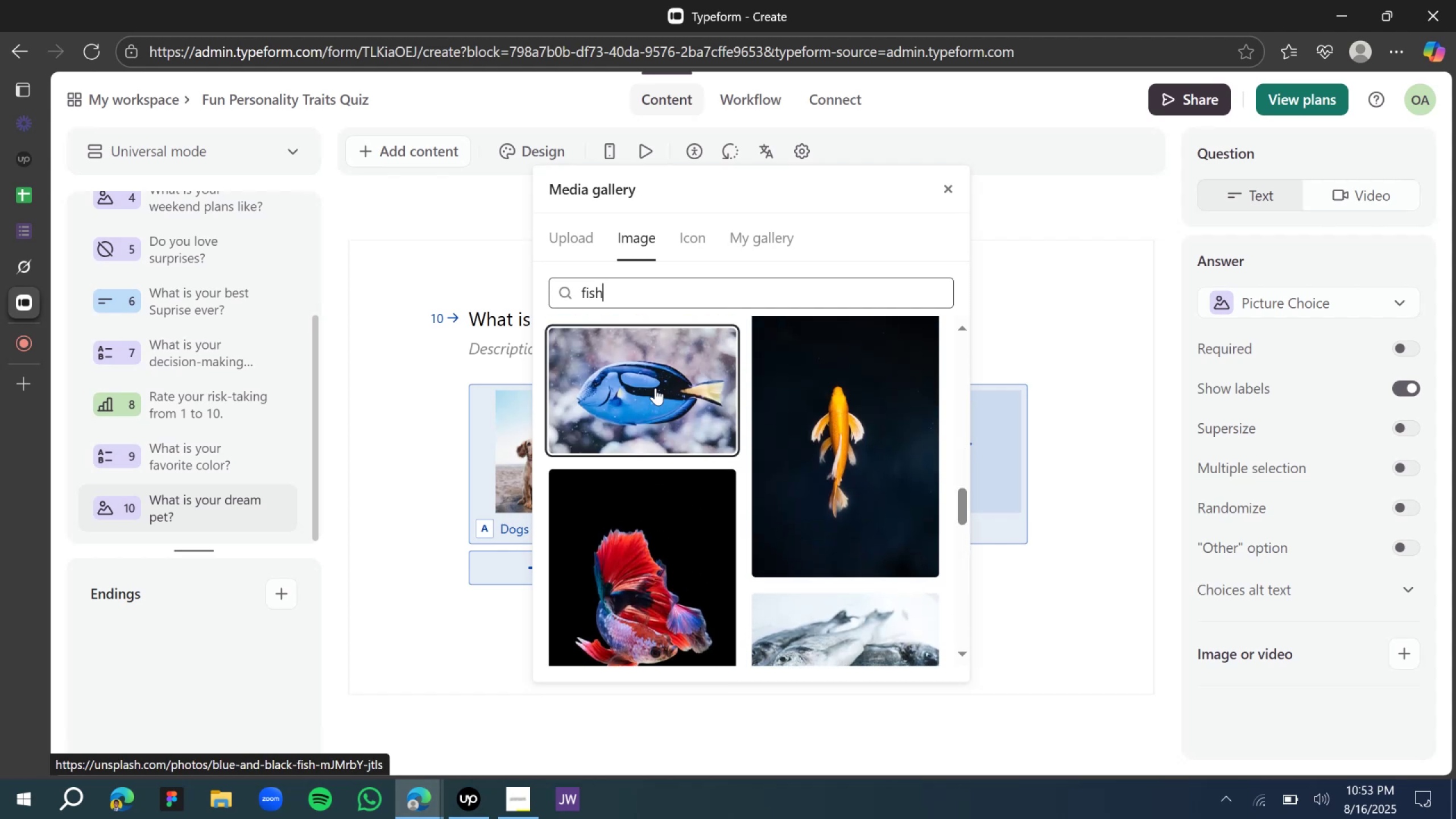 
left_click([646, 382])
 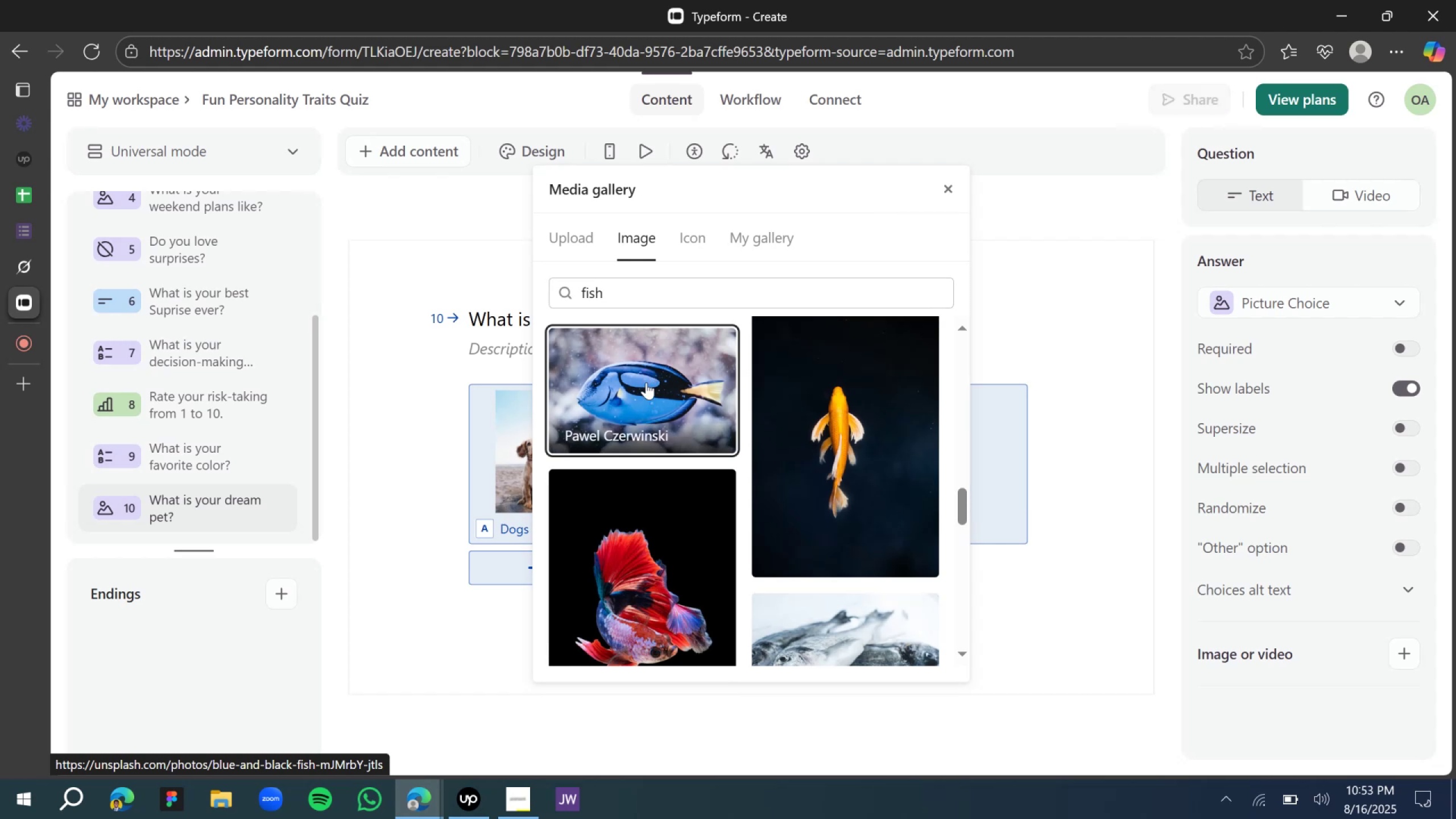 
wait(5.76)
 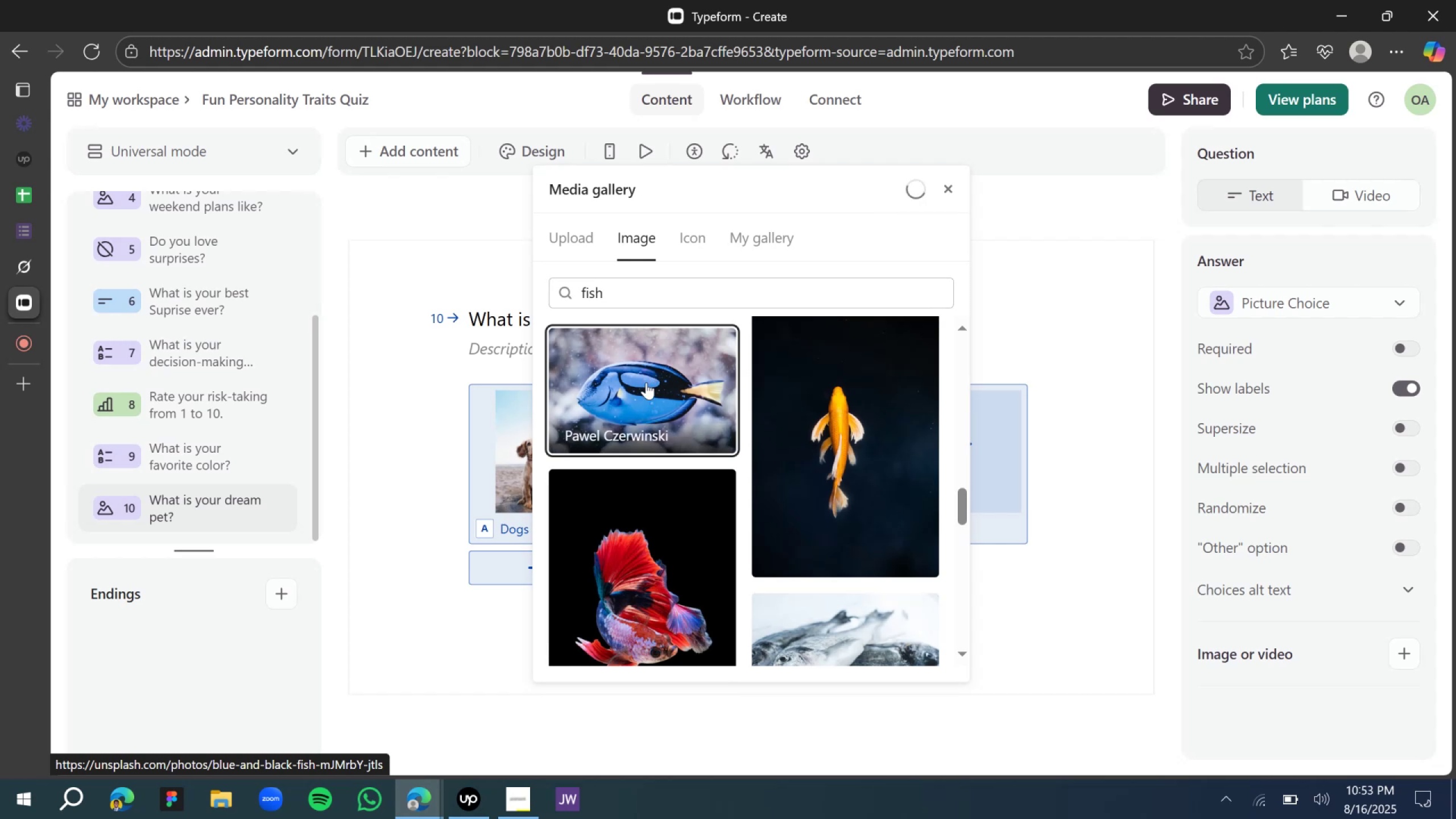 
left_click([940, 185])
 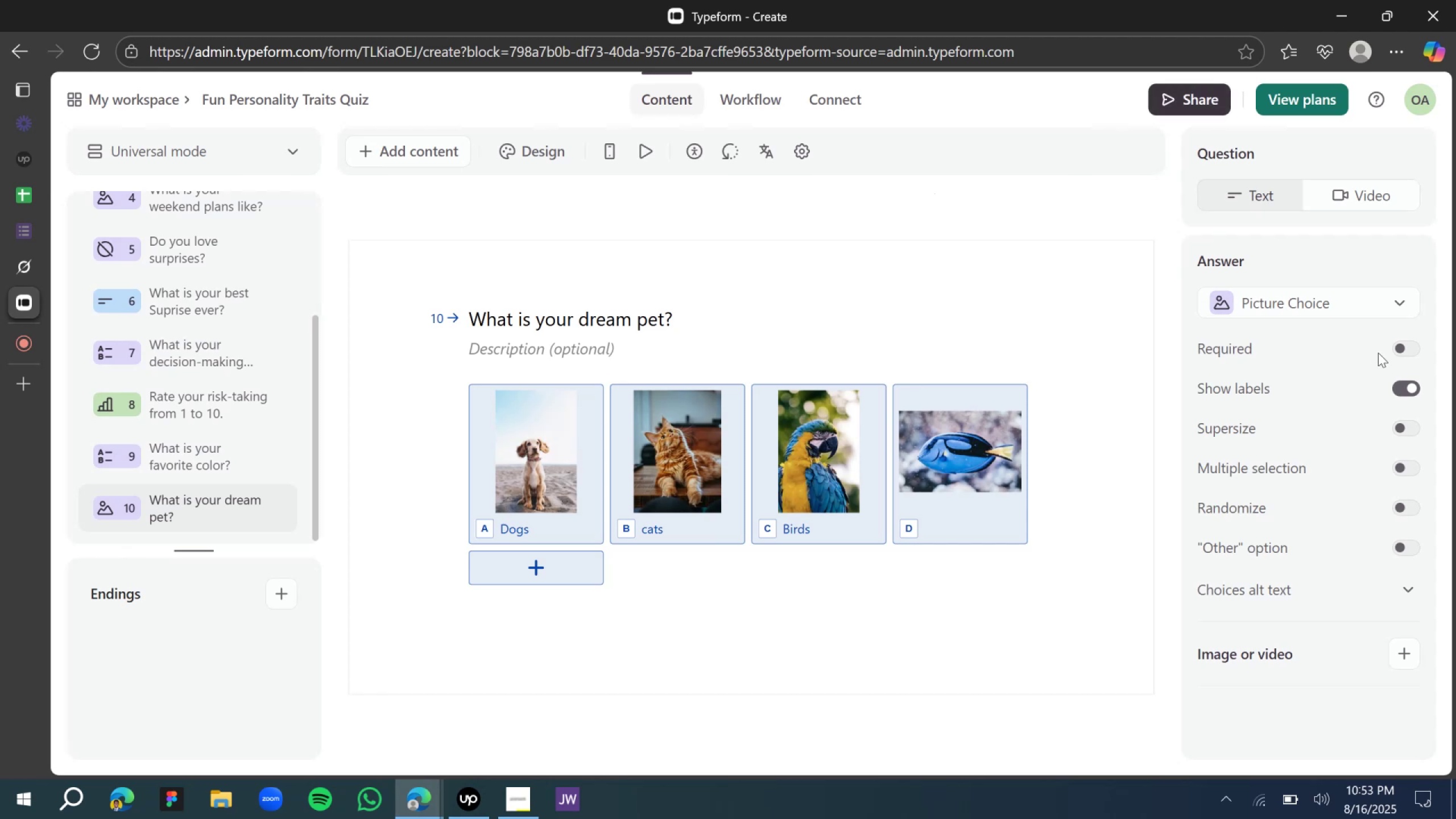 
left_click([1402, 351])
 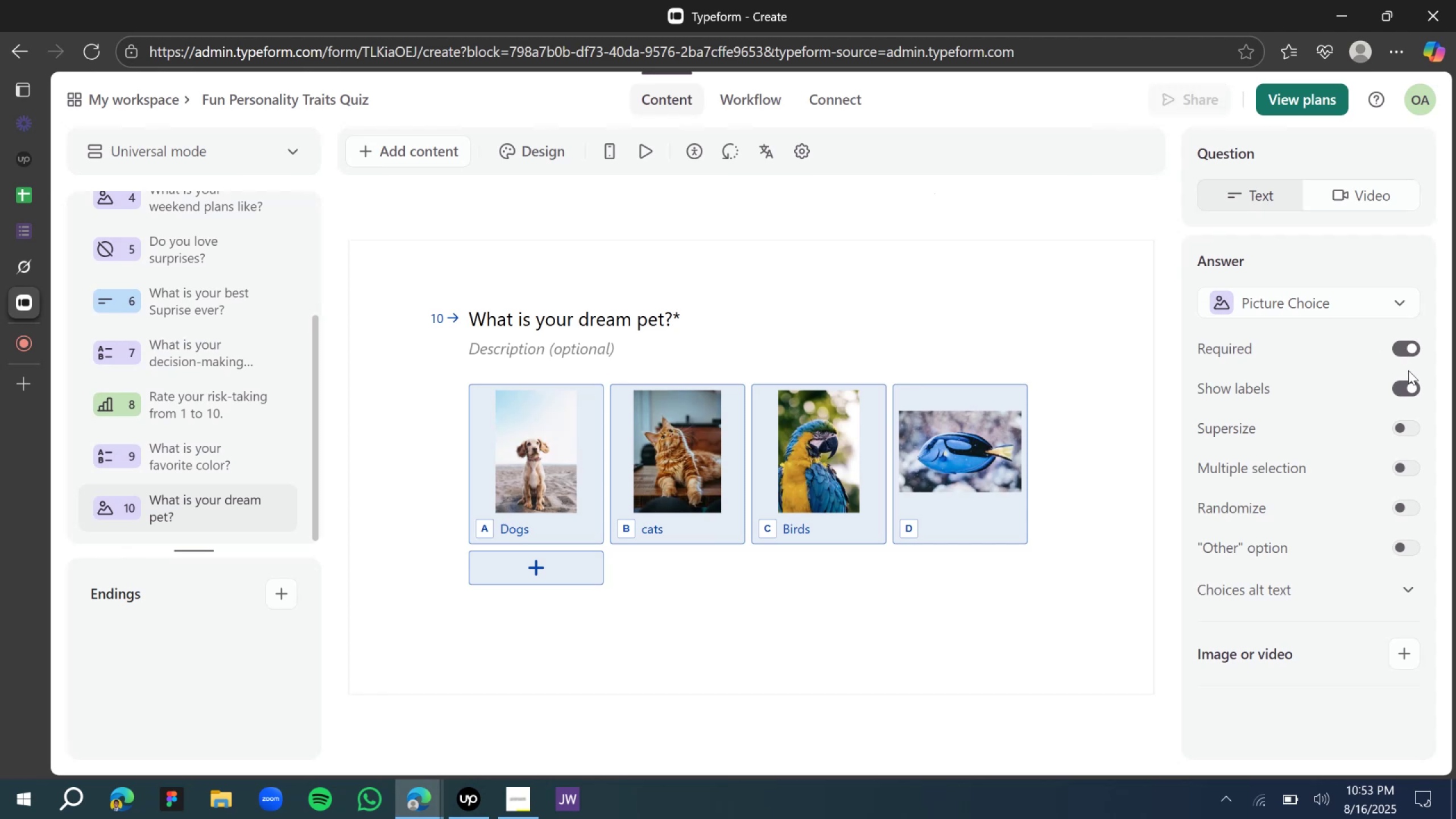 
left_click([1407, 426])
 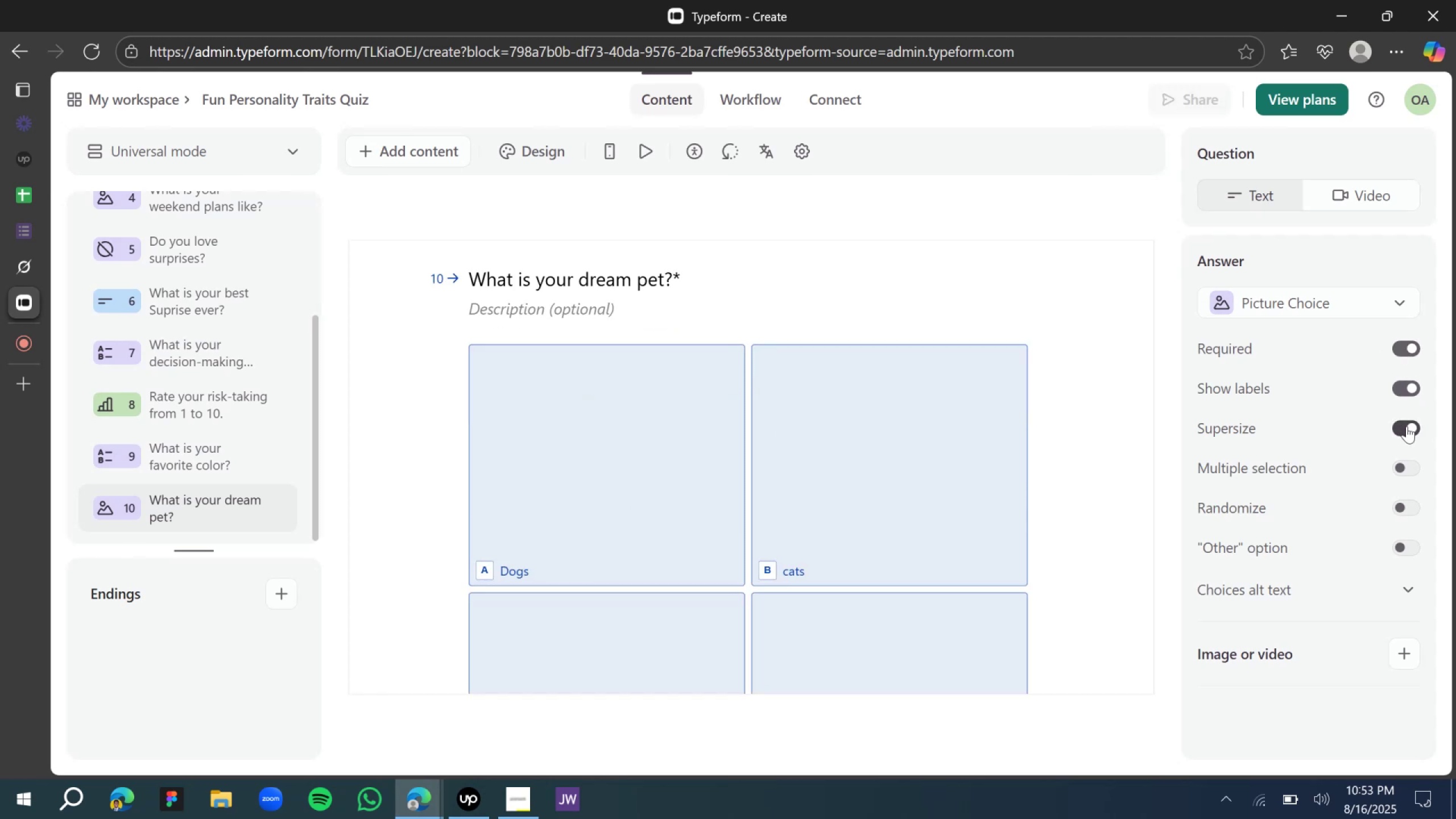 
scroll: coordinate [1025, 512], scroll_direction: down, amount: 1.0
 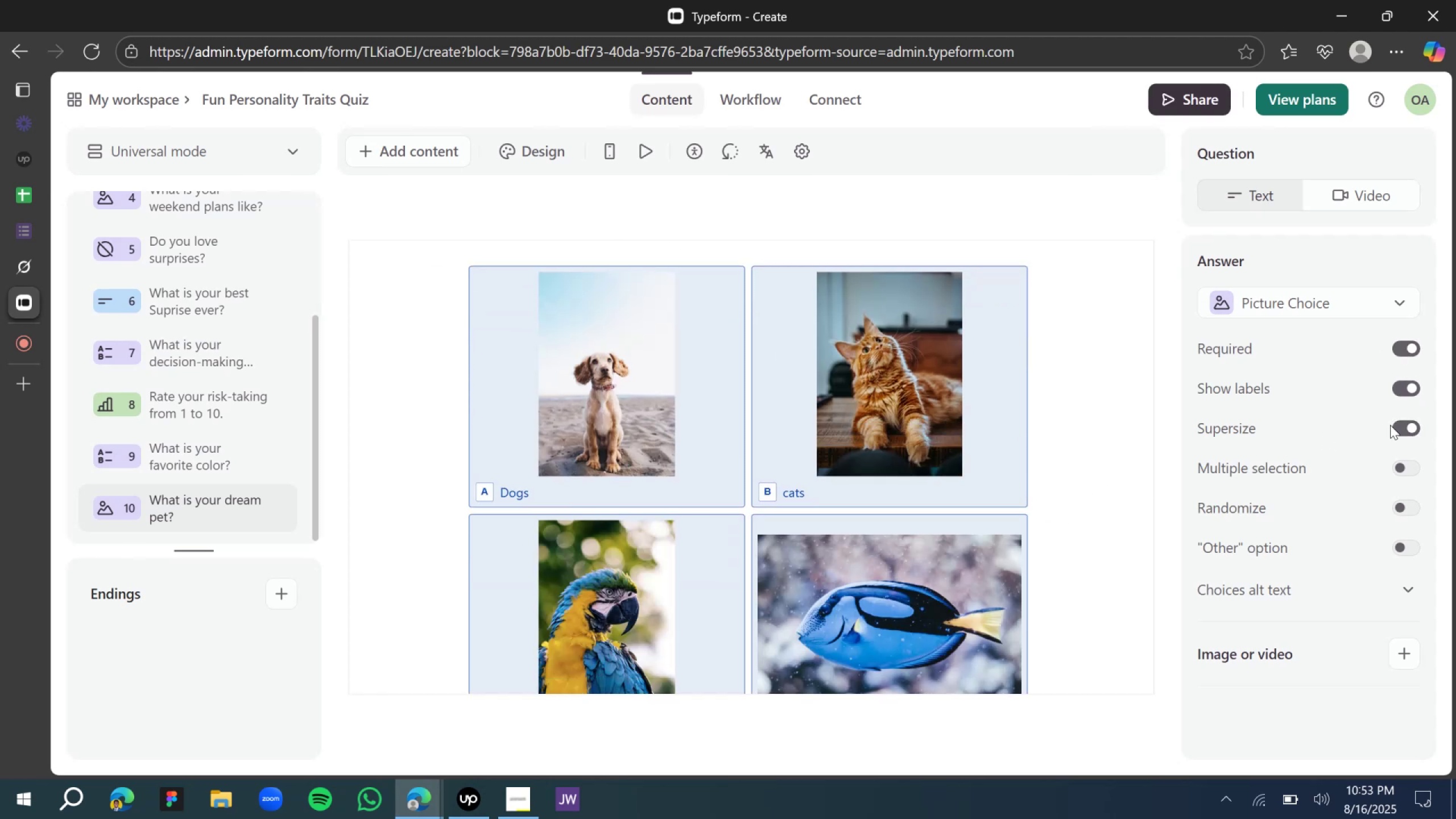 
left_click([1405, 429])
 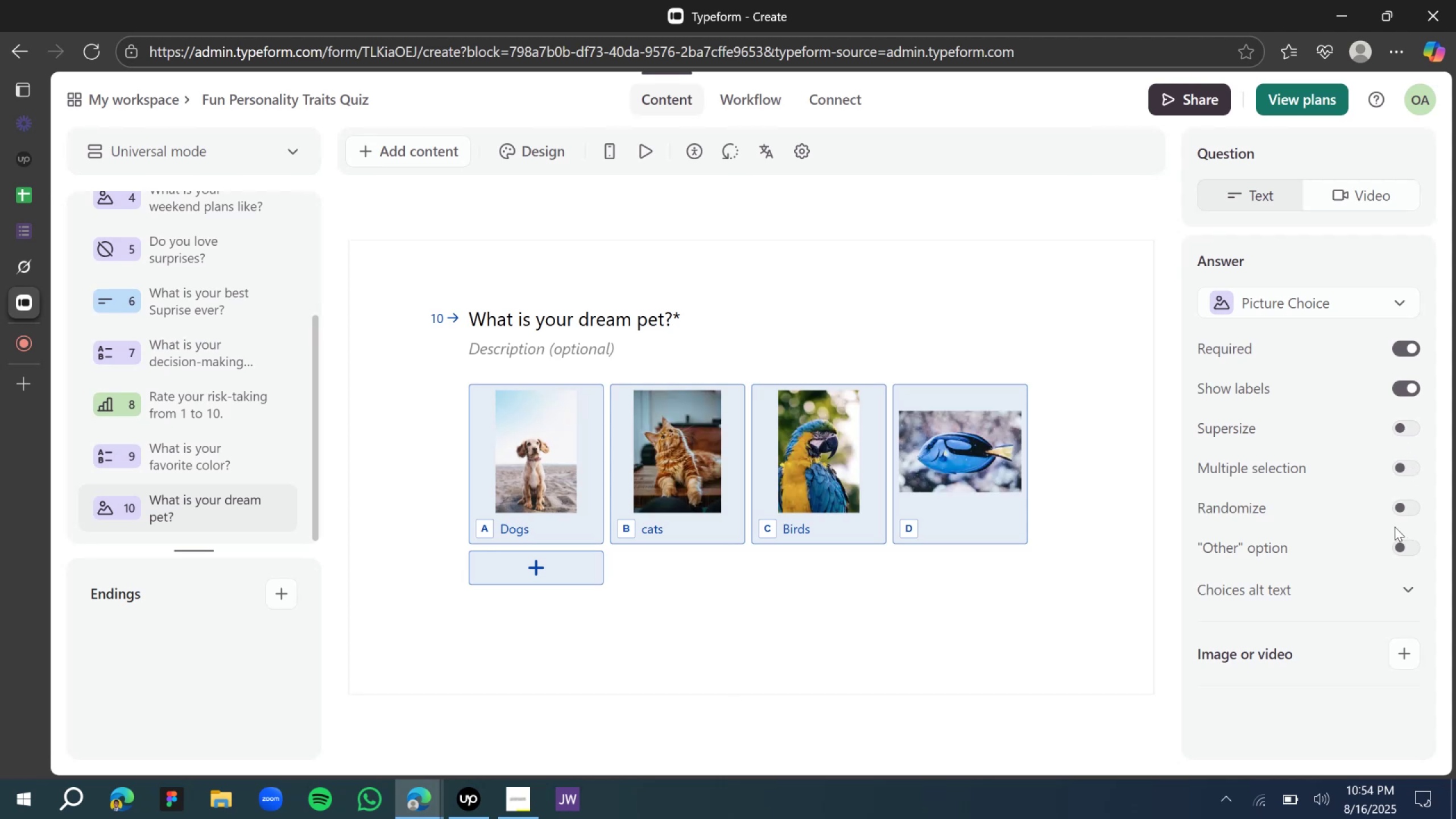 
wait(7.29)
 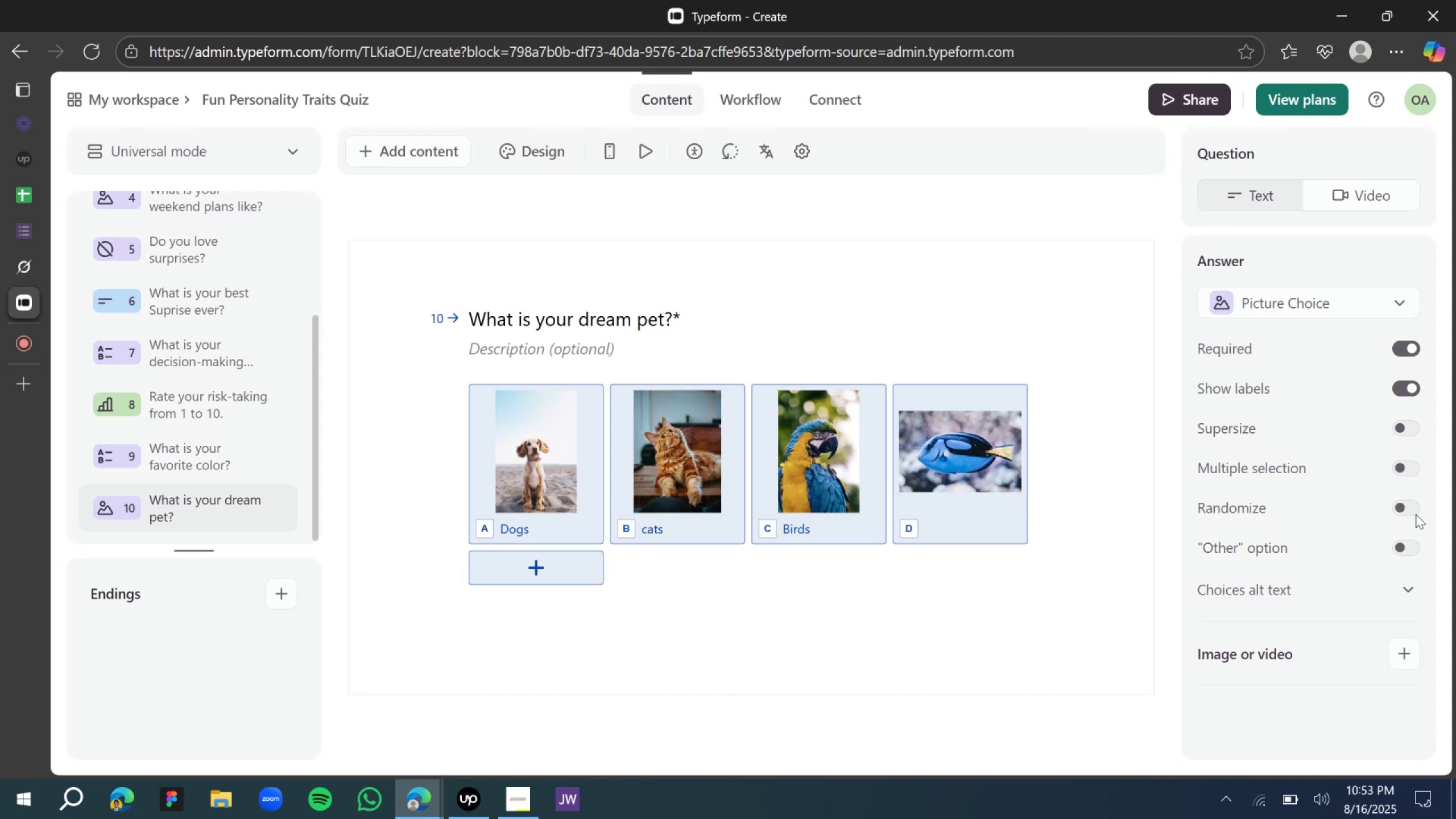 
left_click([1409, 547])
 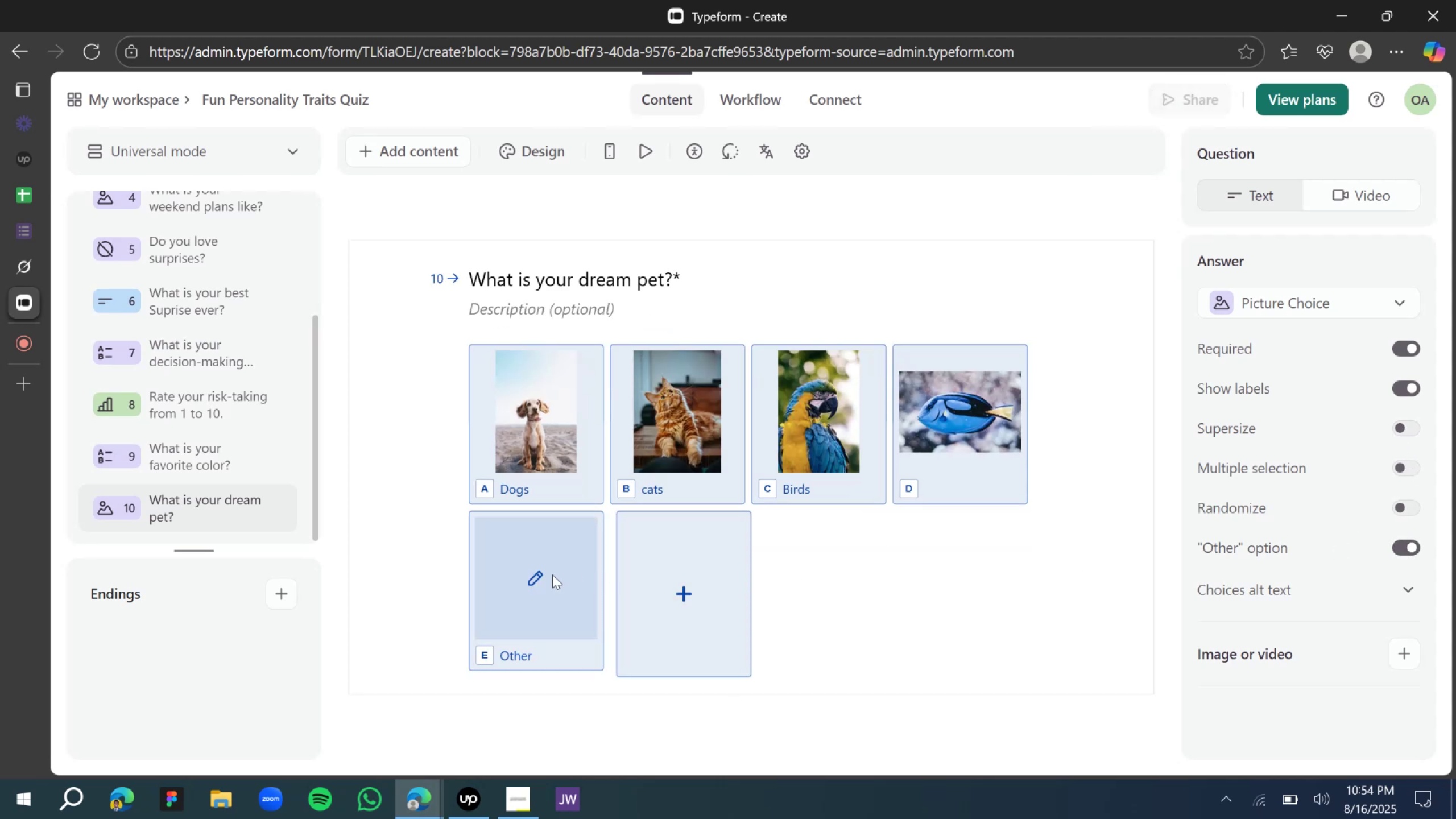 
left_click([536, 580])
 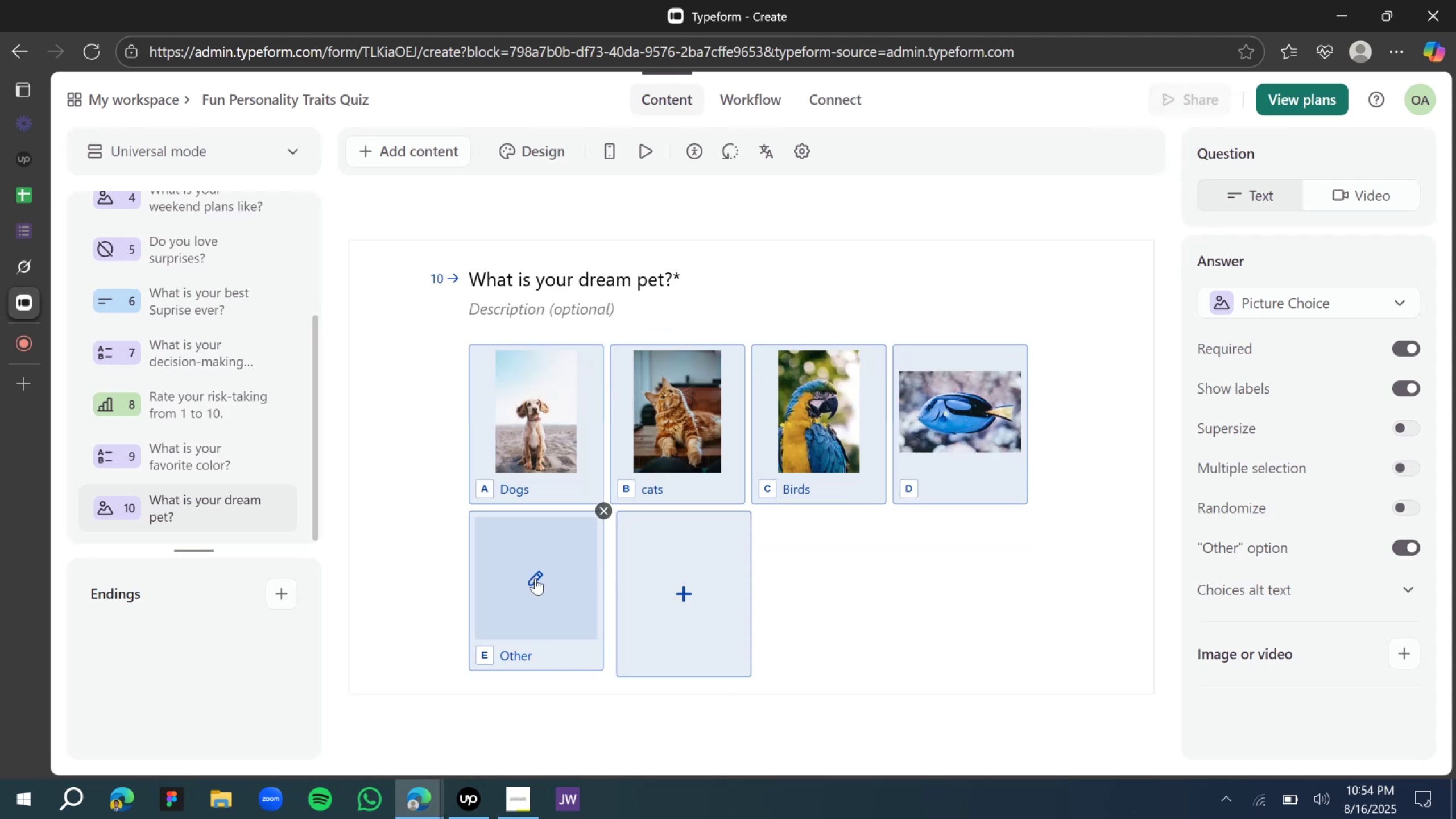 
mouse_move([574, 513])
 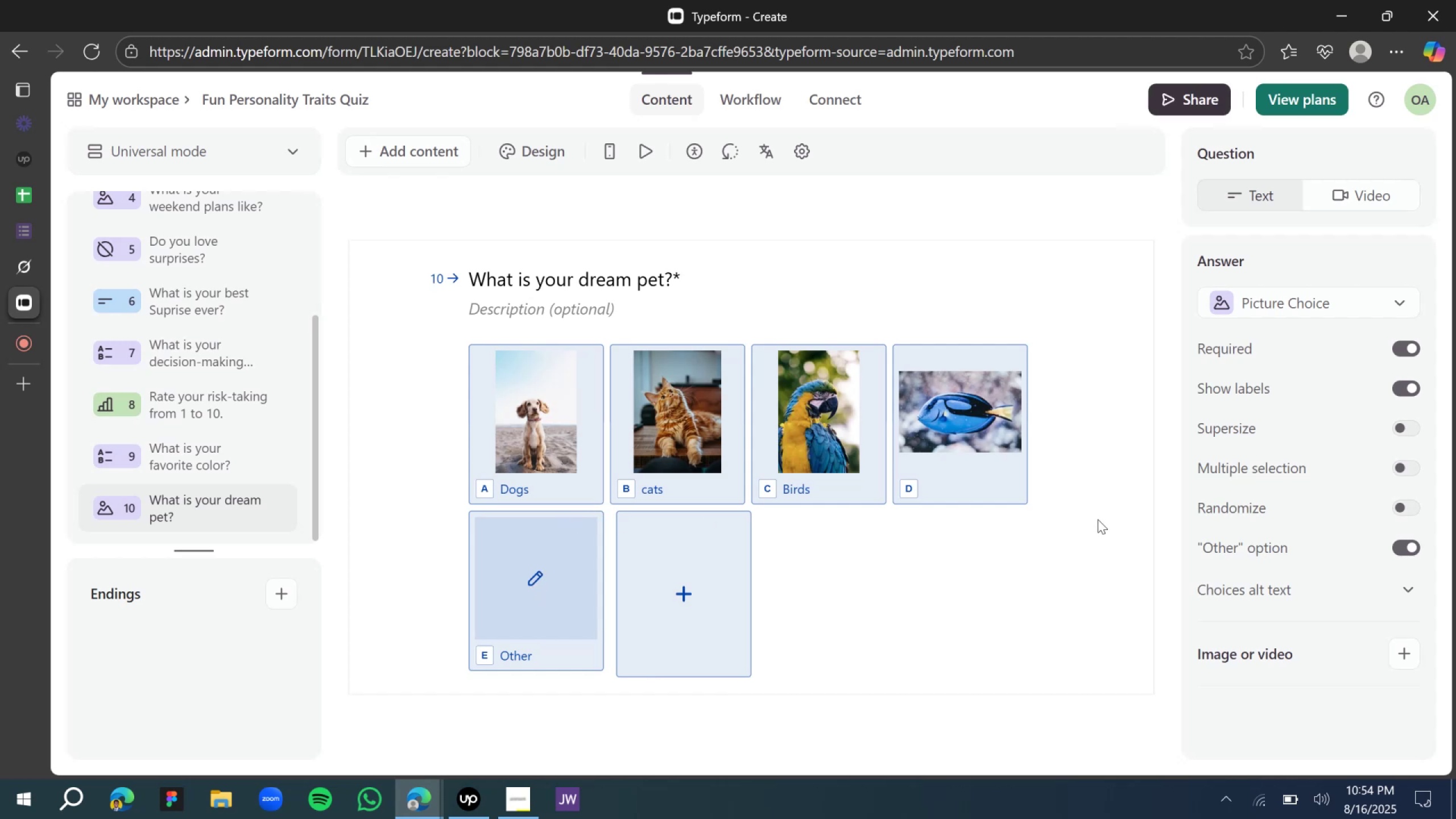 
scroll: coordinate [853, 500], scroll_direction: up, amount: 6.0
 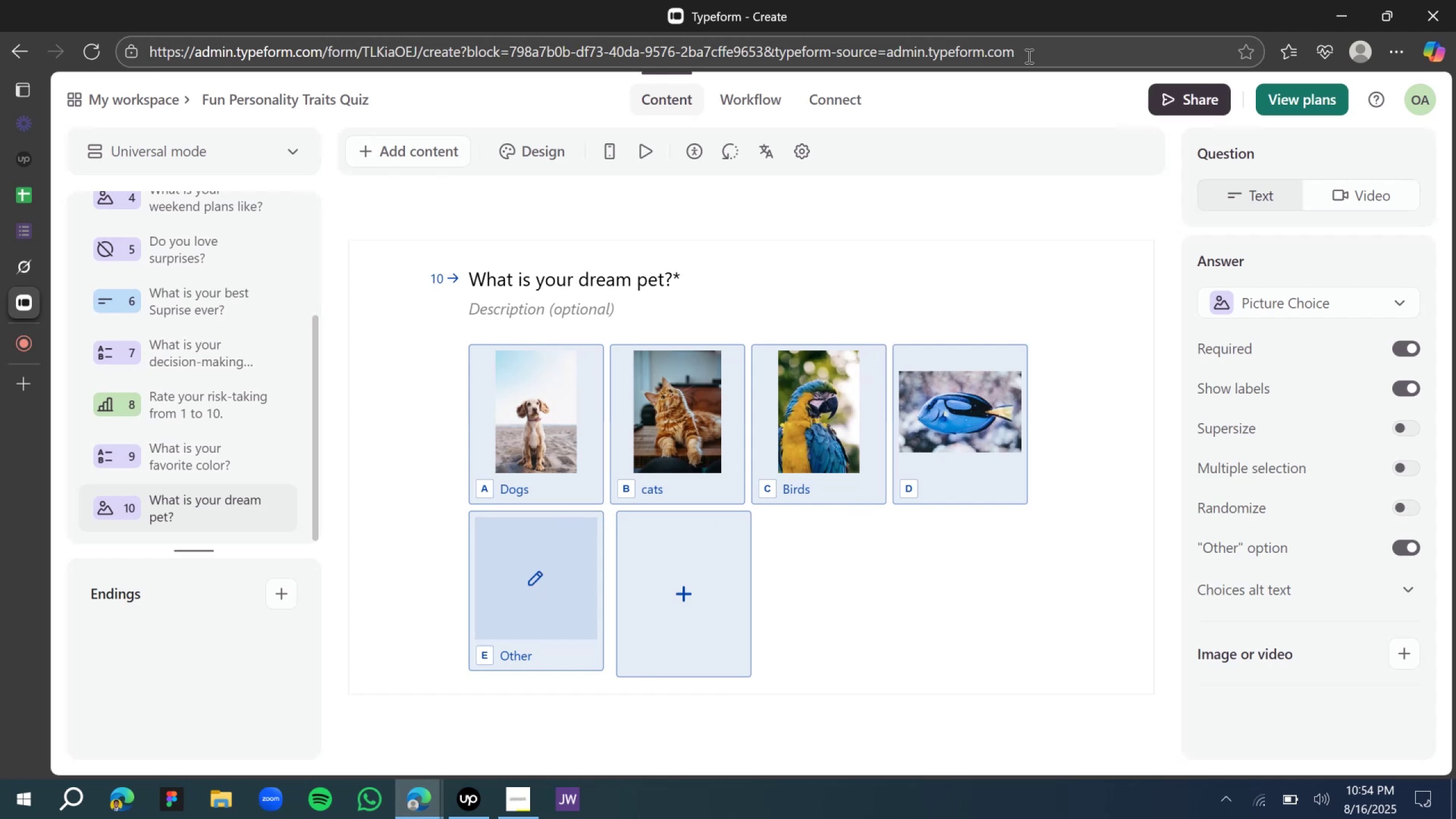 
scroll: coordinate [175, 293], scroll_direction: down, amount: 4.0
 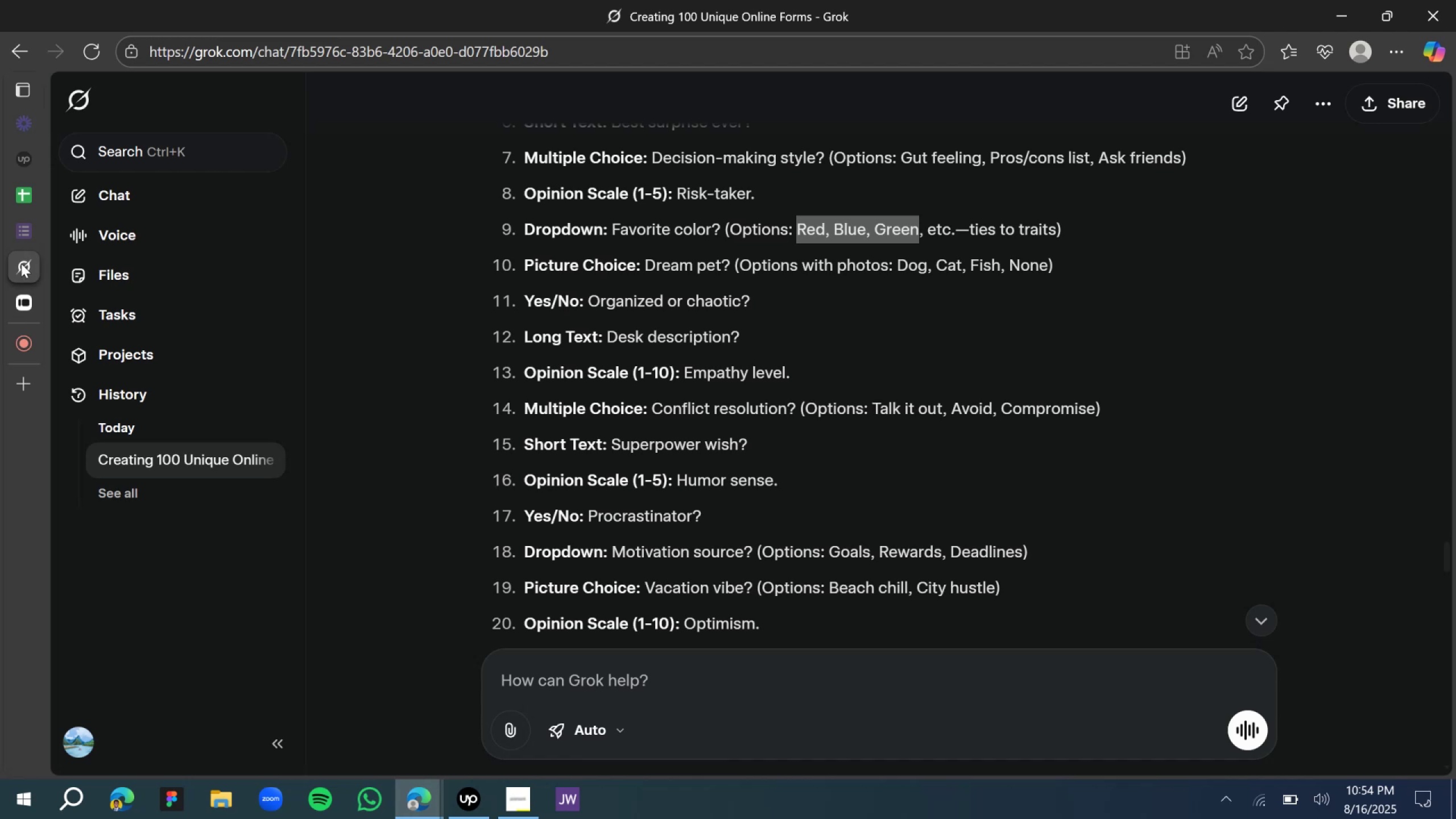 
wait(5.89)
 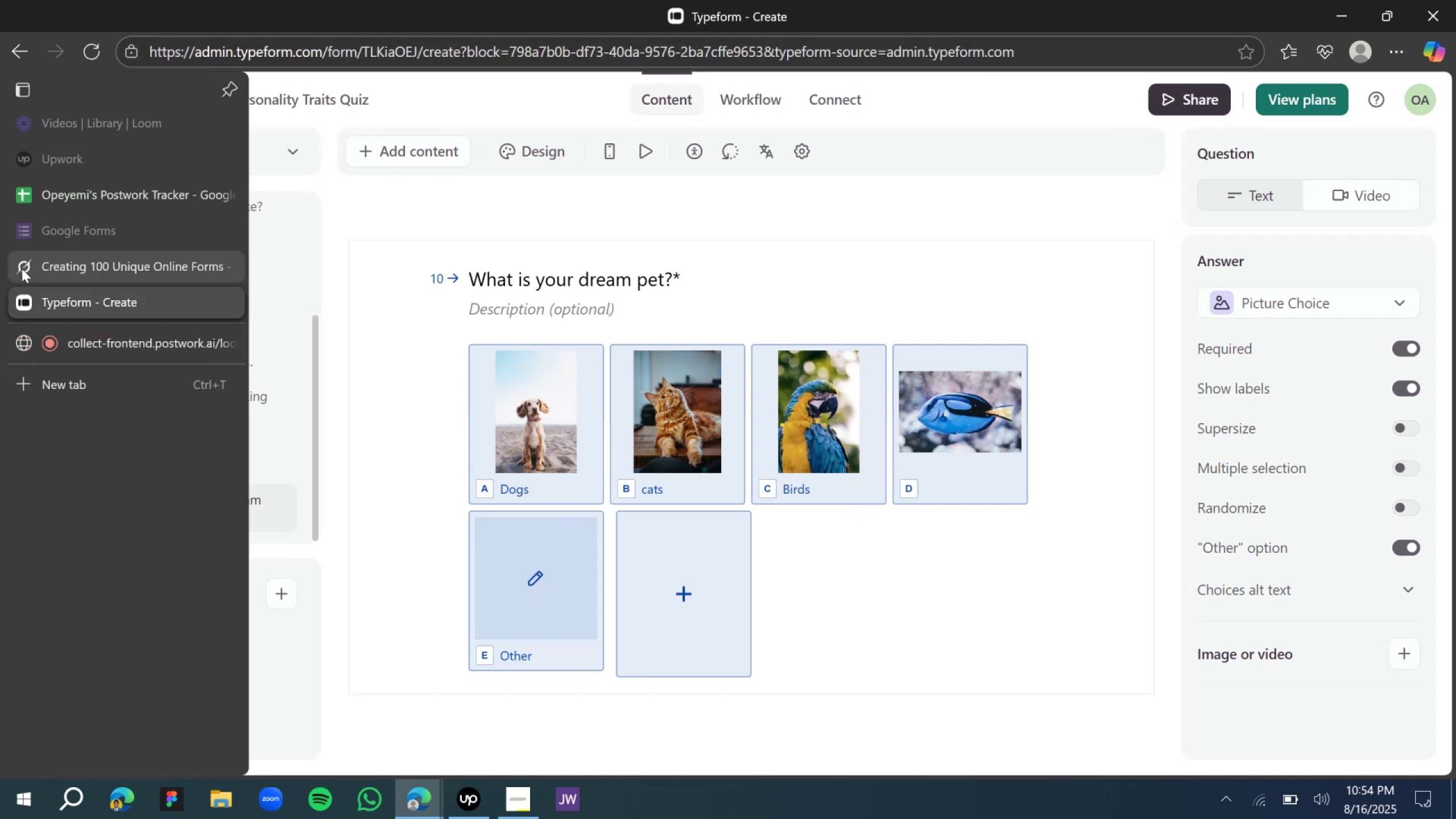 
double_click([20, 262])
 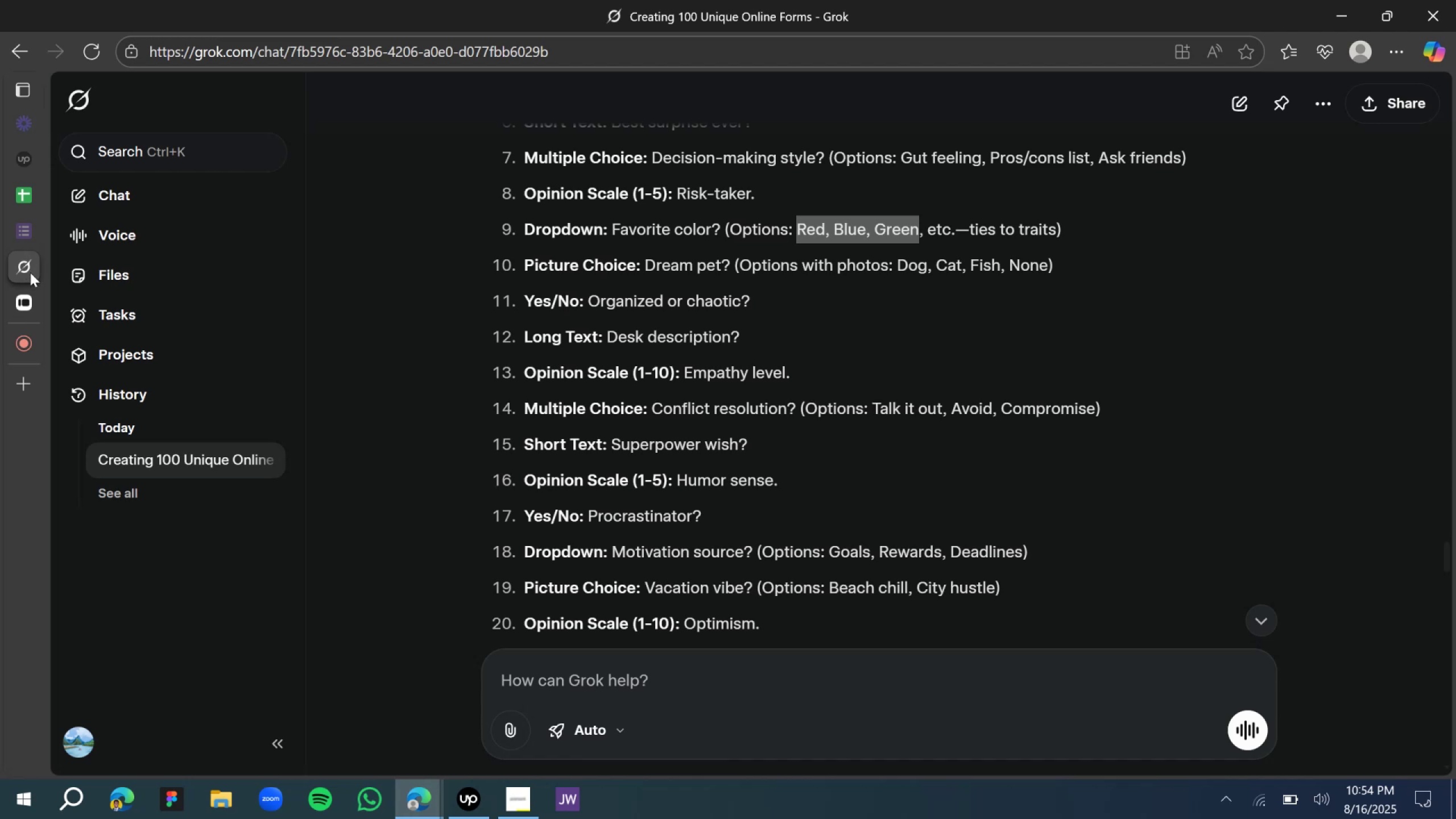 
left_click([27, 299])
 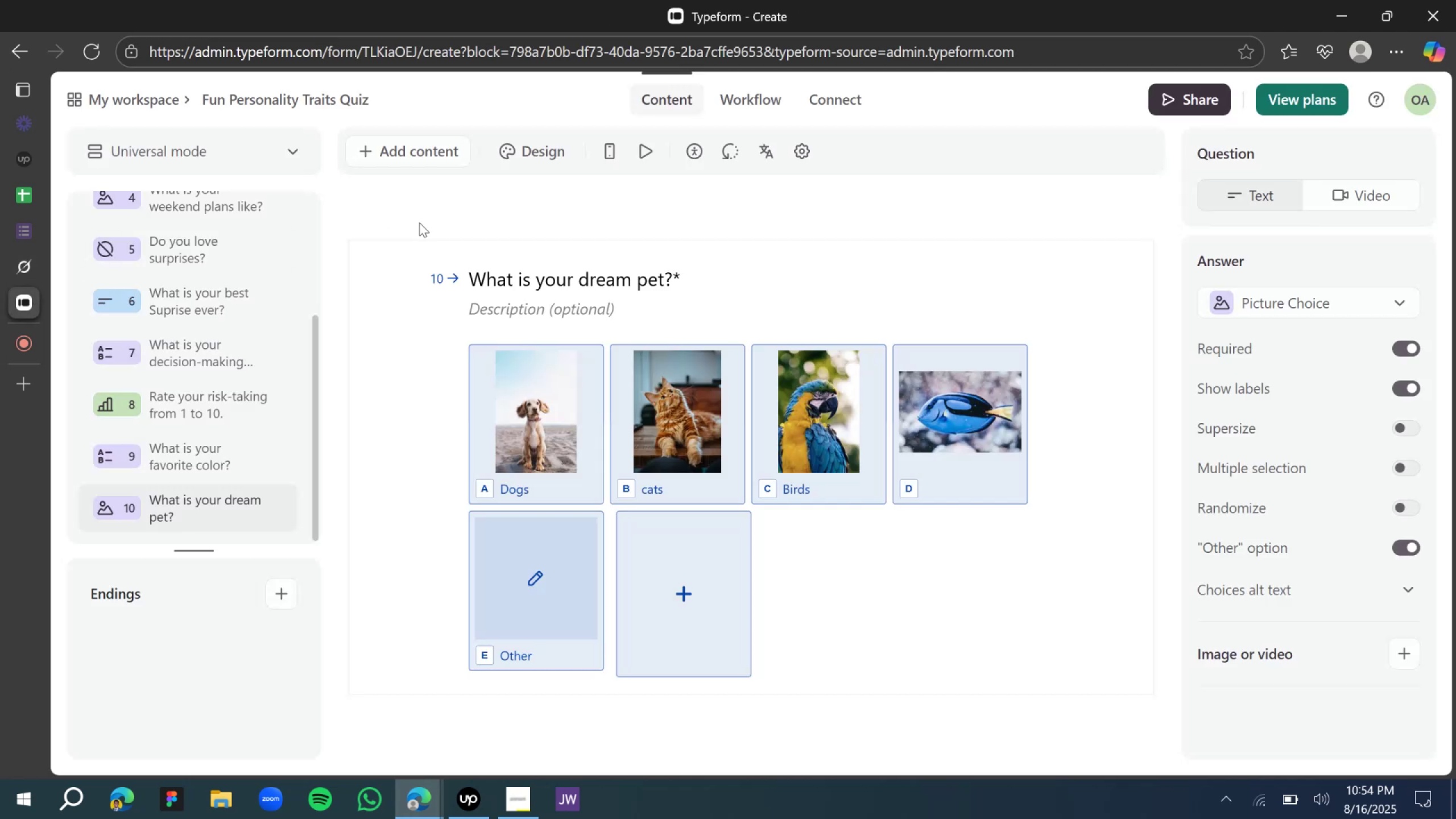 
left_click([432, 134])
 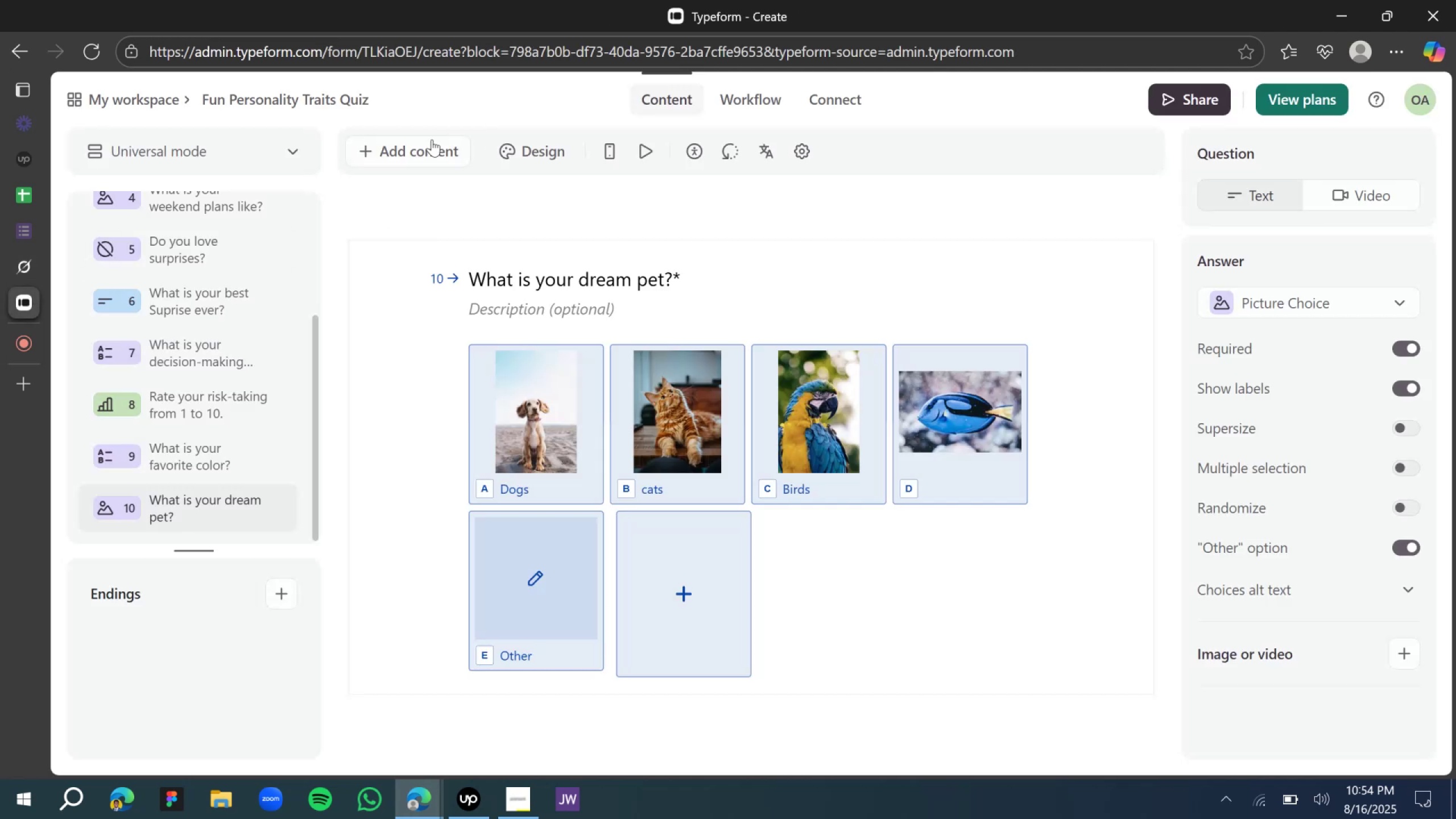 
double_click([434, 148])
 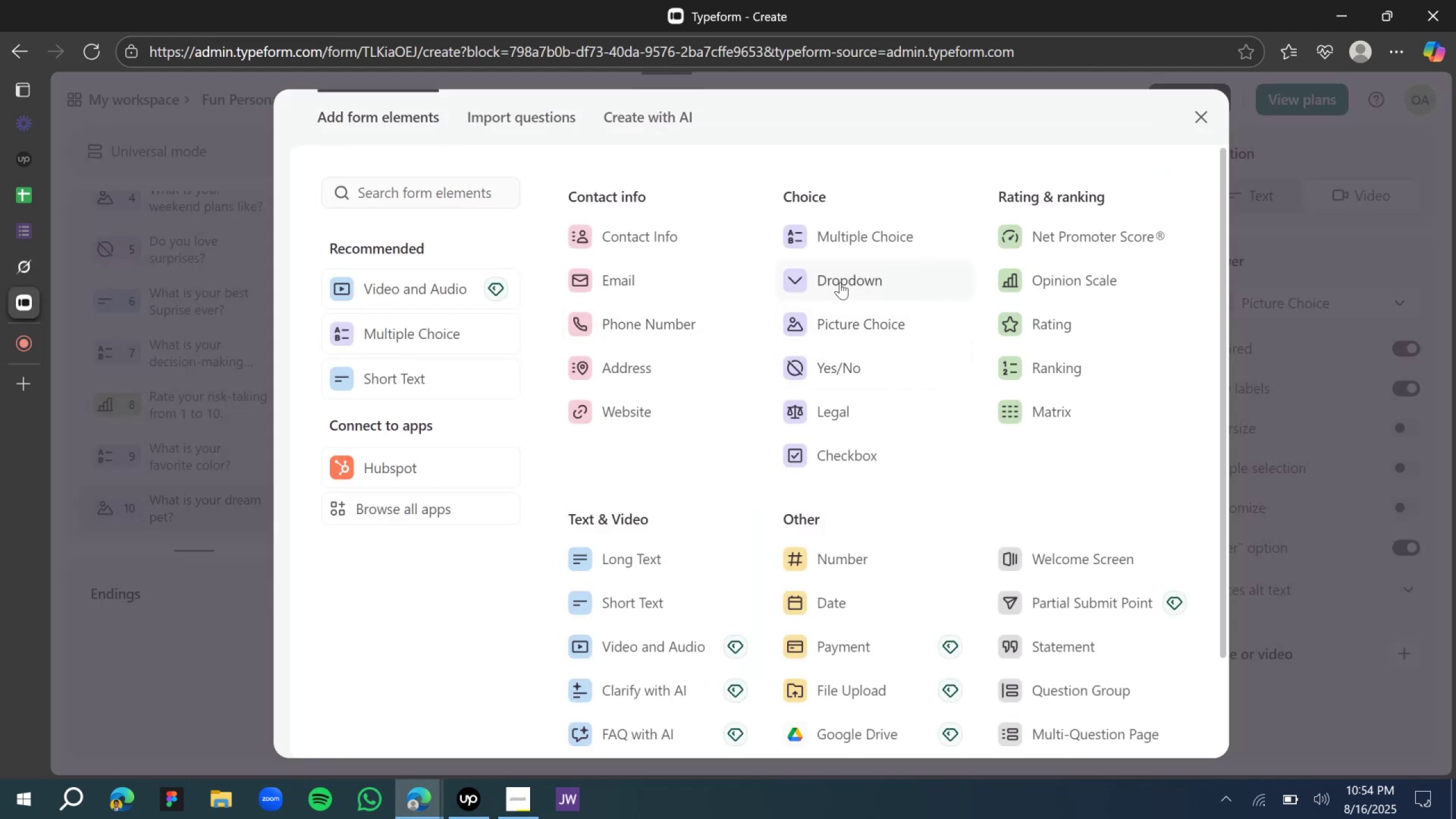 
wait(5.15)
 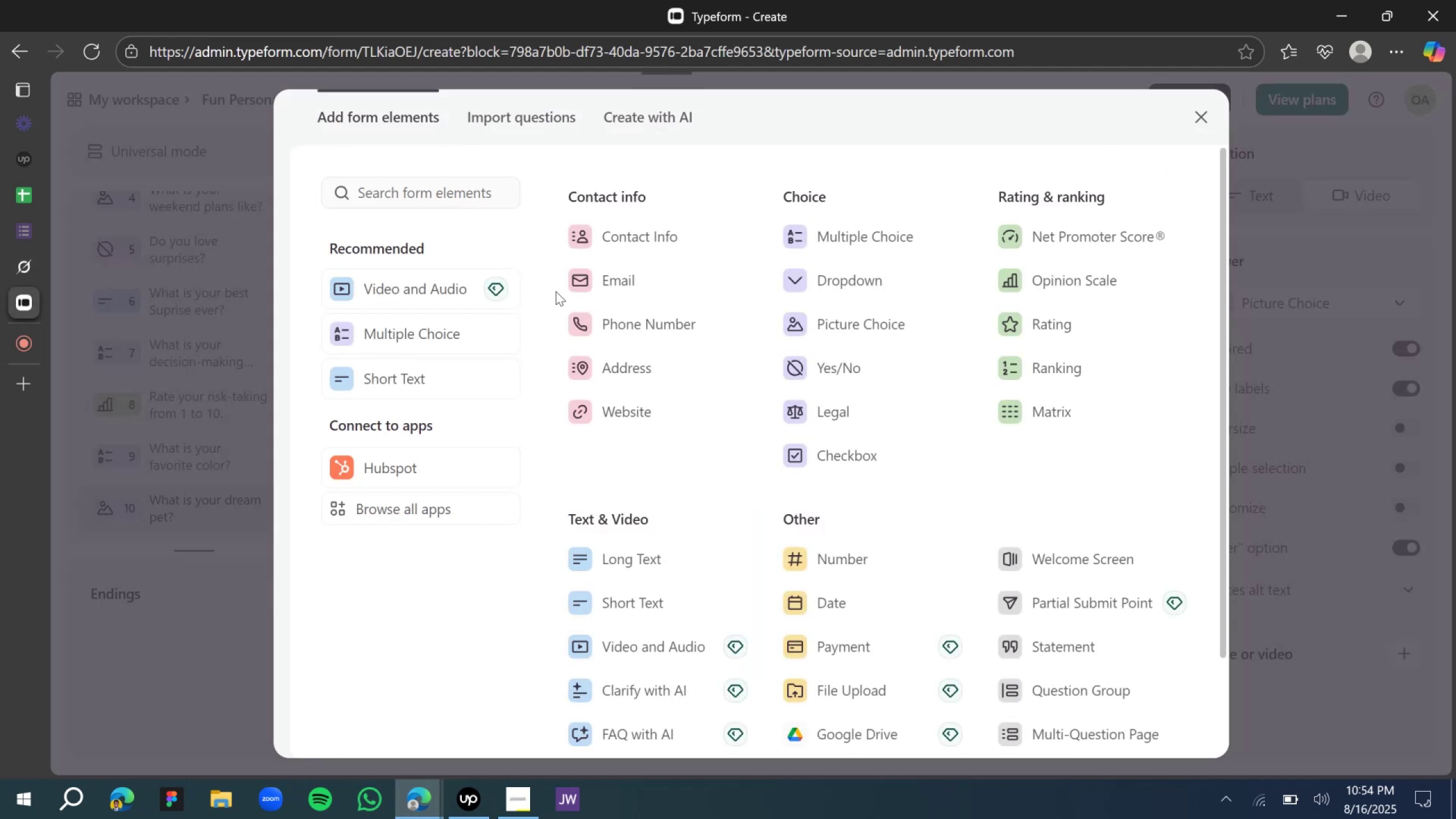 
left_click([856, 235])
 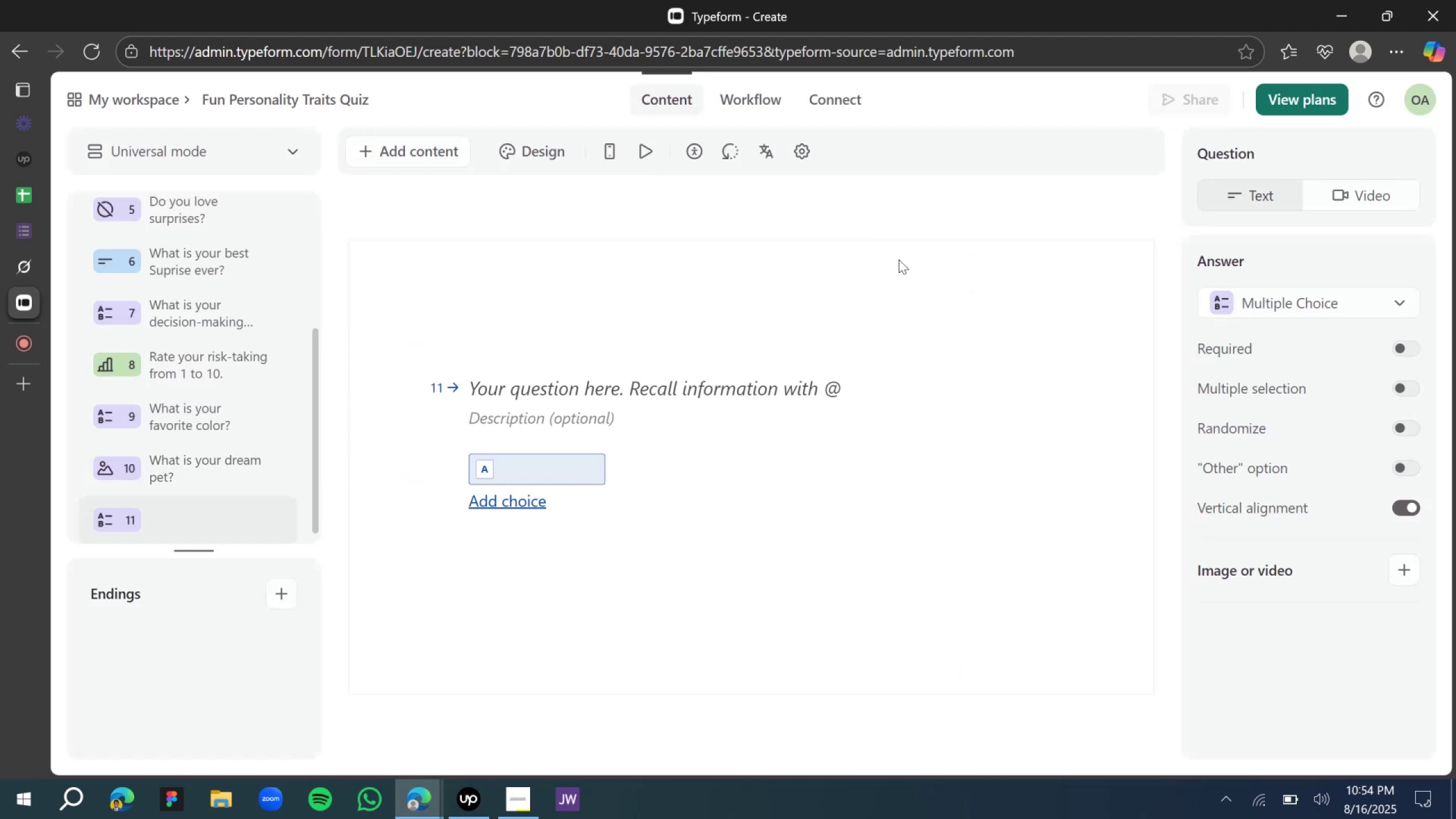 
left_click([722, 392])
 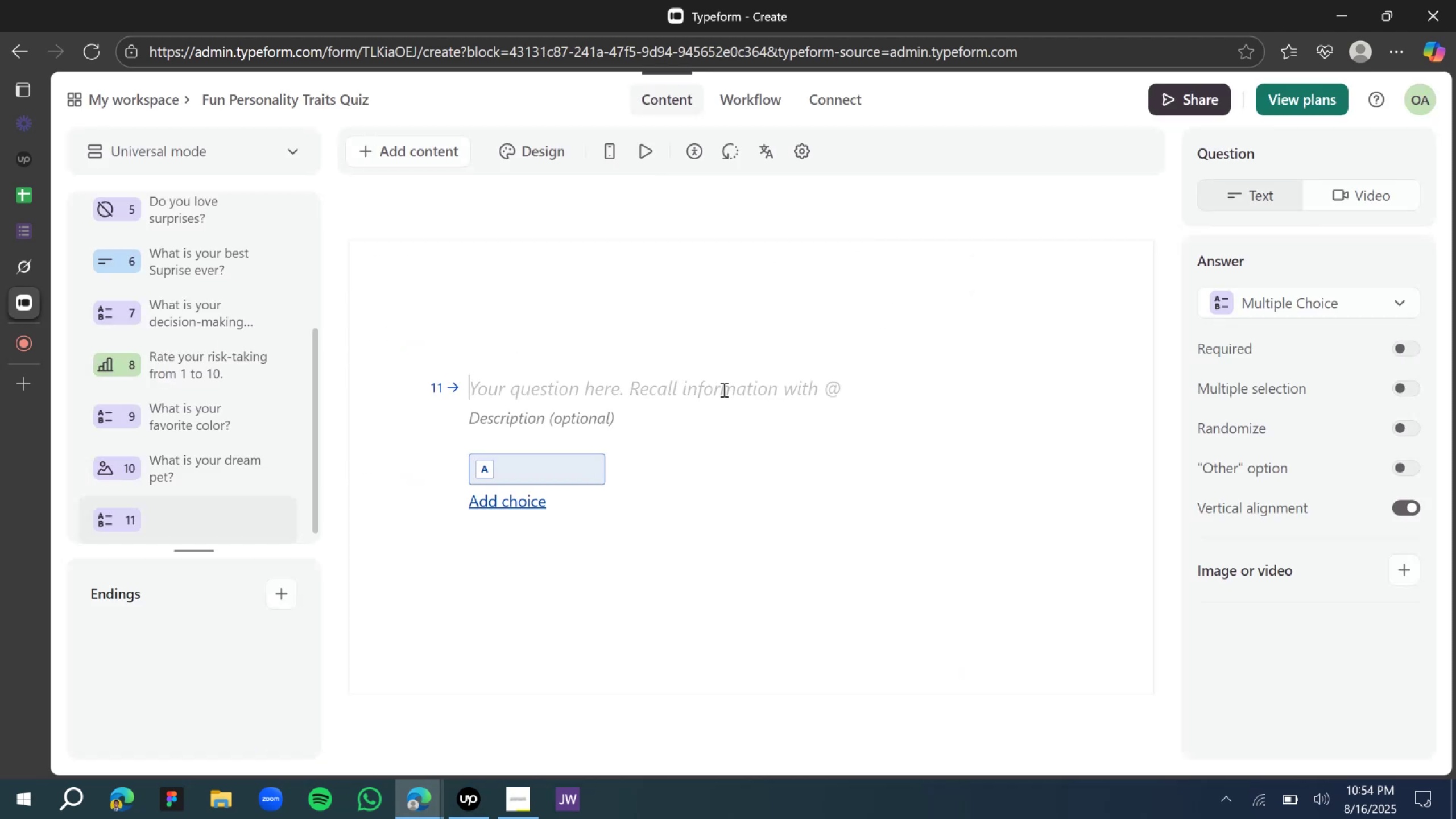 
type(Are you an organized person or caotic?)
 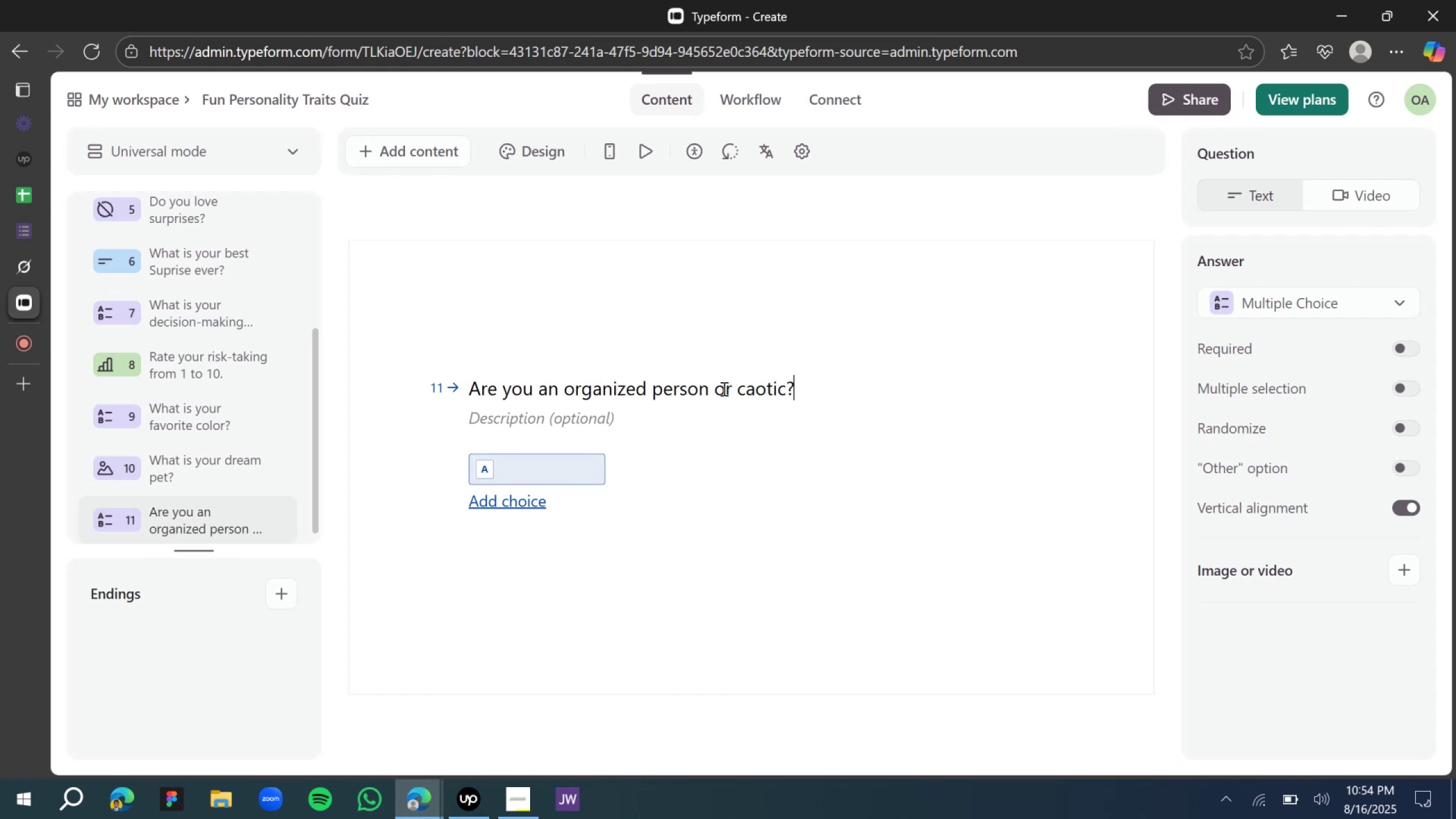 
left_click([751, 397])
 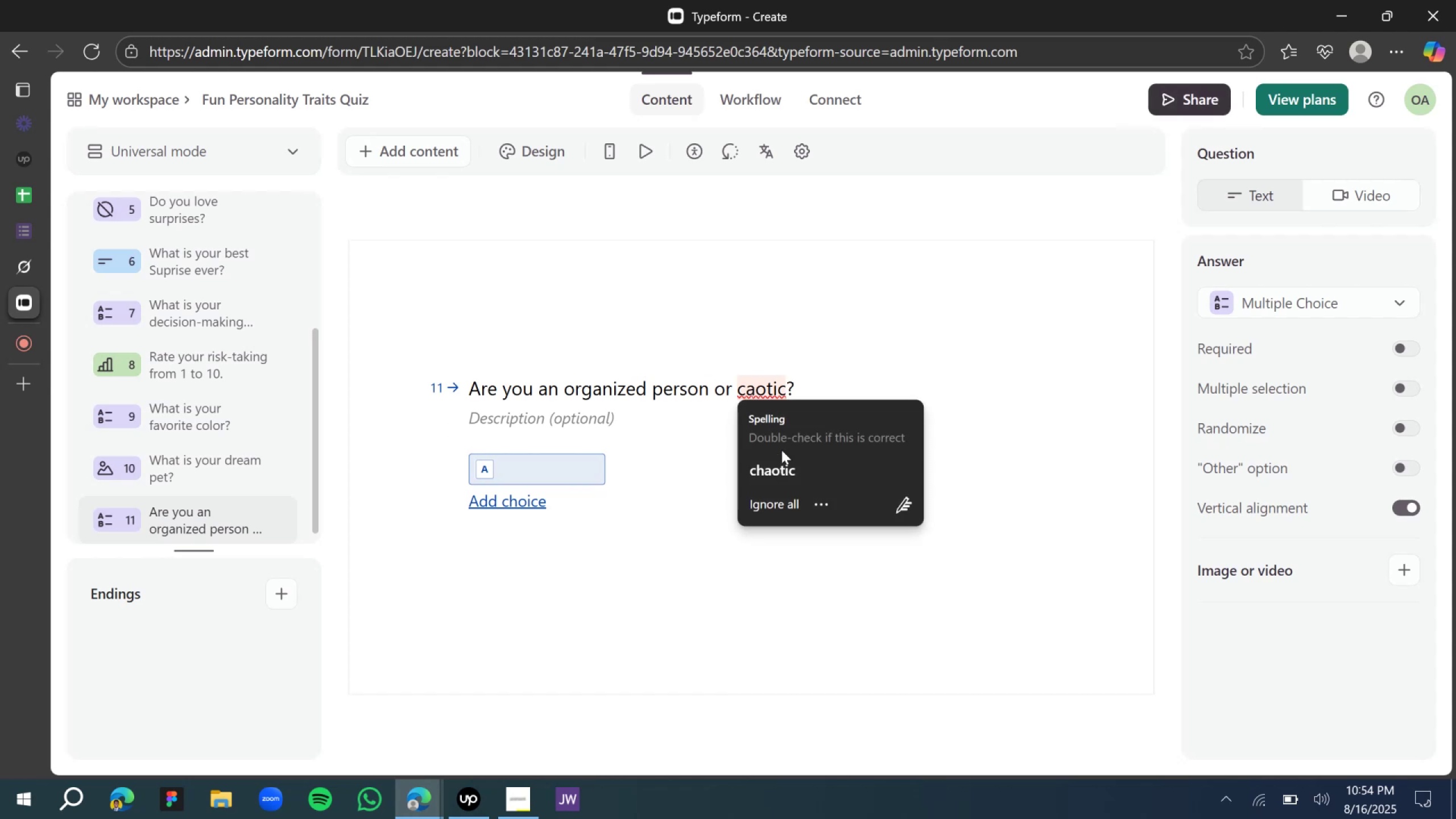 
left_click([788, 465])
 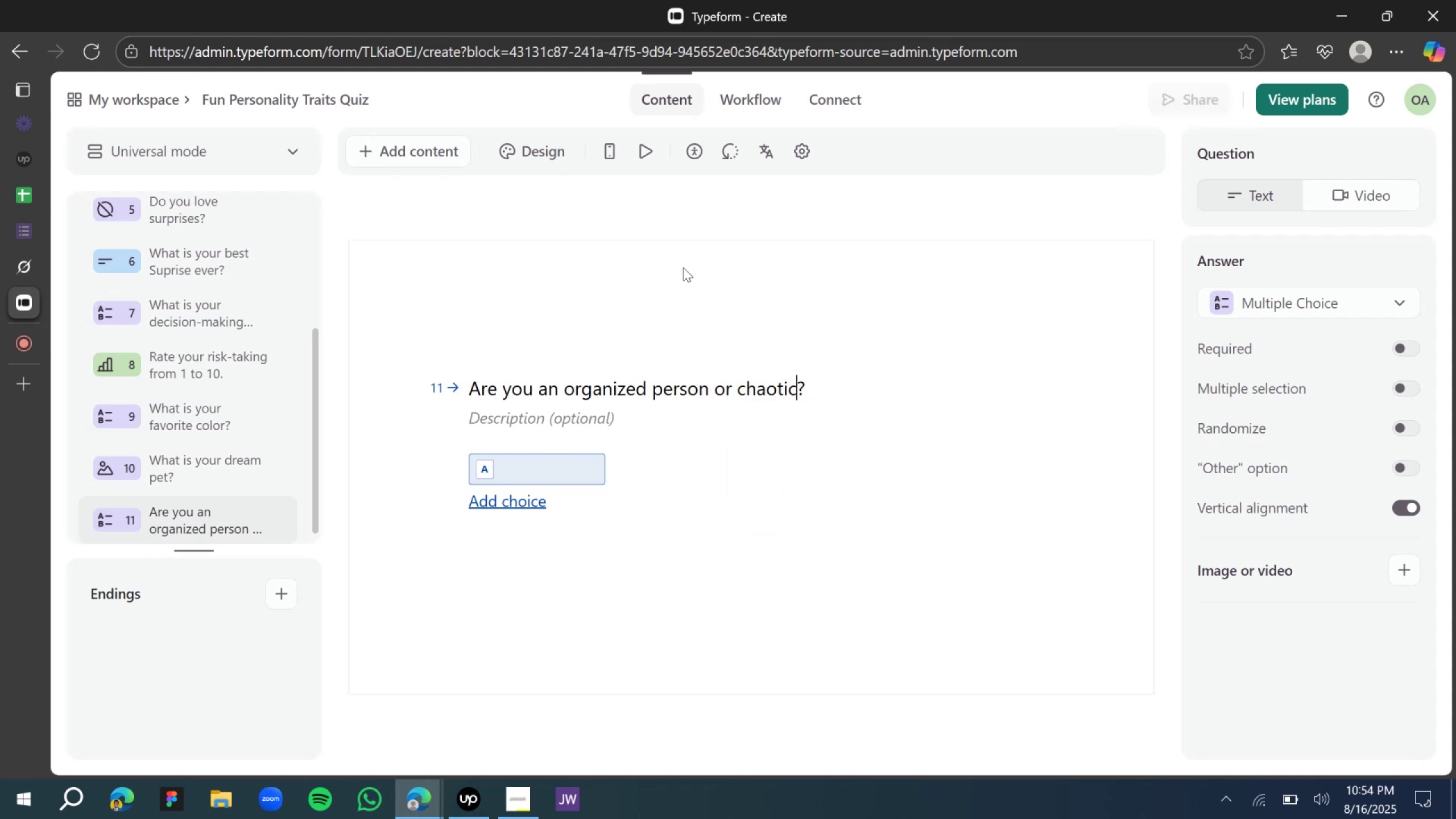 
left_click([645, 226])
 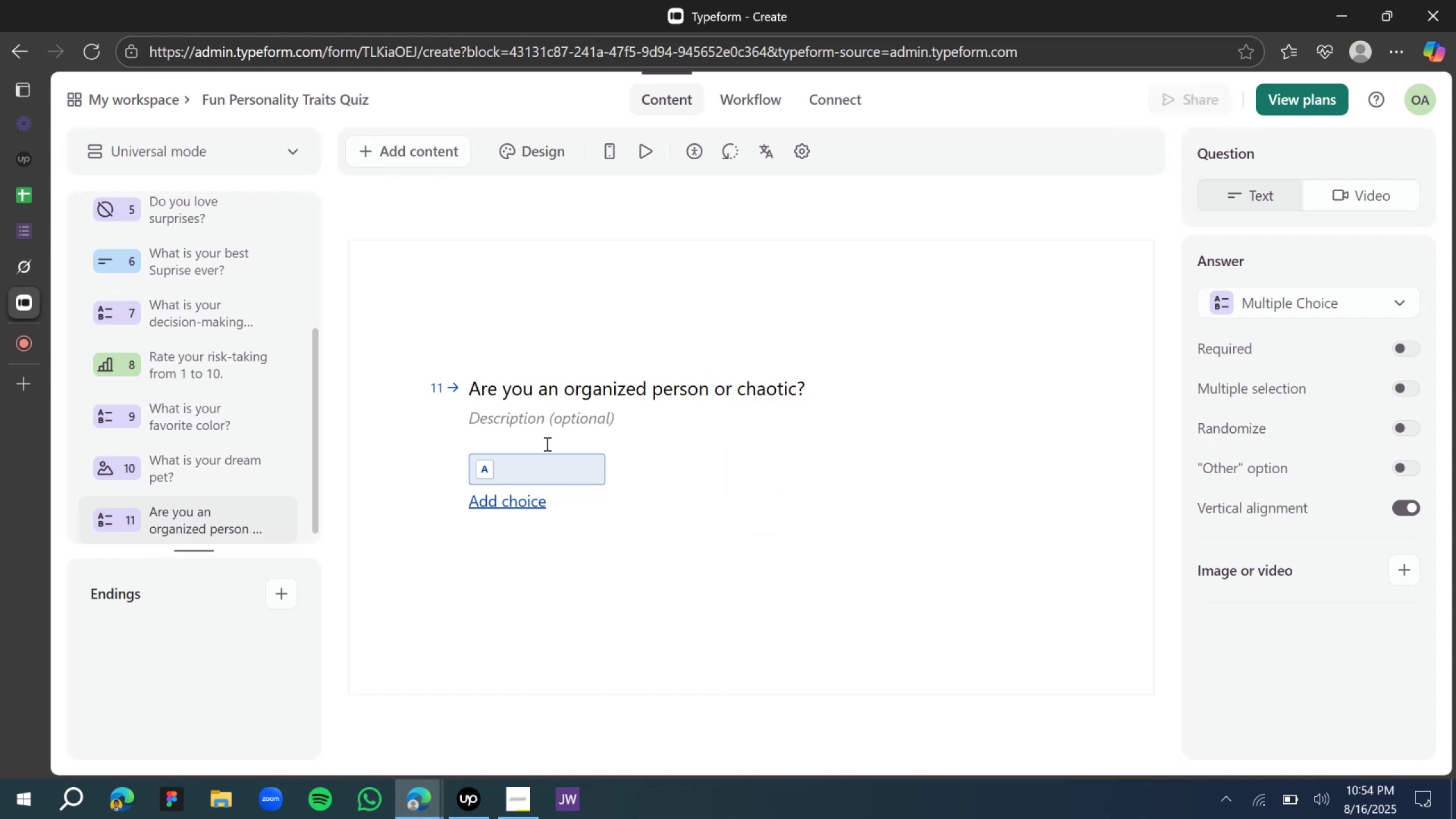 
left_click([536, 466])
 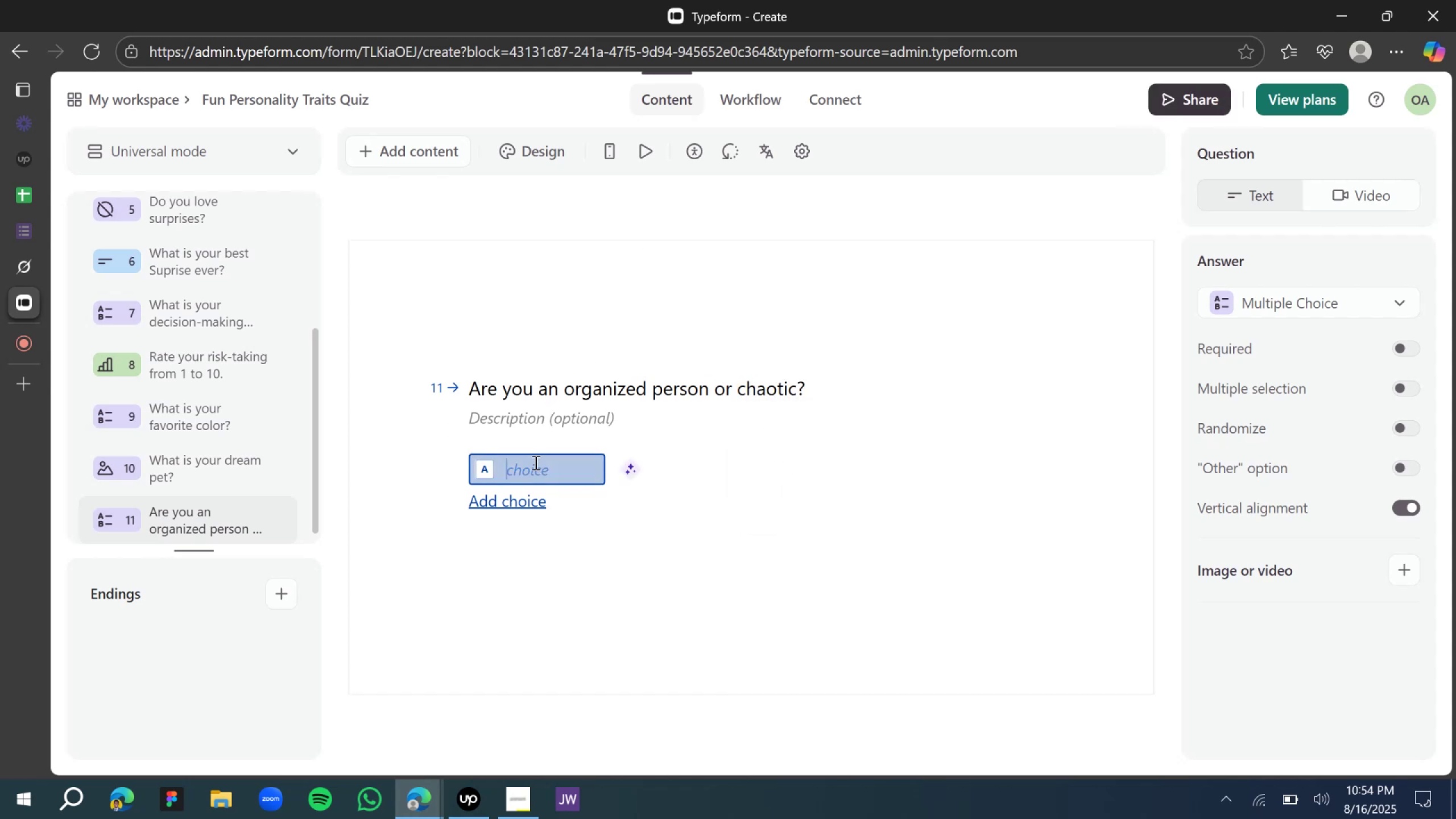 
key(Control+O)
 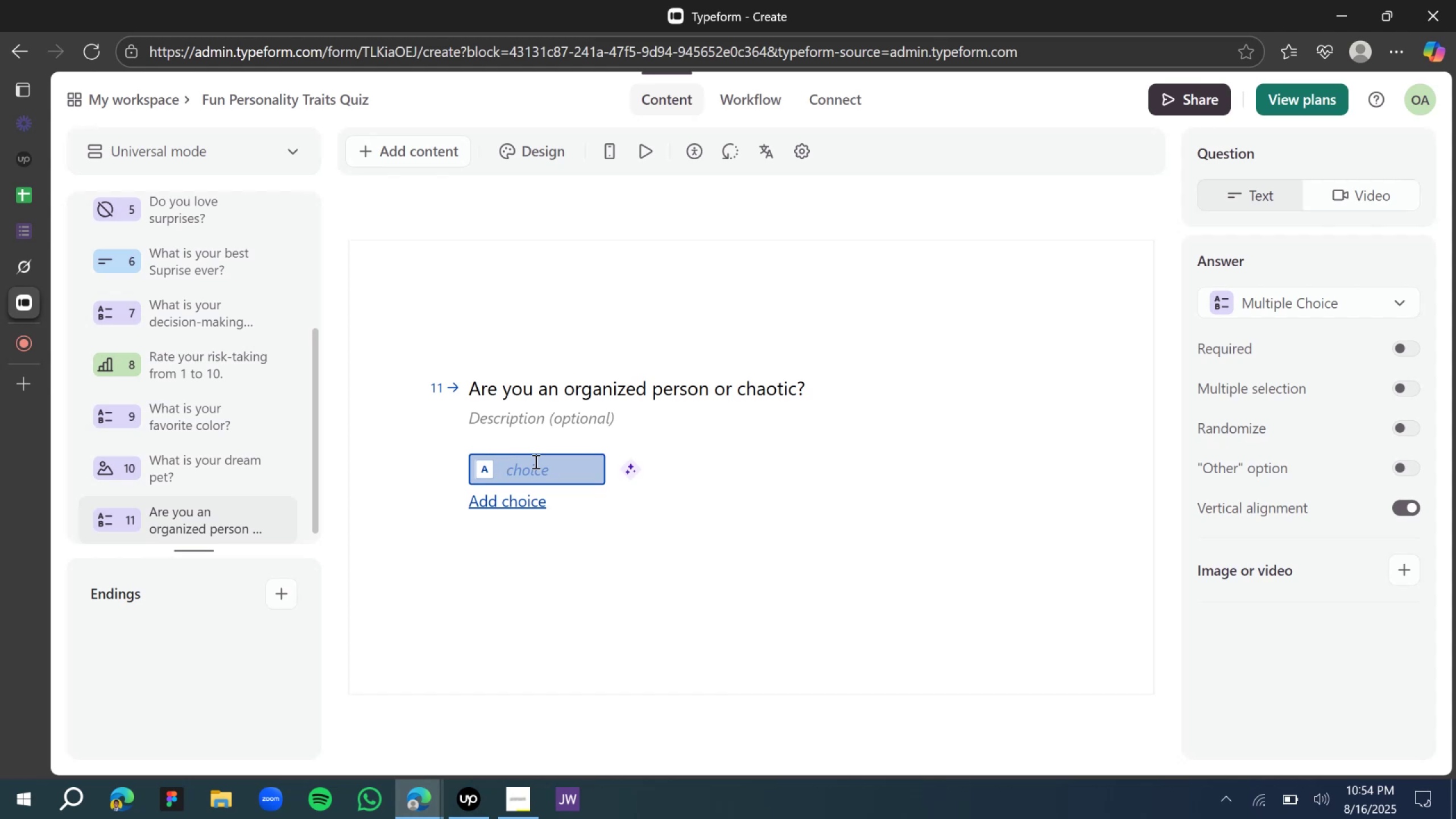 
type(rg)
 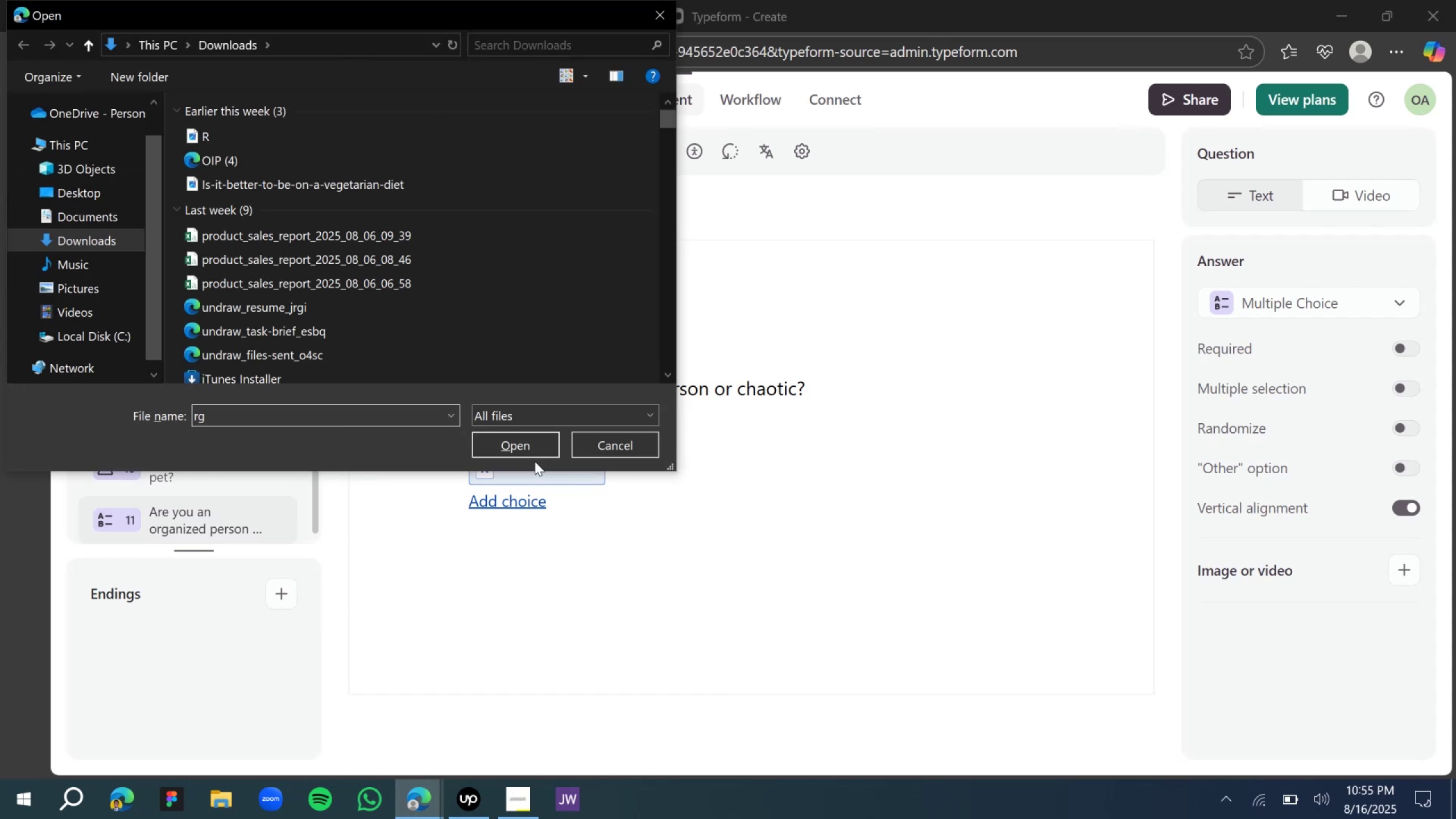 
left_click([602, 448])
 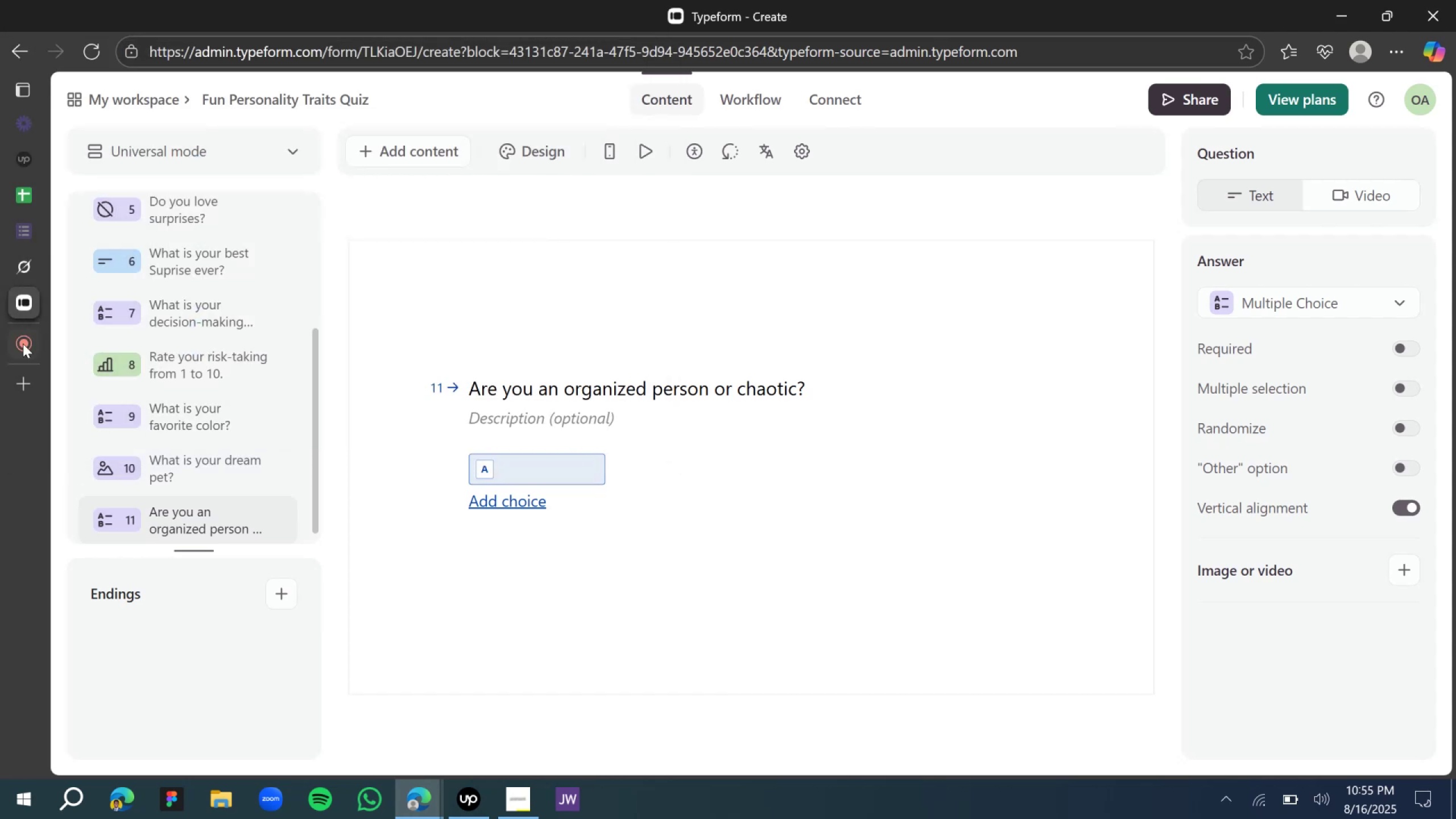 
left_click([15, 338])
 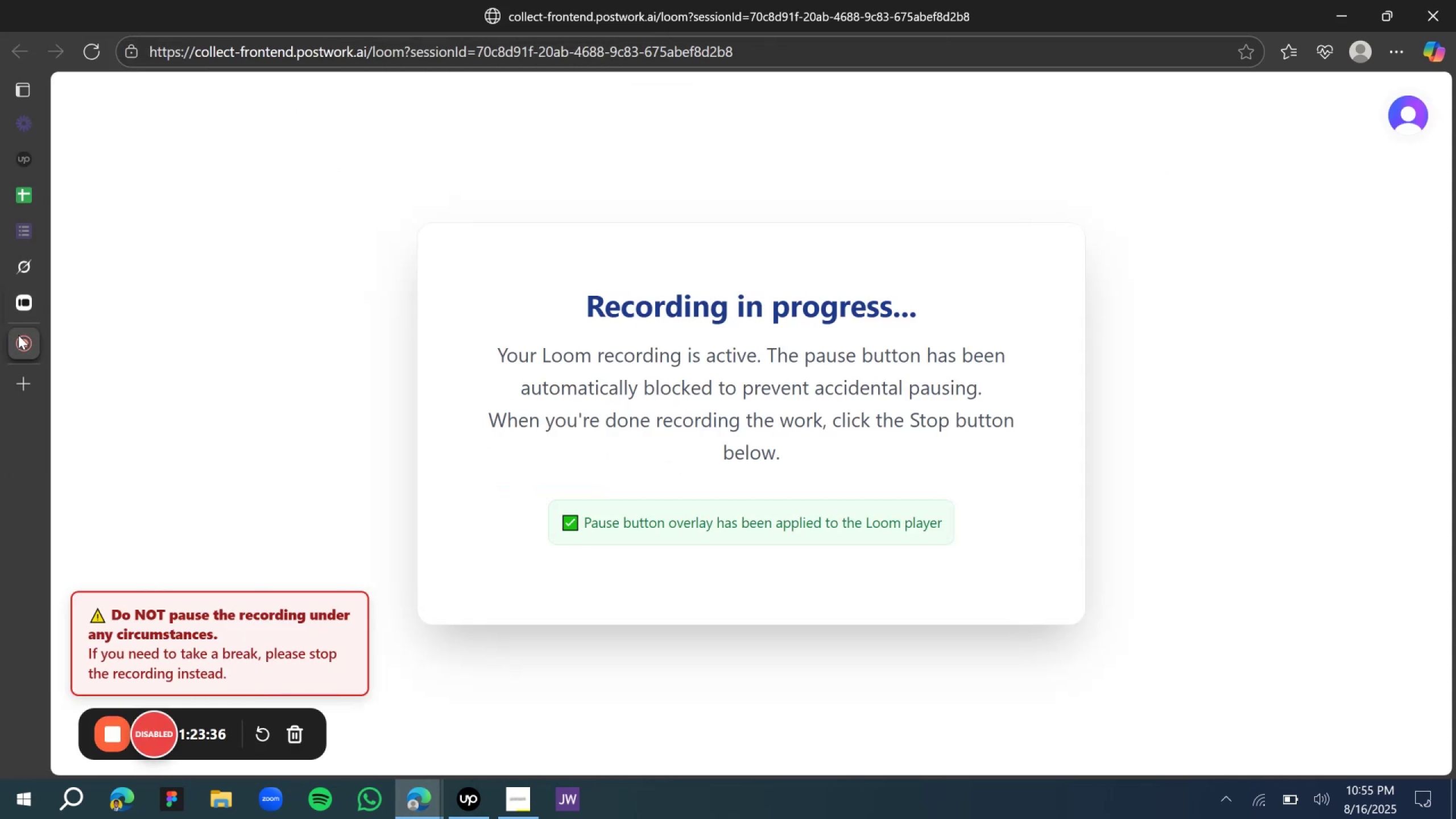 
left_click([32, 304])
 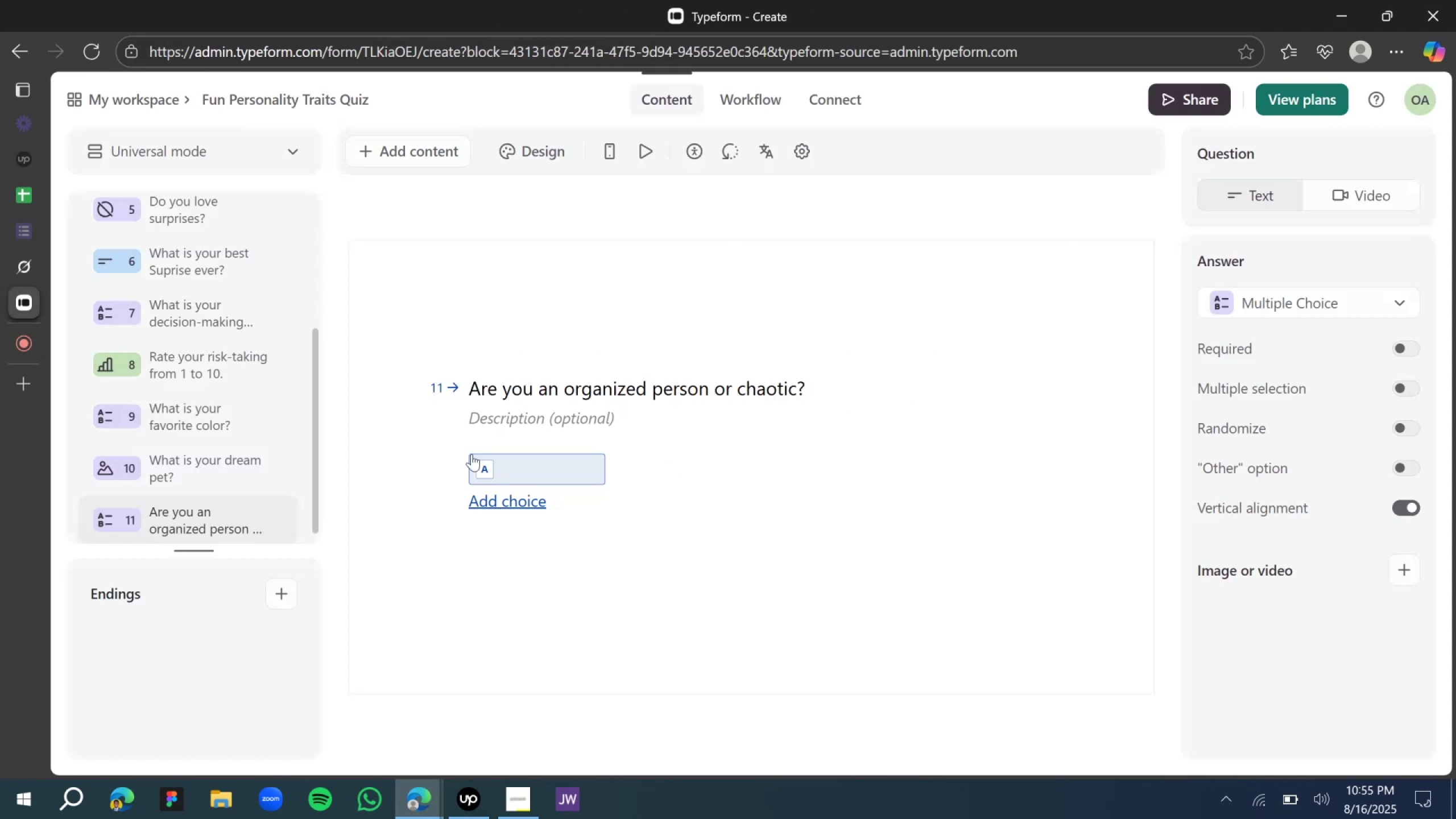 
left_click([547, 468])
 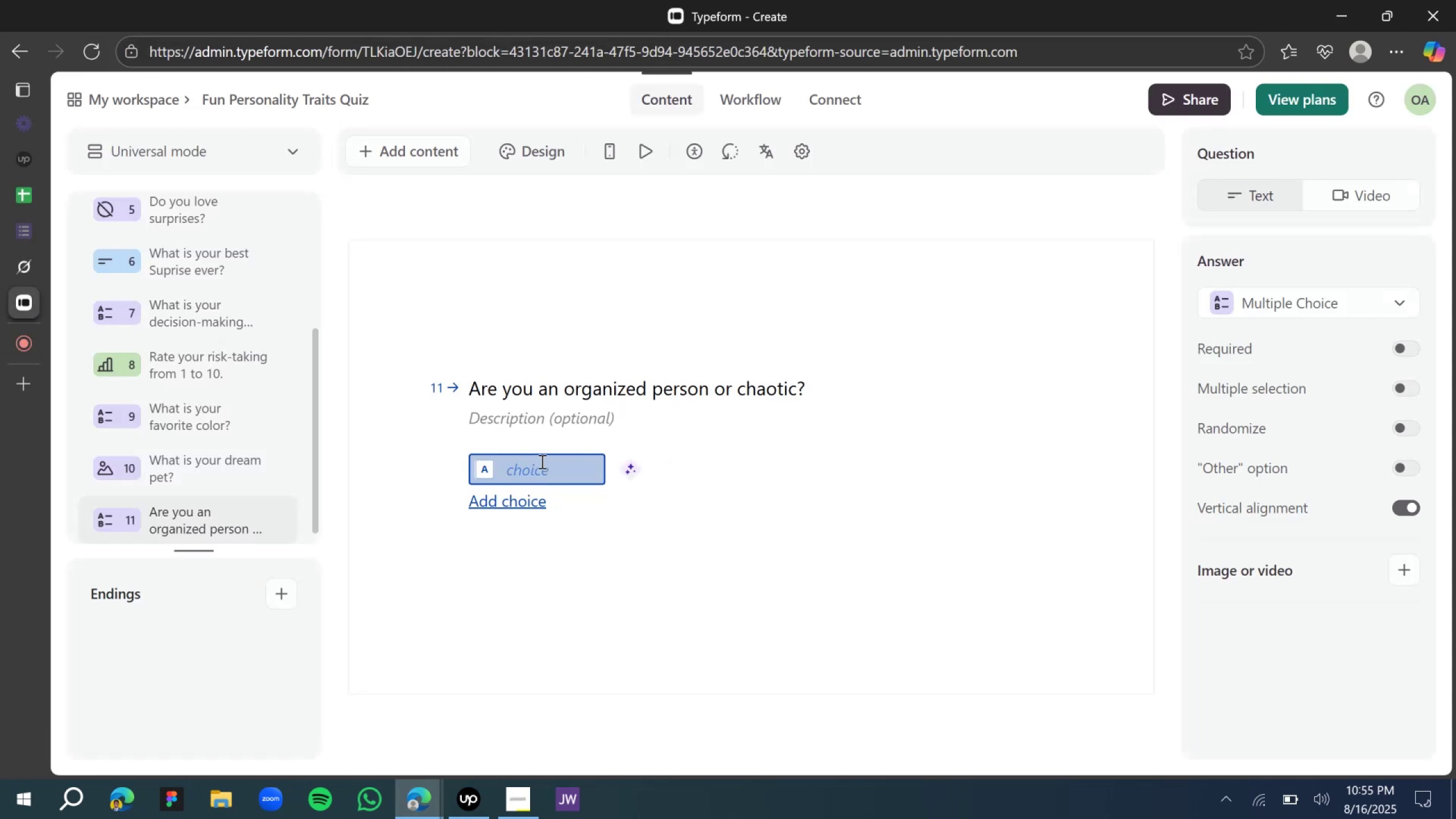 
type(chaotic)
 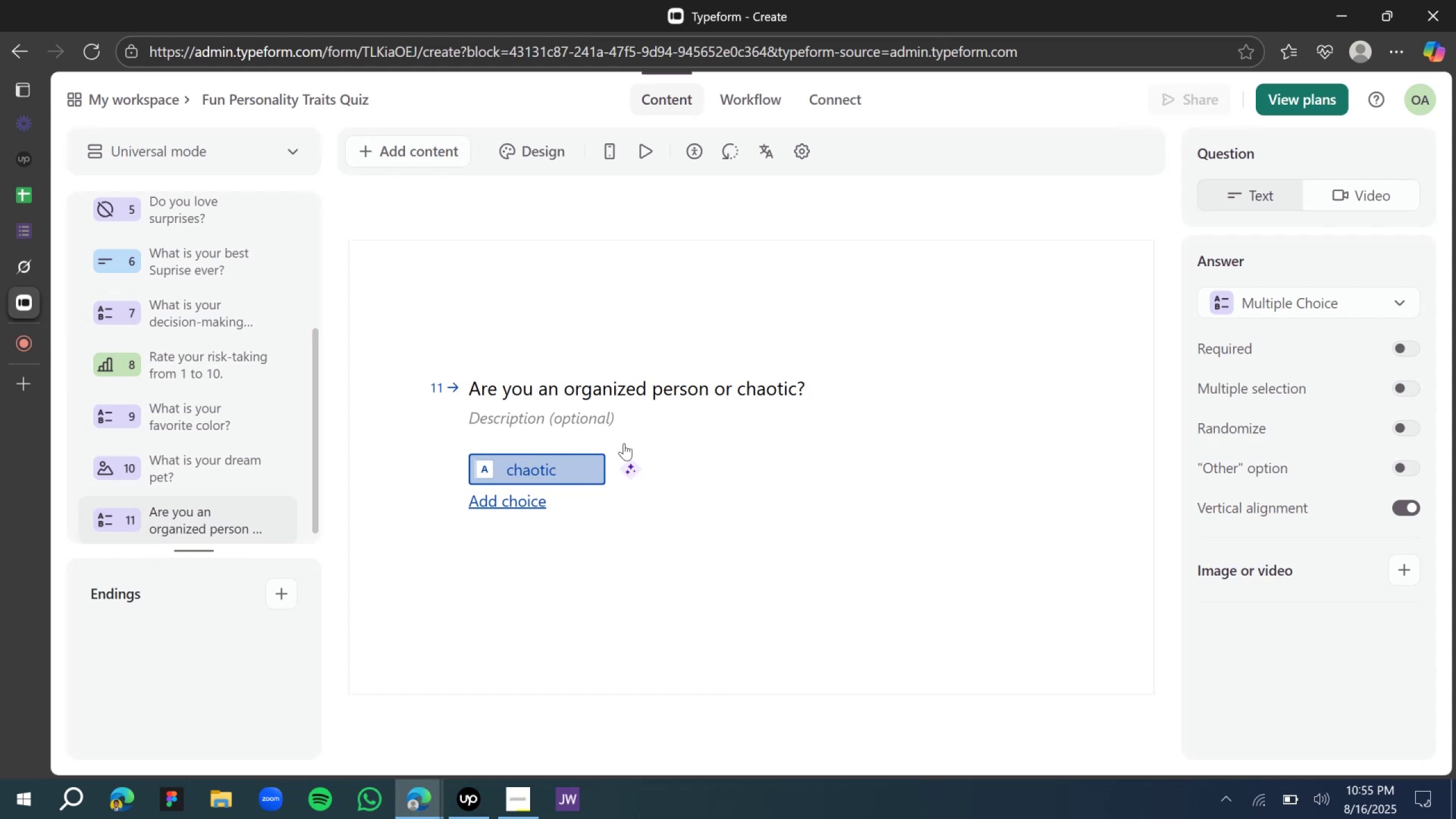 
left_click([628, 473])
 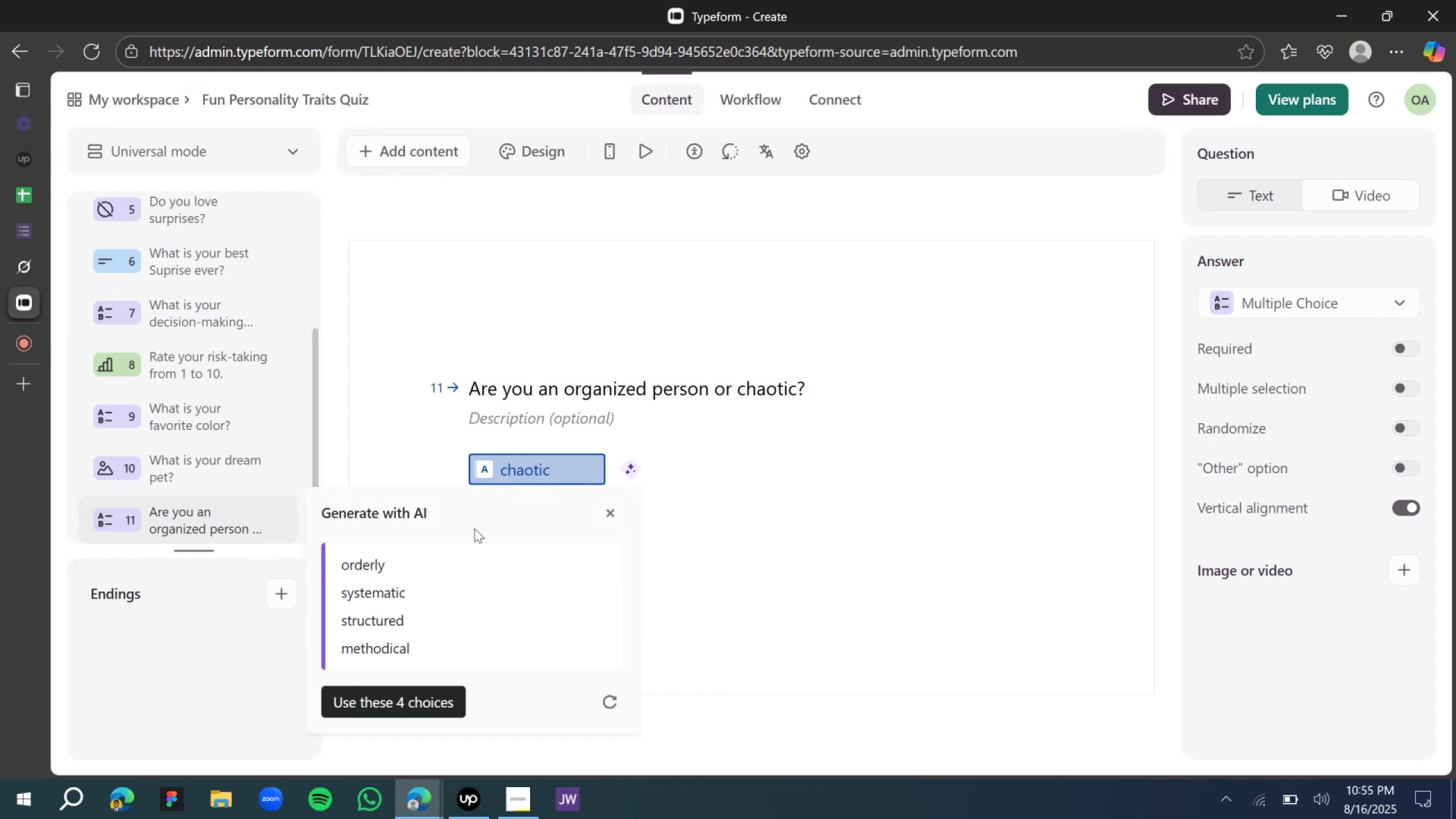 
left_click([365, 431])
 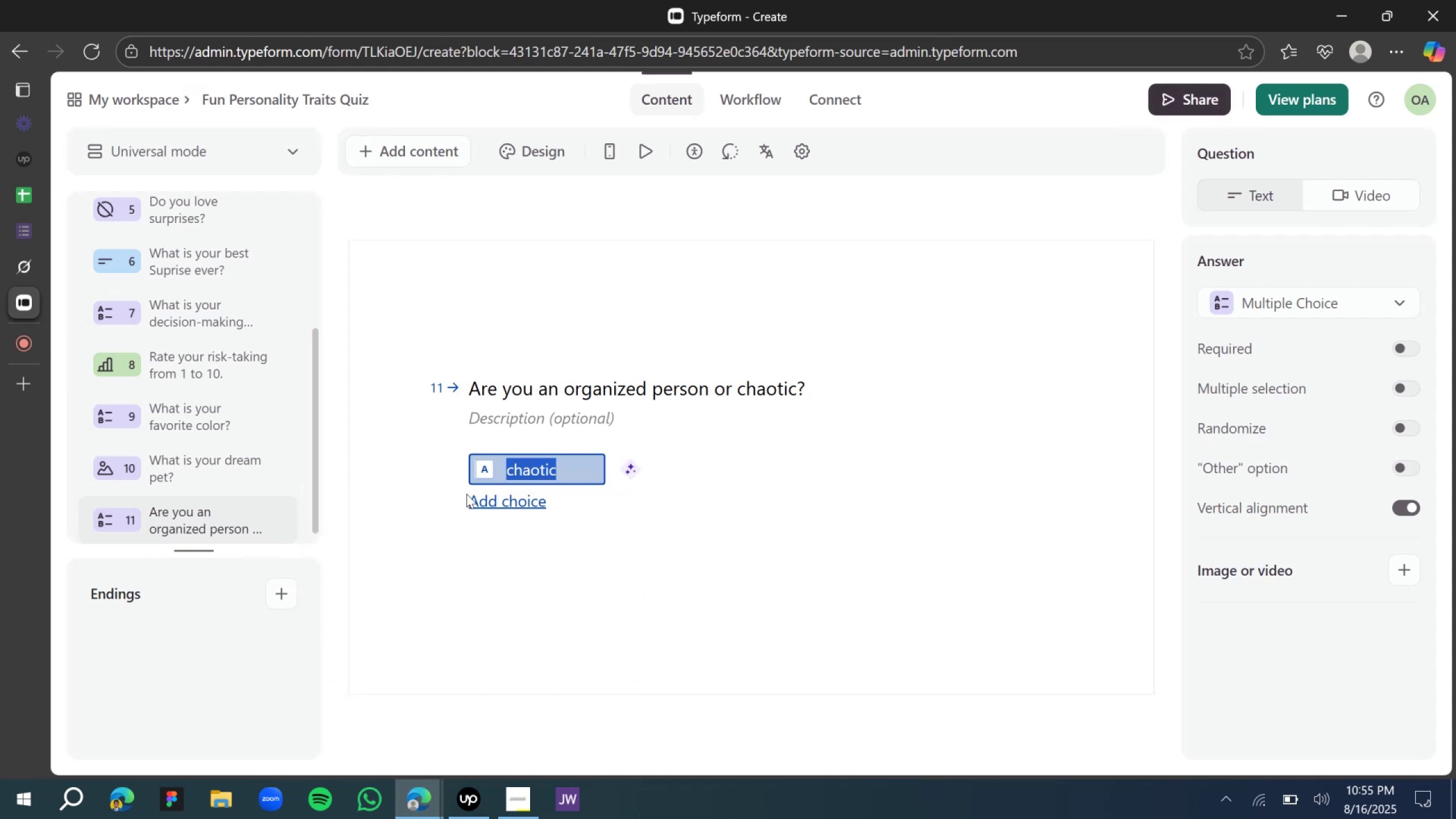 
left_click([488, 508])
 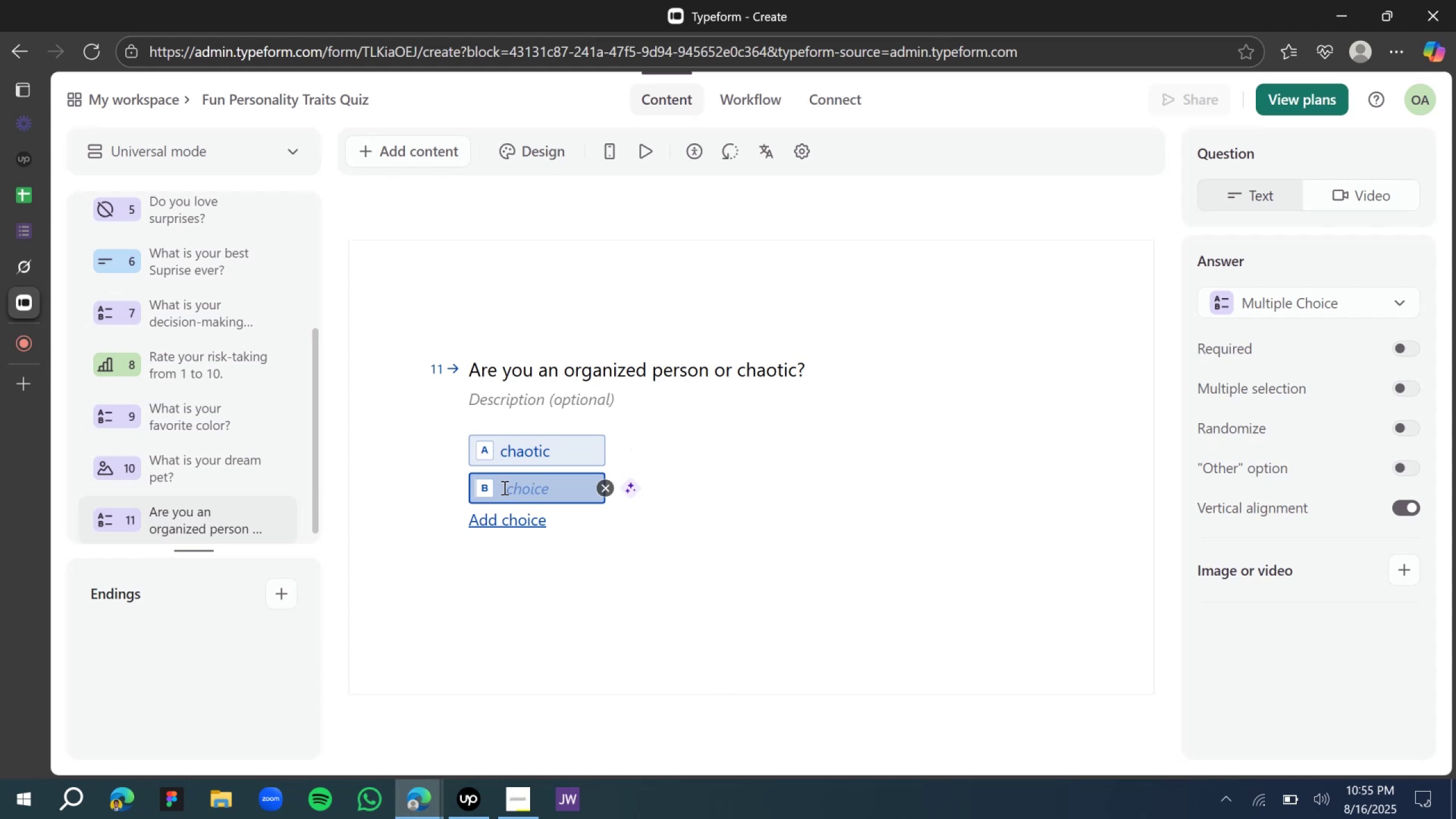 
type(Organized)
 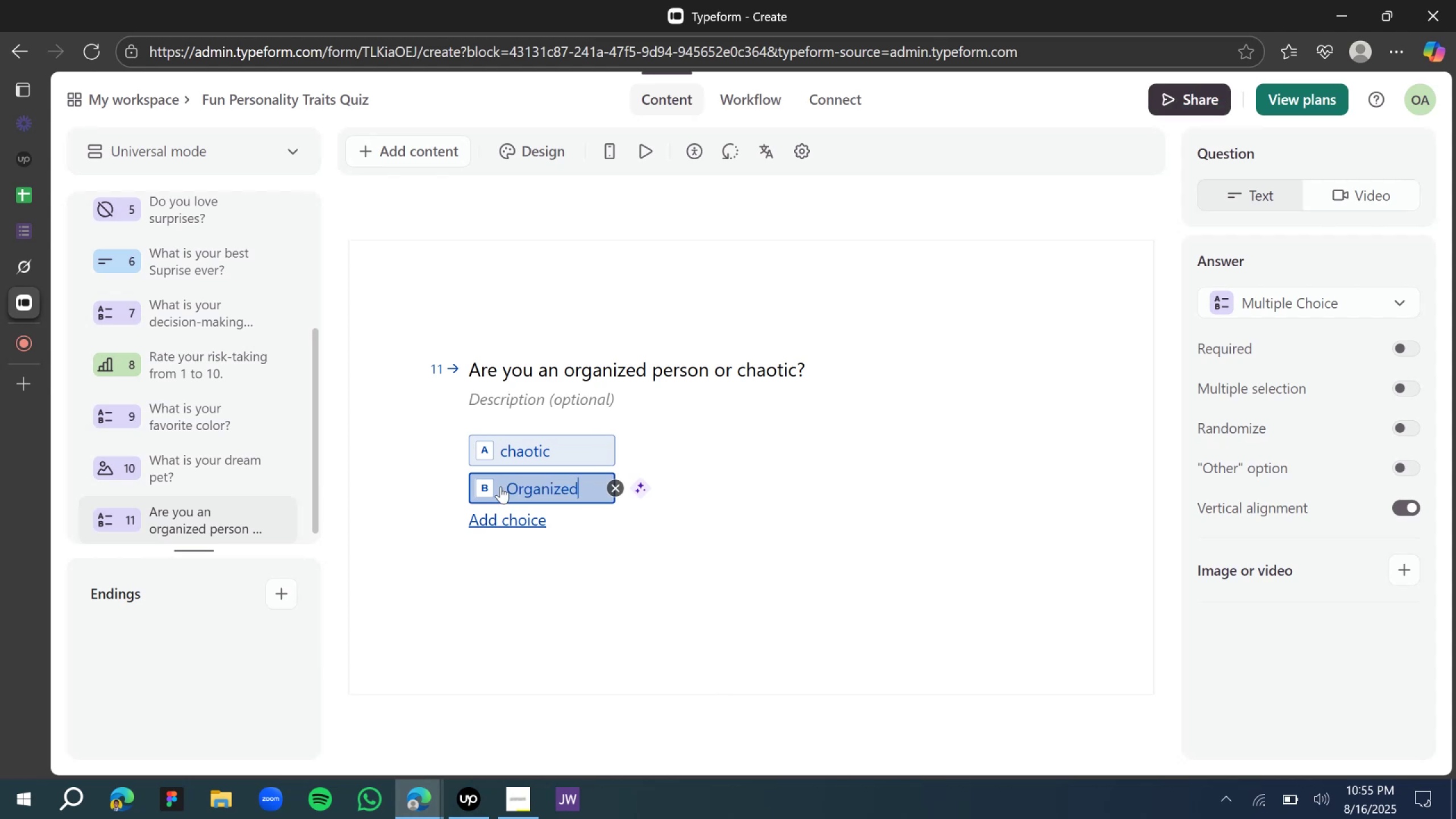 
left_click([627, 283])
 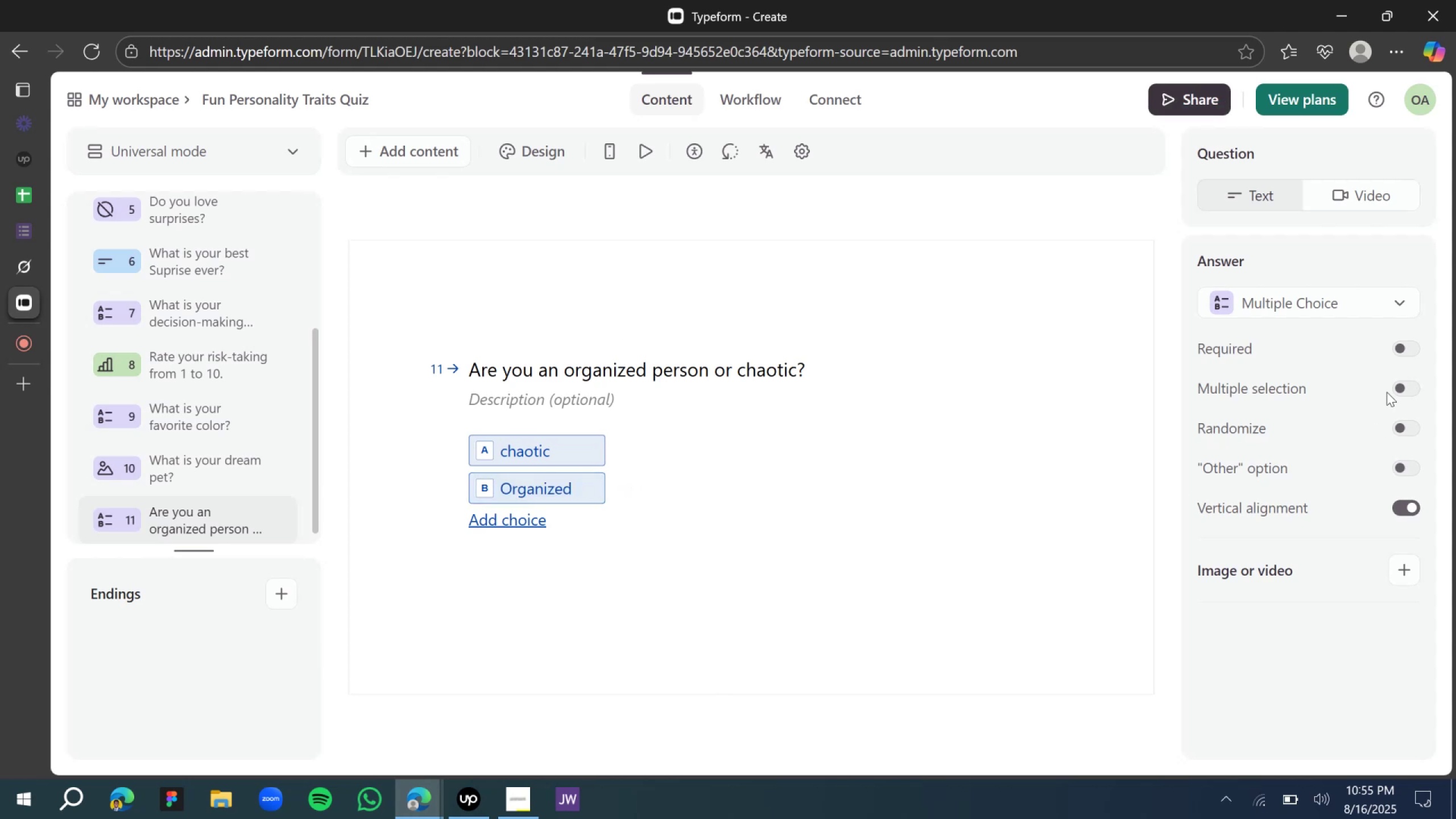 
left_click([1407, 350])
 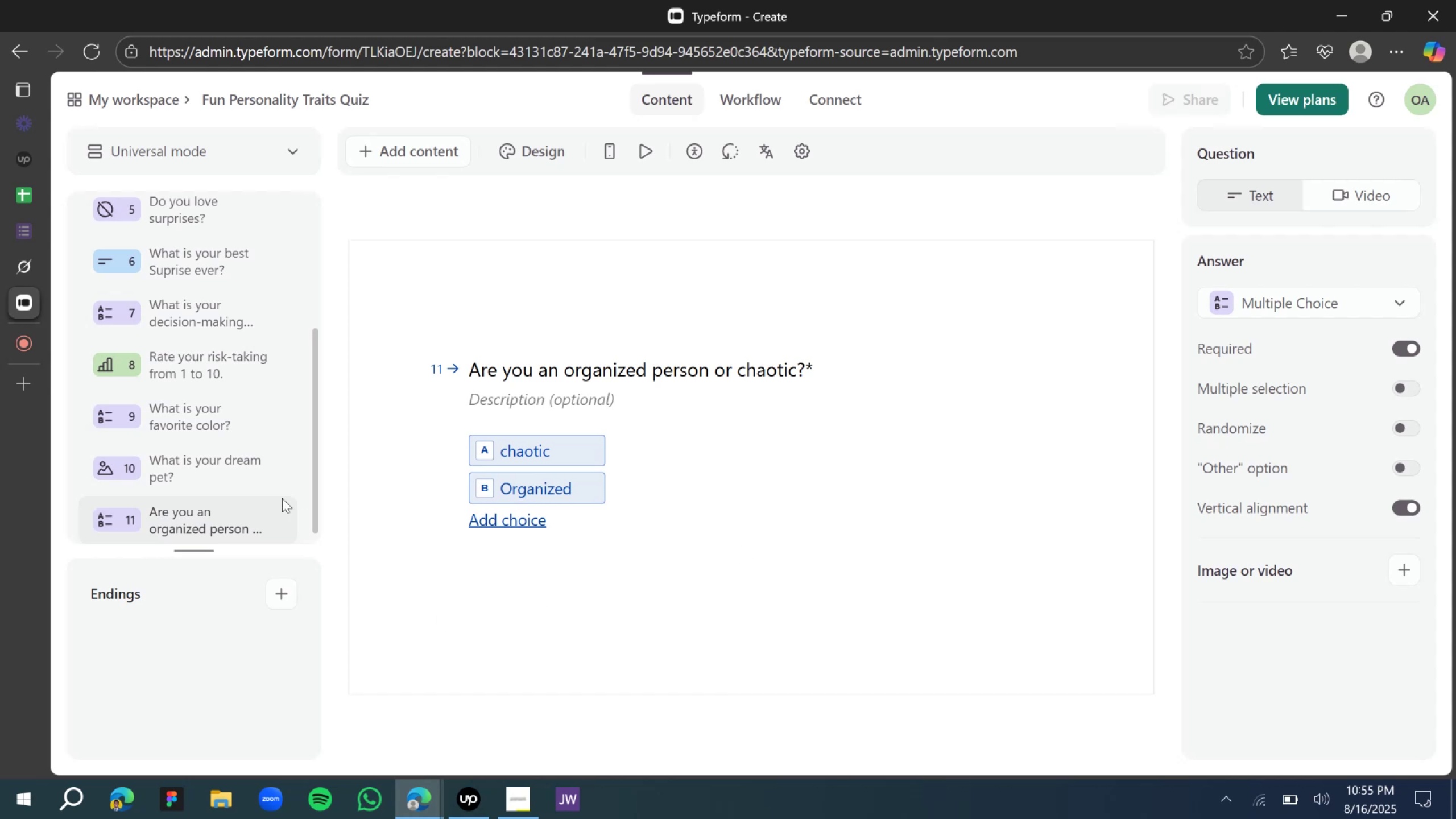 
left_click([232, 460])
 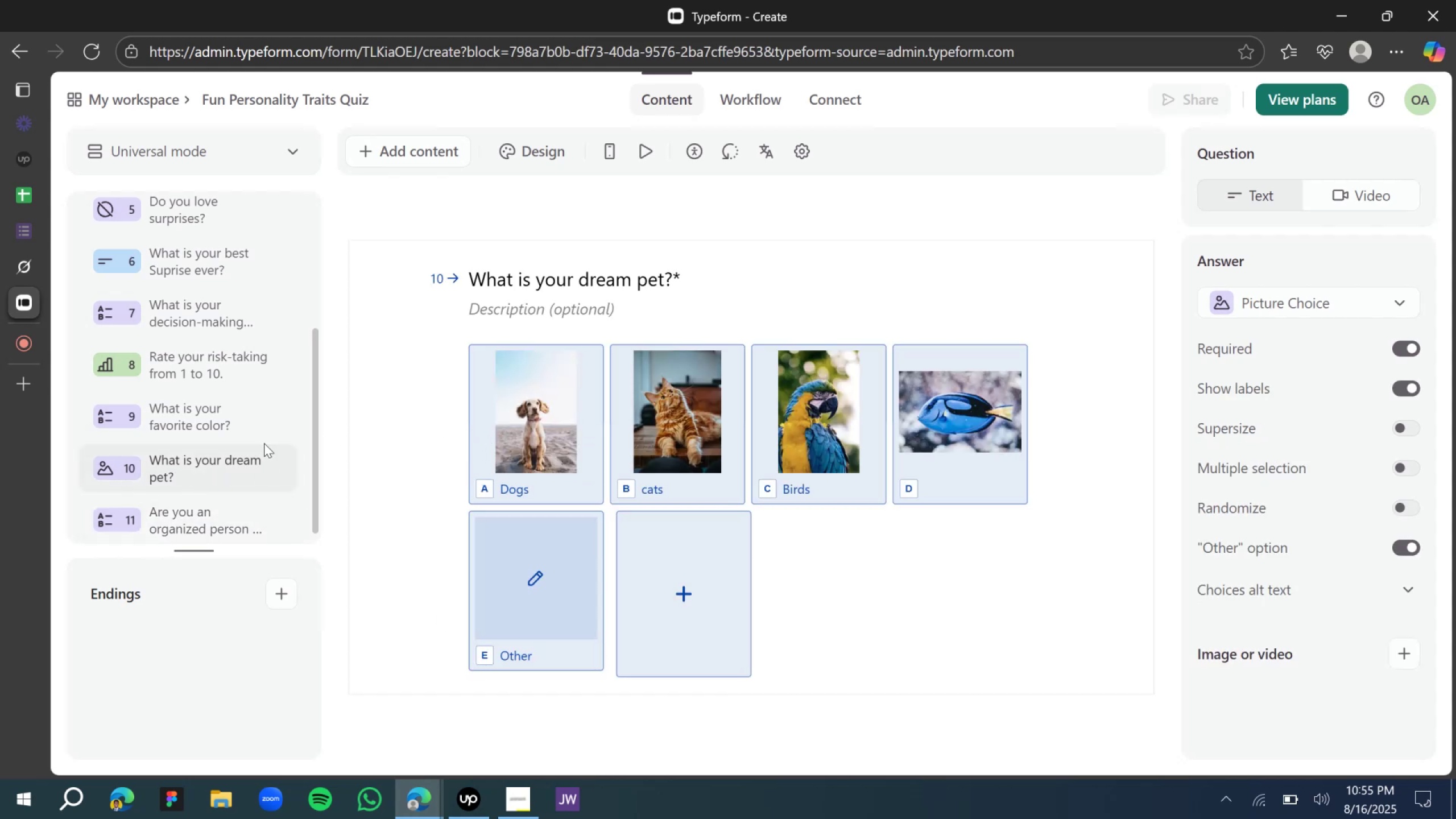 
left_click([145, 409])
 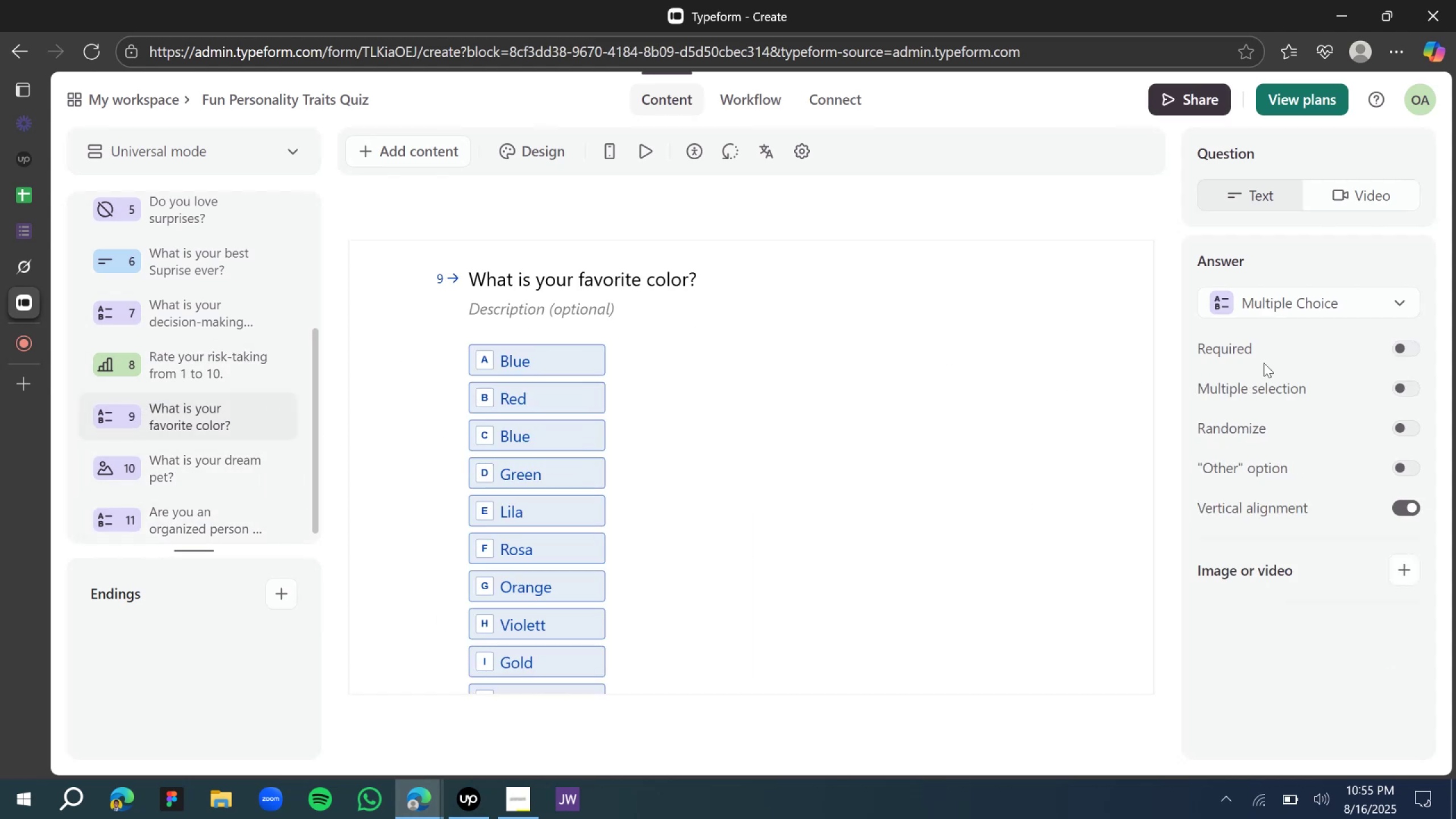 
left_click([1403, 343])
 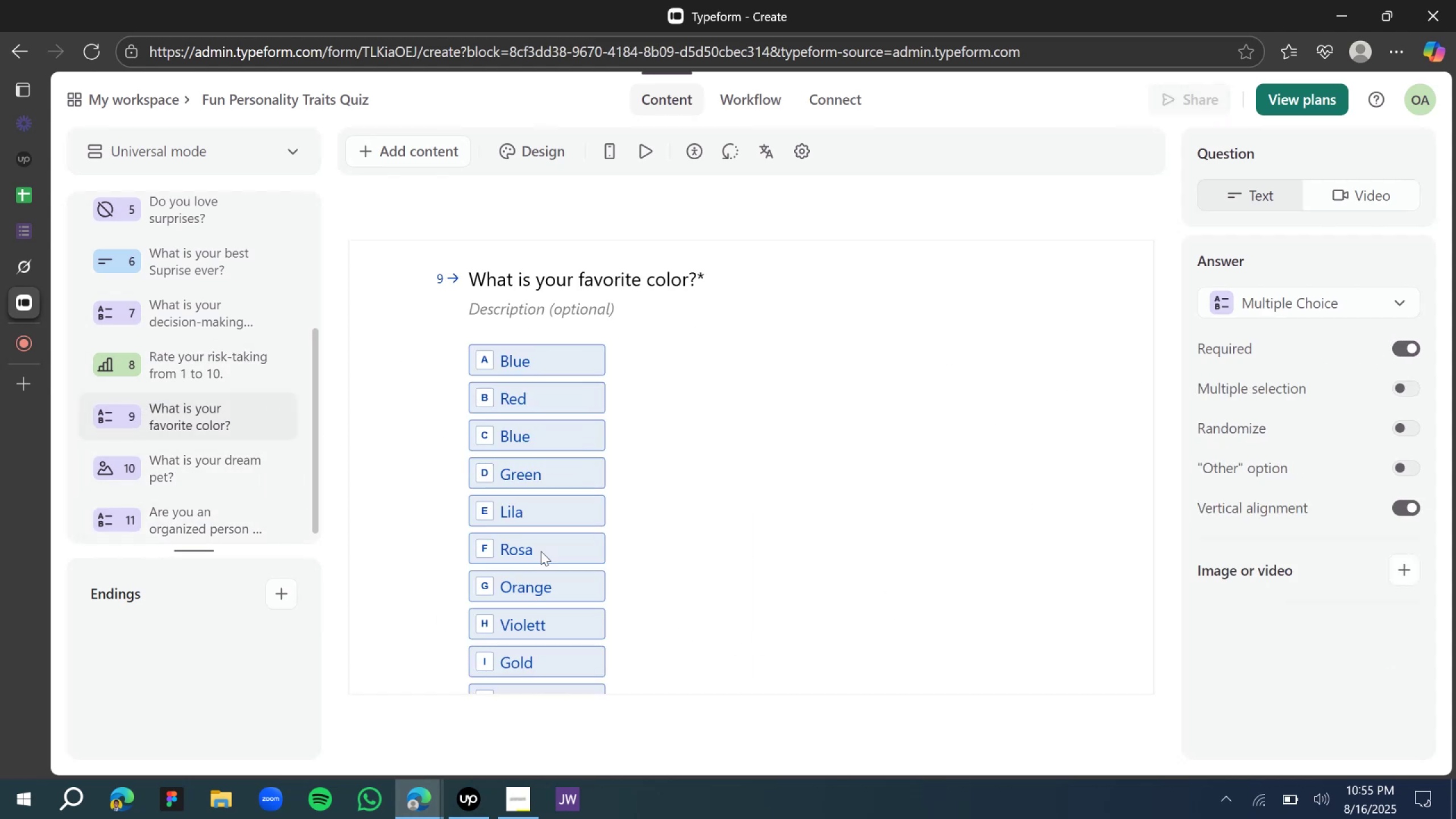 
left_click([166, 355])
 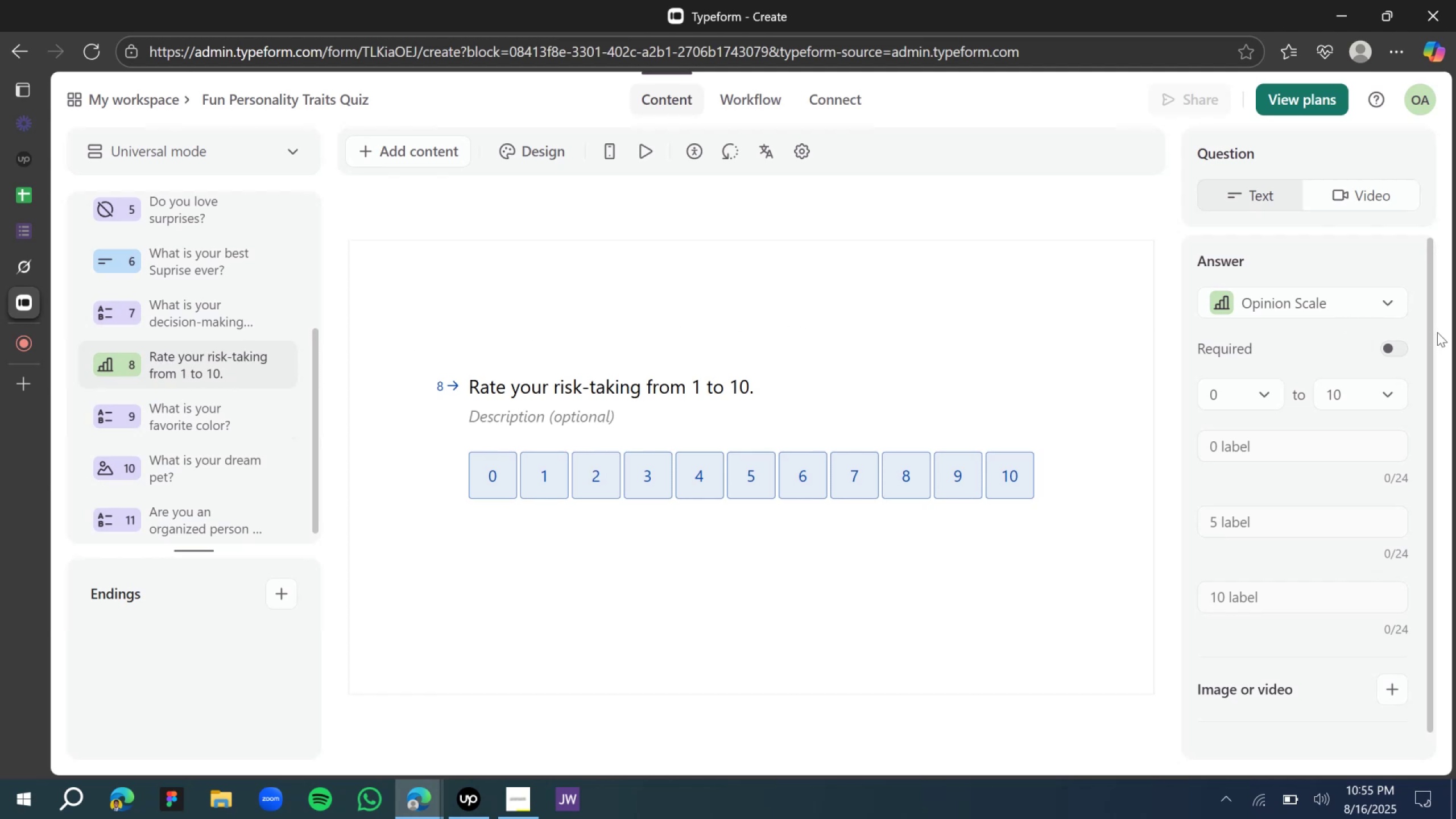 
left_click([1400, 349])
 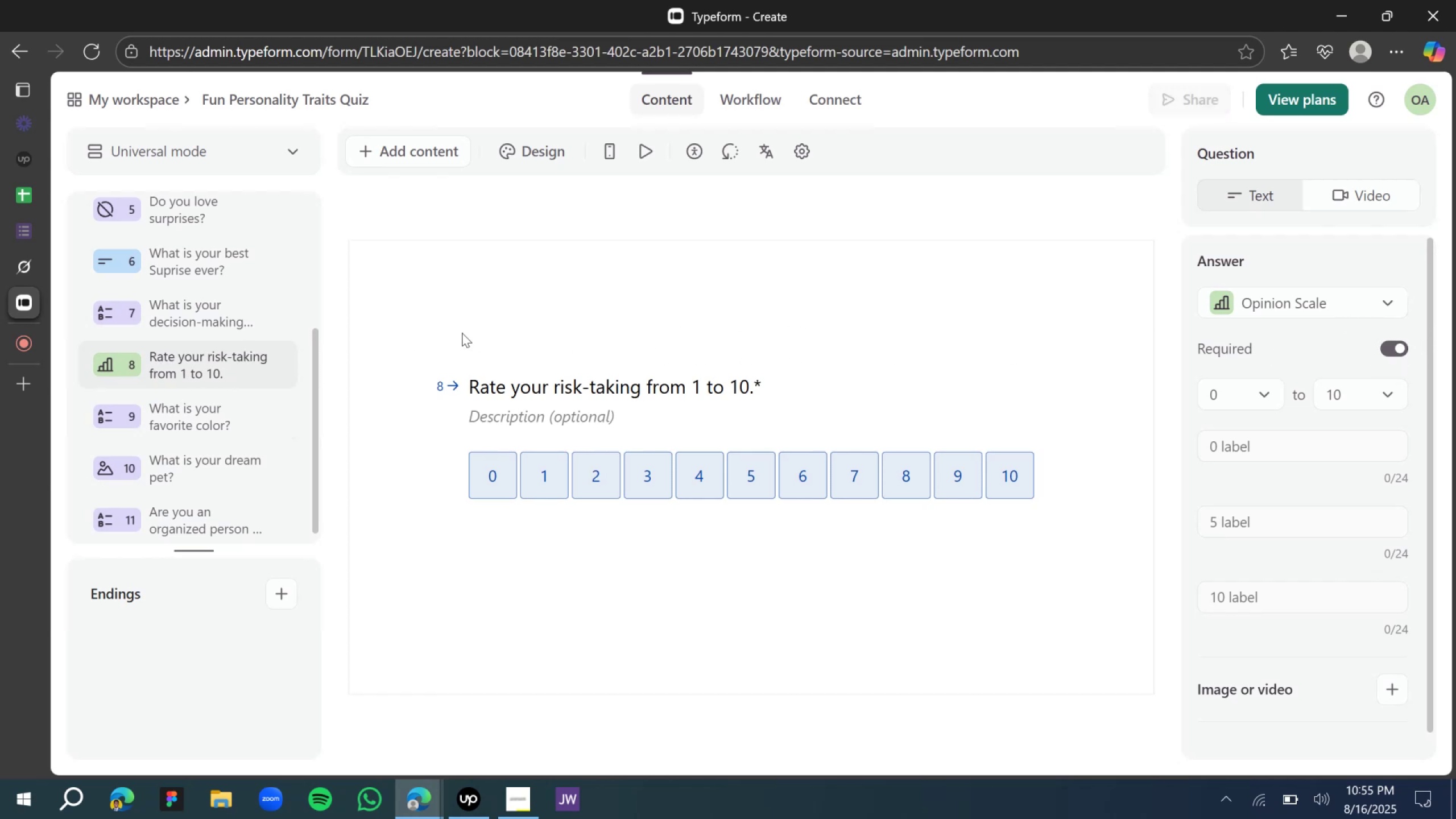 
left_click([147, 317])
 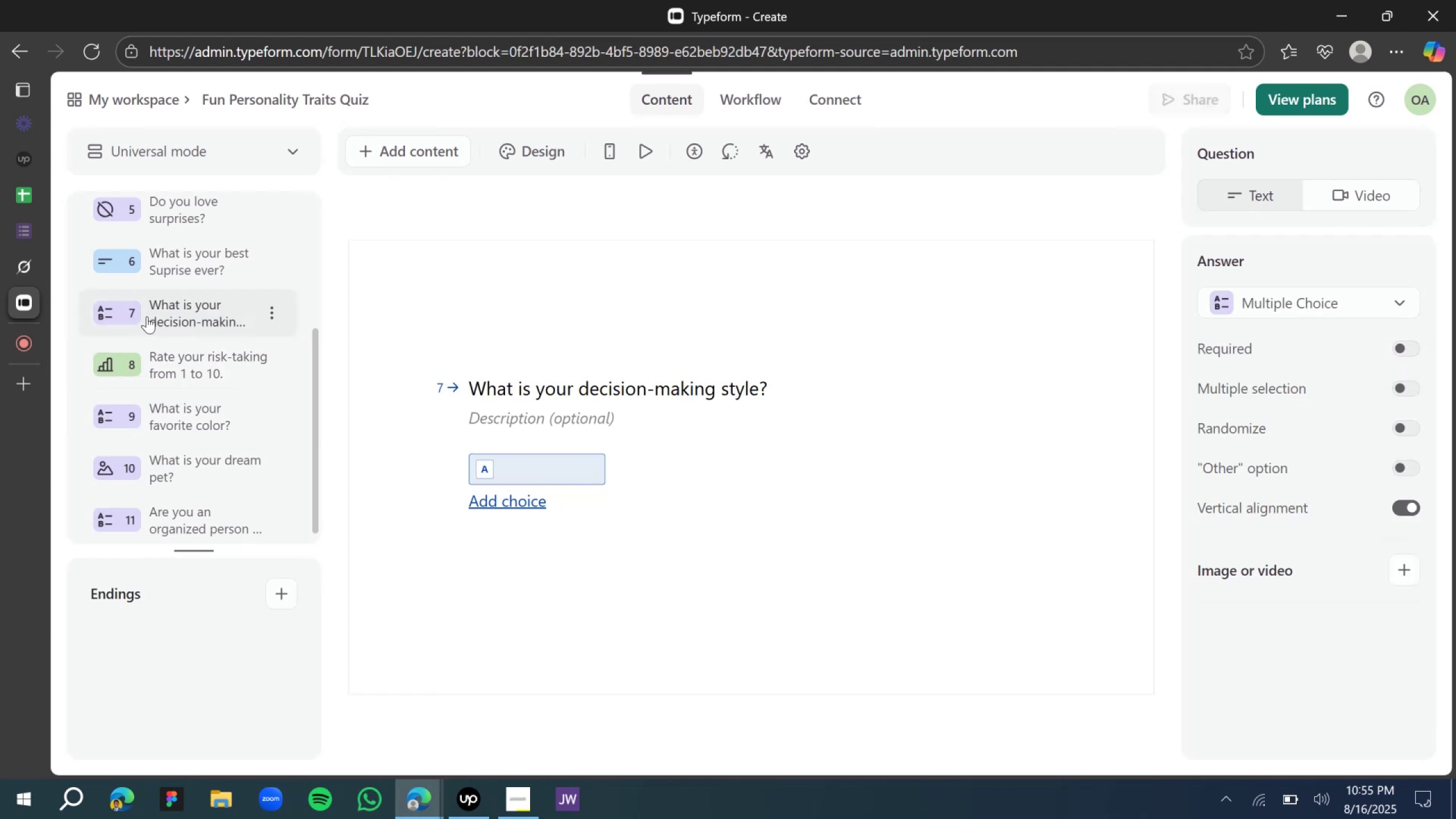 
scroll: coordinate [148, 317], scroll_direction: up, amount: 2.0
 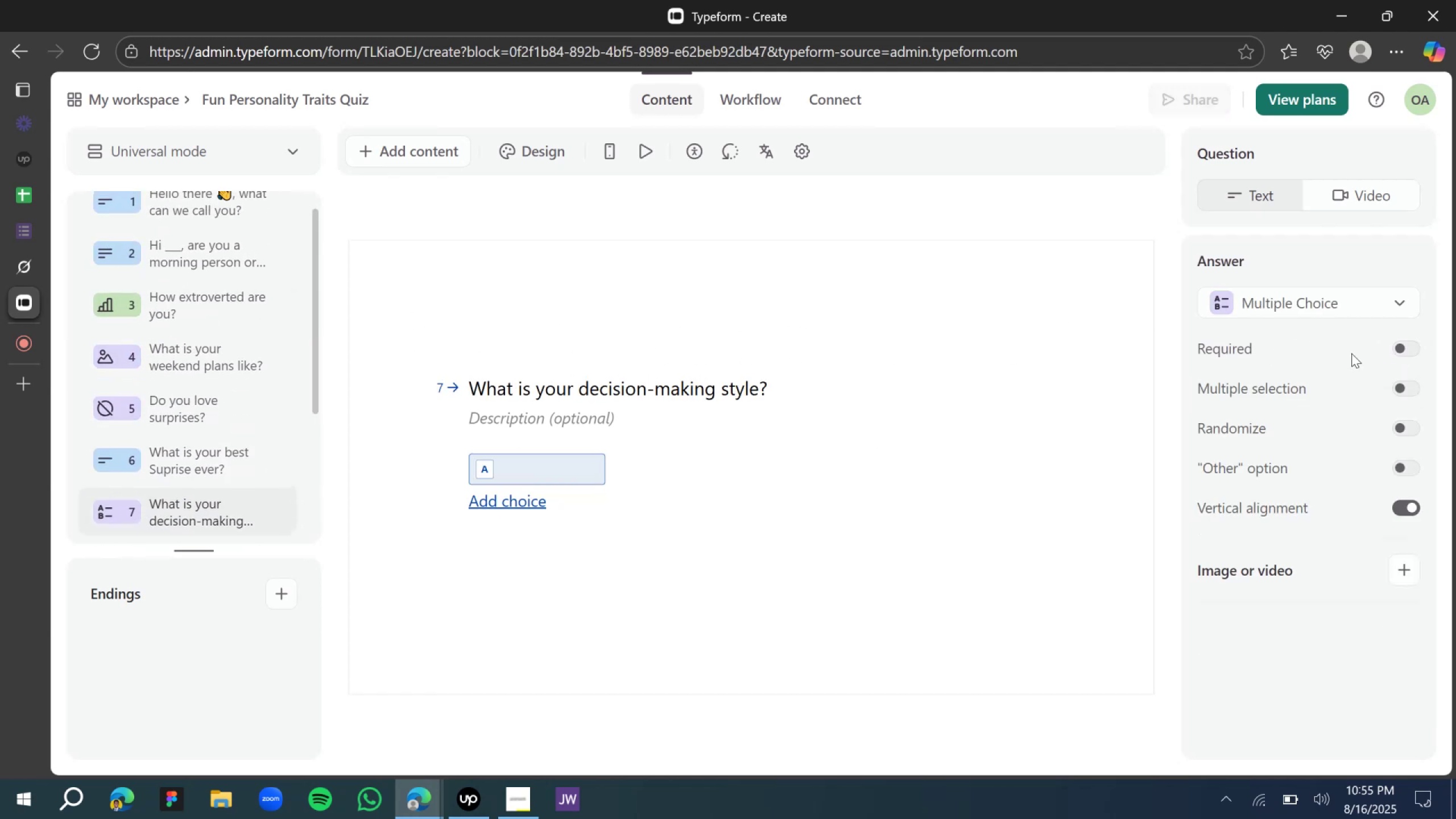 
left_click([1401, 350])
 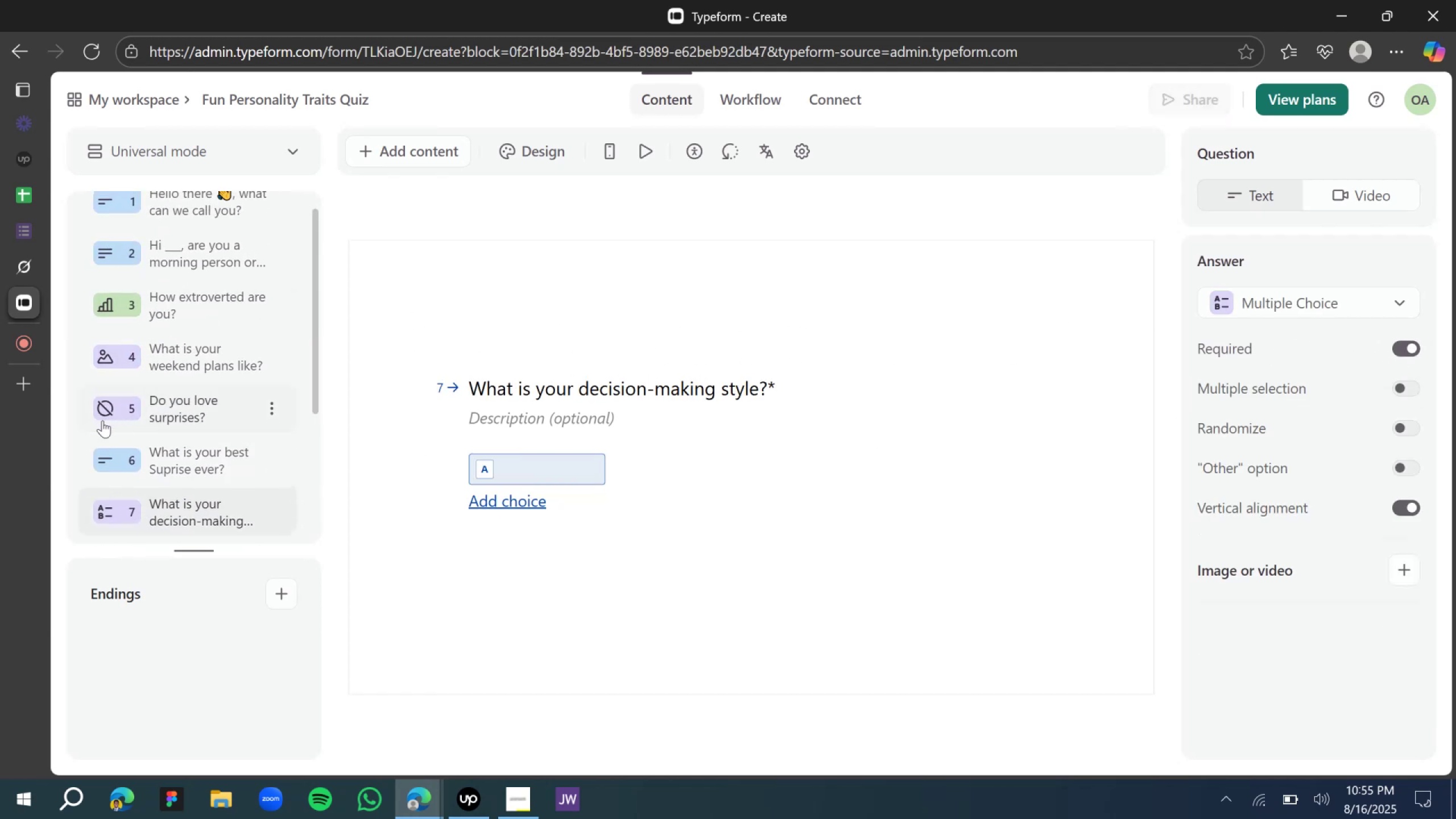 
left_click([178, 462])
 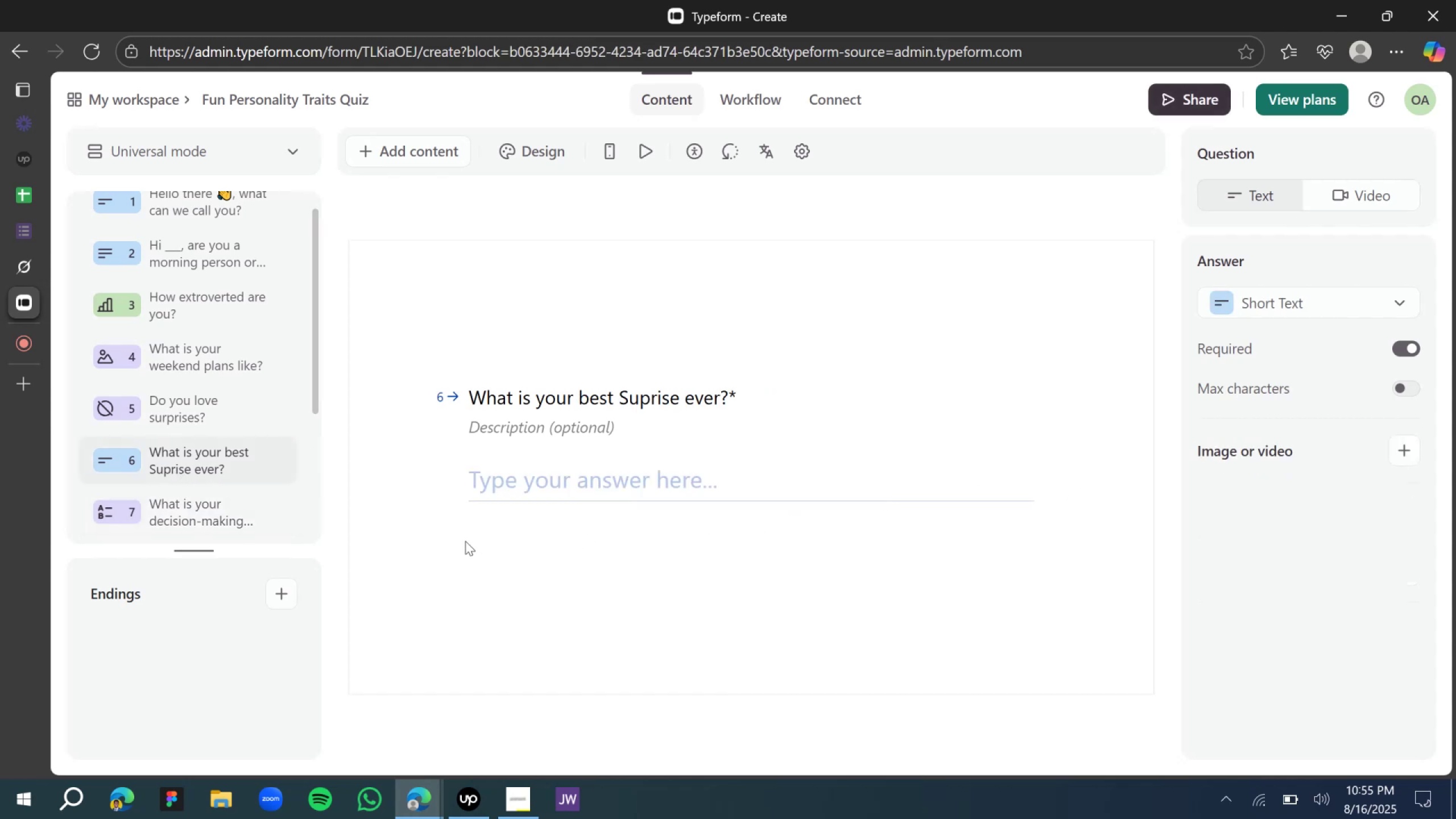 
wait(5.14)
 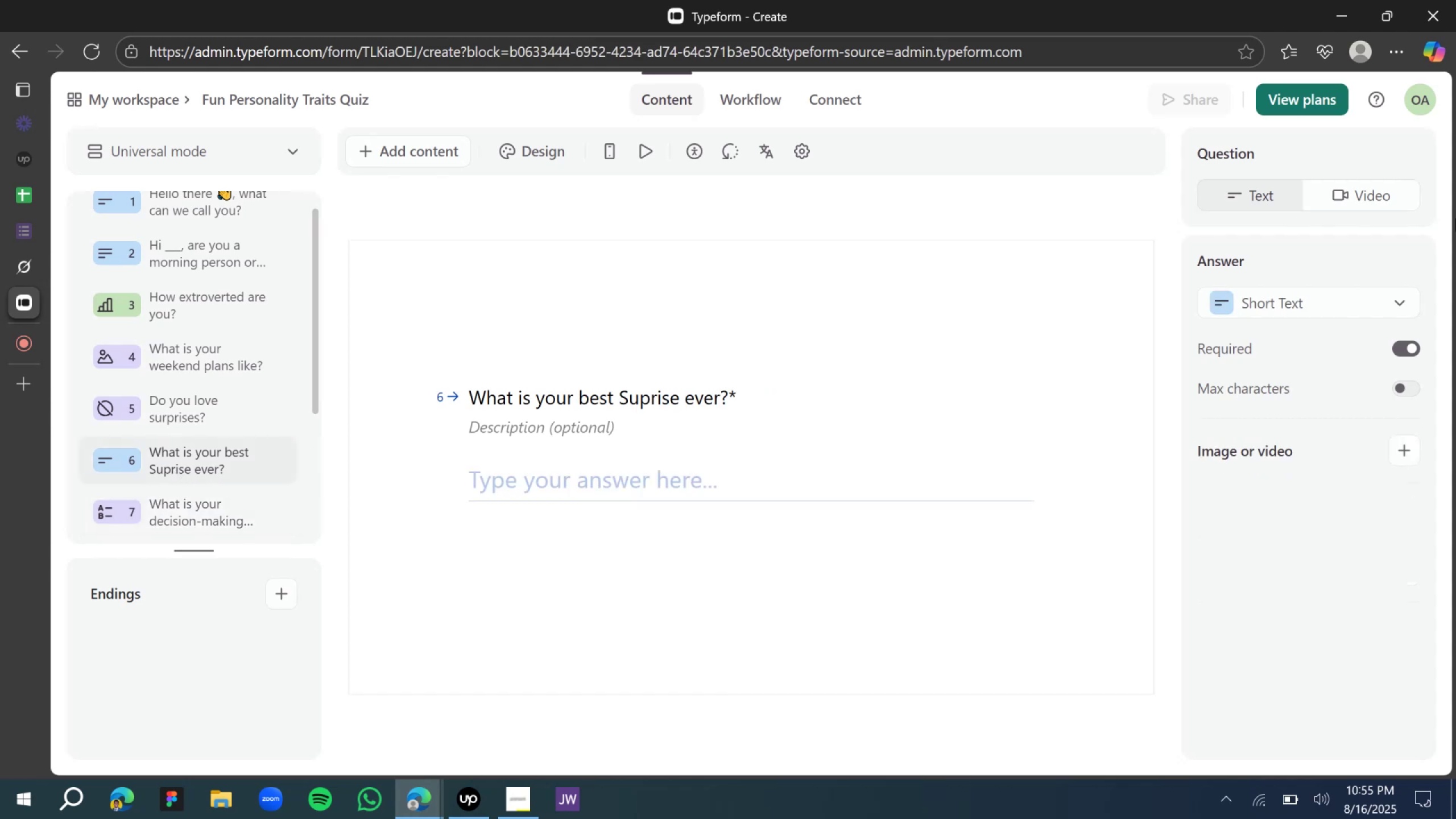 
left_click([137, 401])
 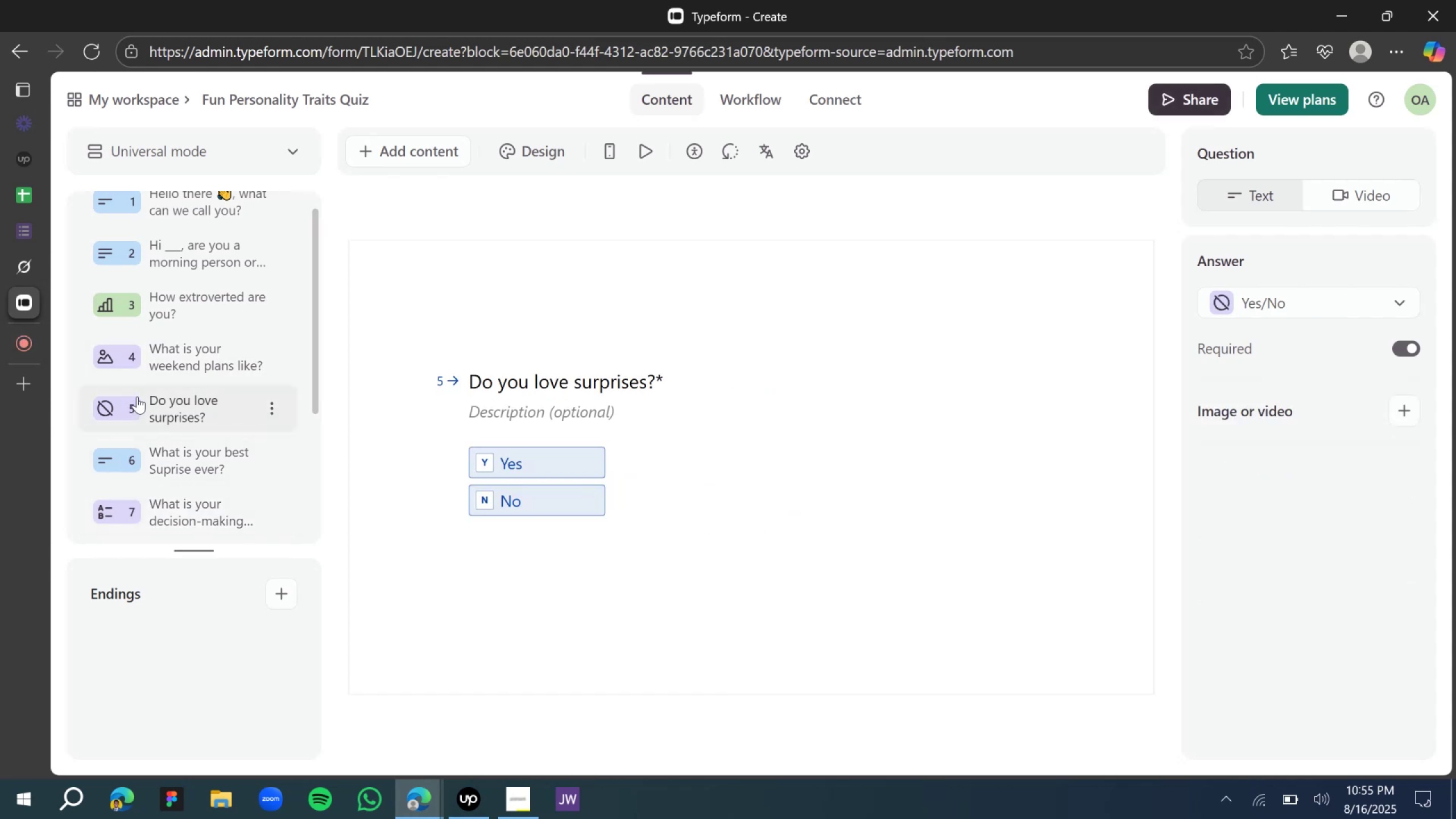 
left_click([156, 361])
 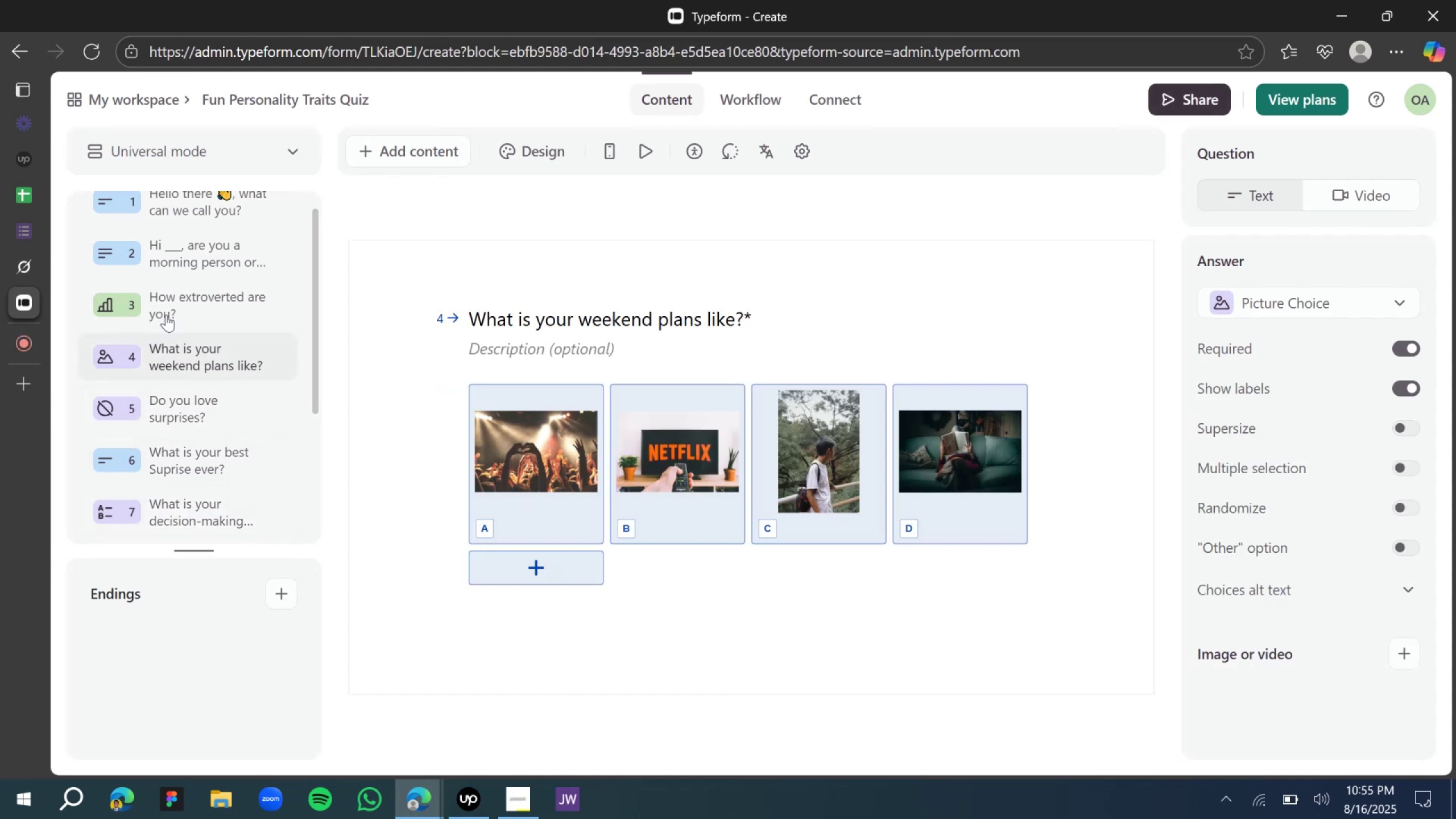 
left_click([166, 315])
 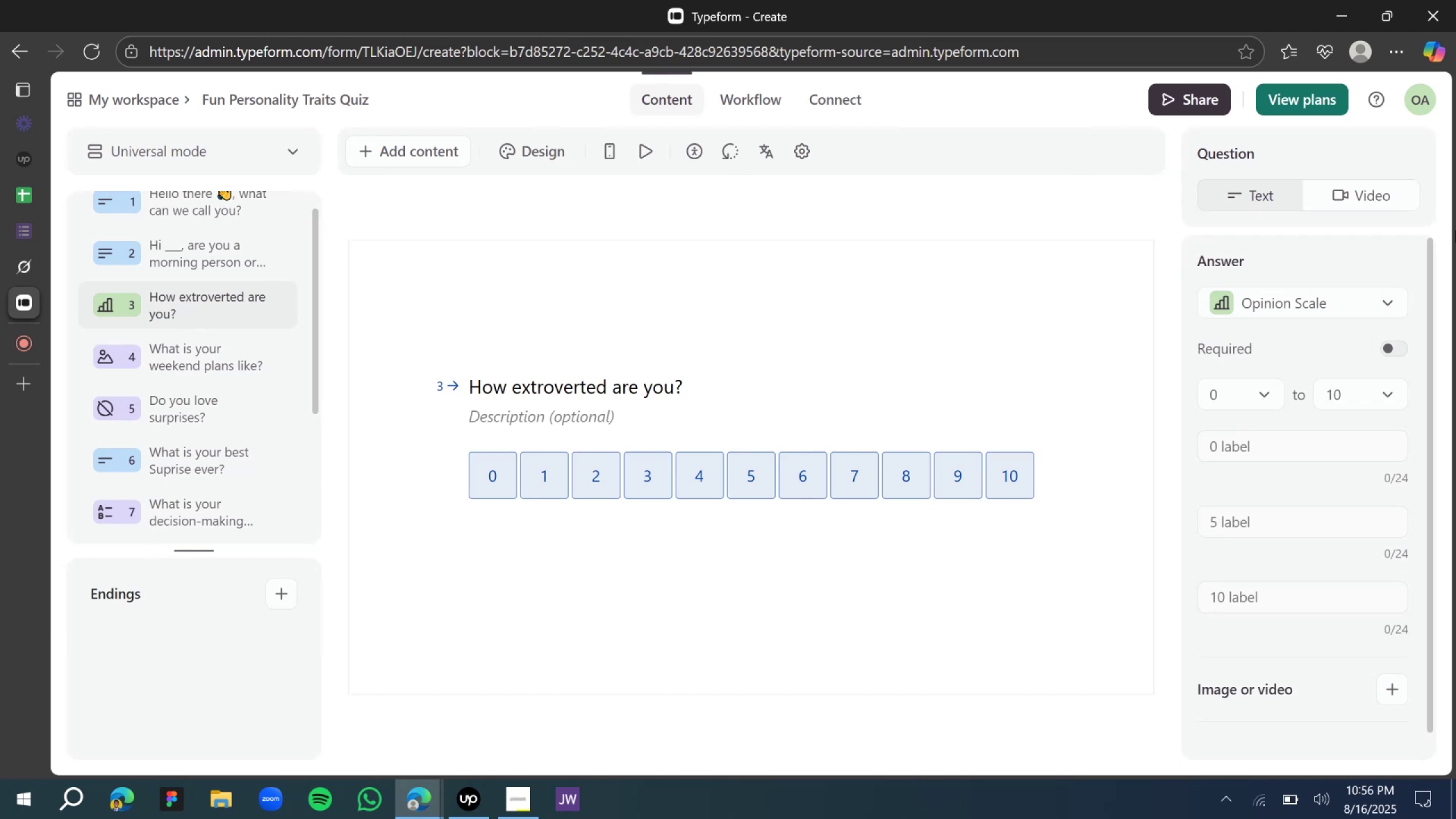 
wait(5.12)
 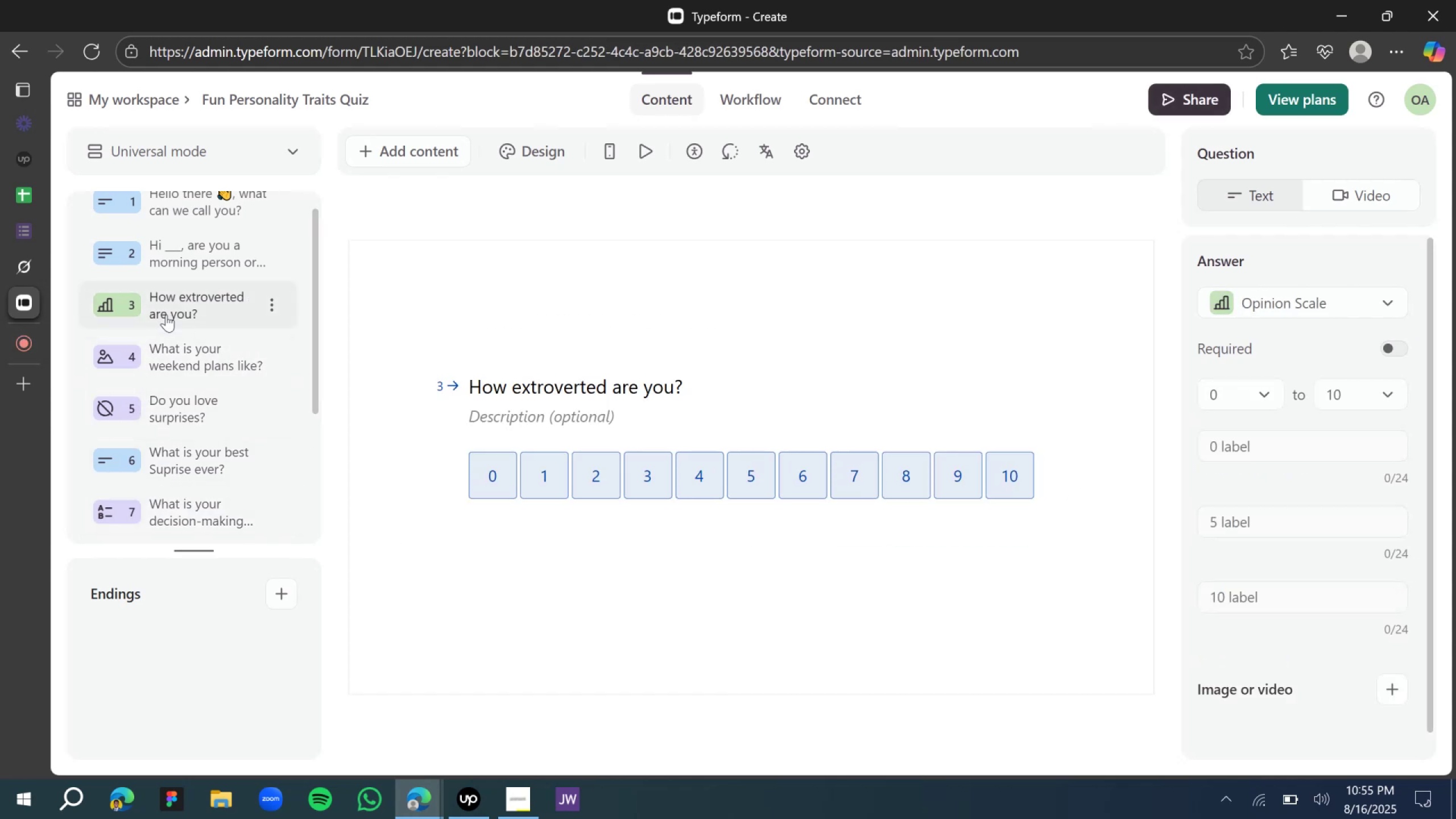 
left_click([1385, 348])
 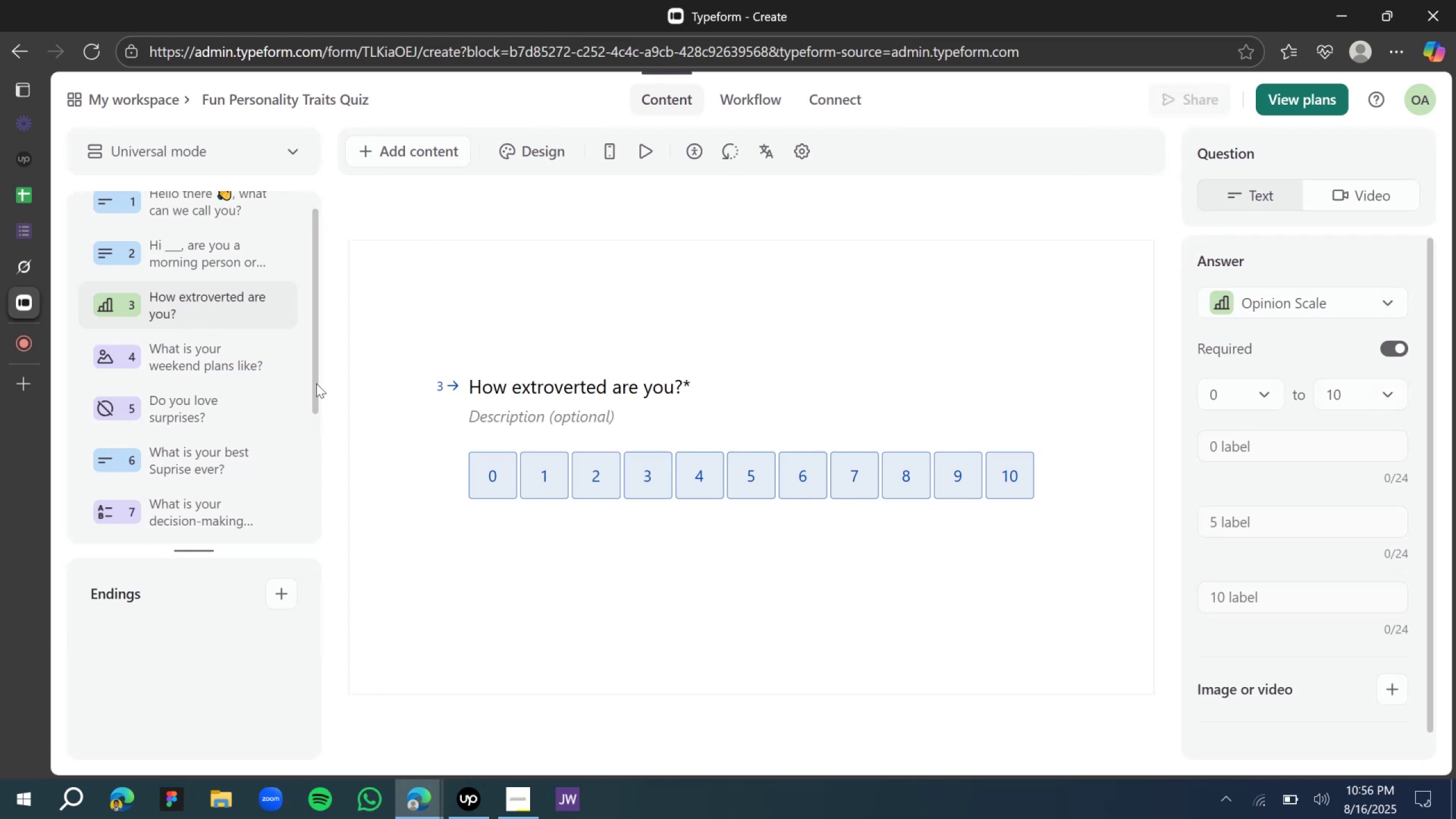 
scroll: coordinate [166, 292], scroll_direction: up, amount: 2.0
 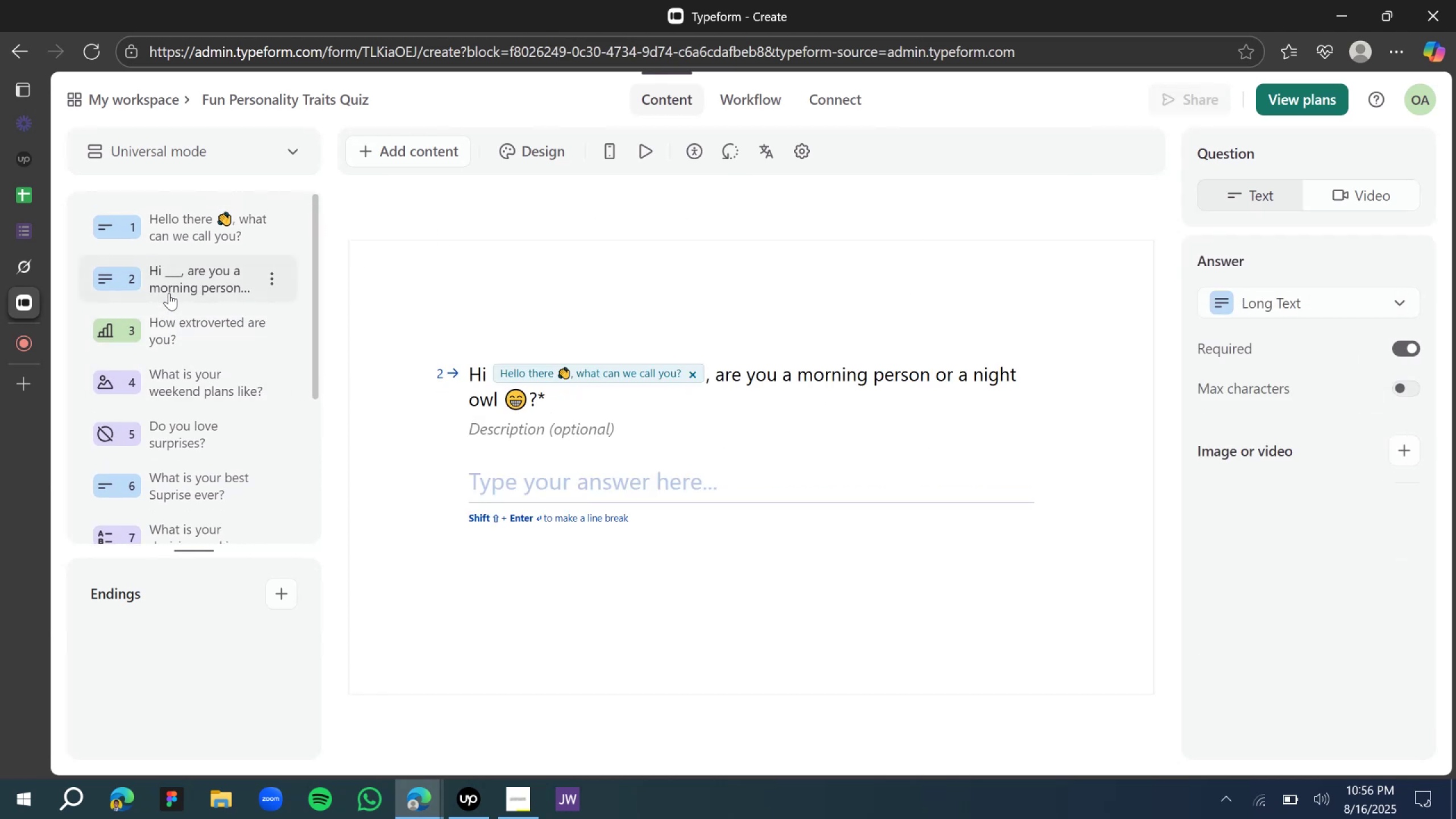 
scroll: coordinate [189, 366], scroll_direction: down, amount: 8.0
 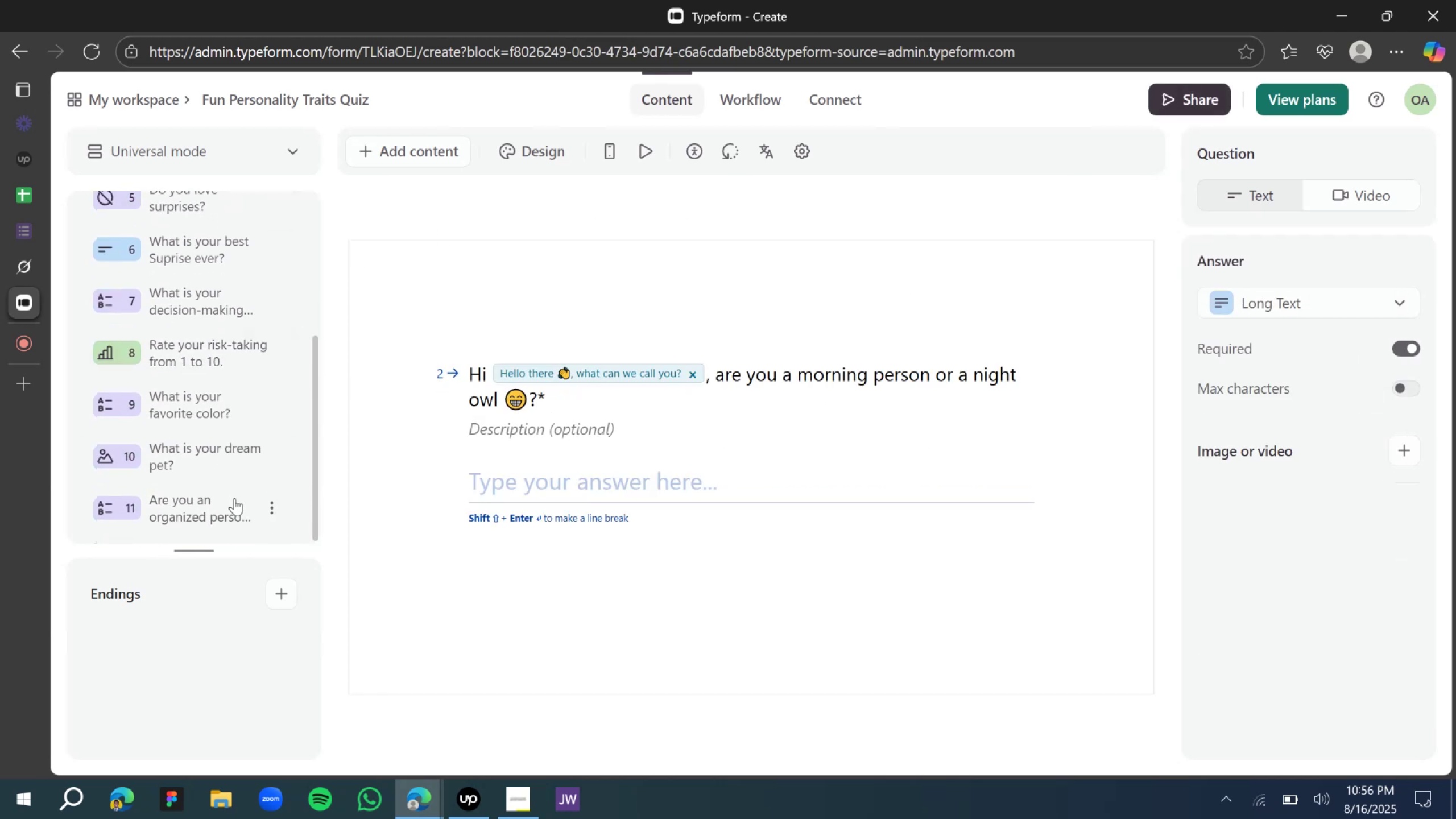 
left_click([230, 502])
 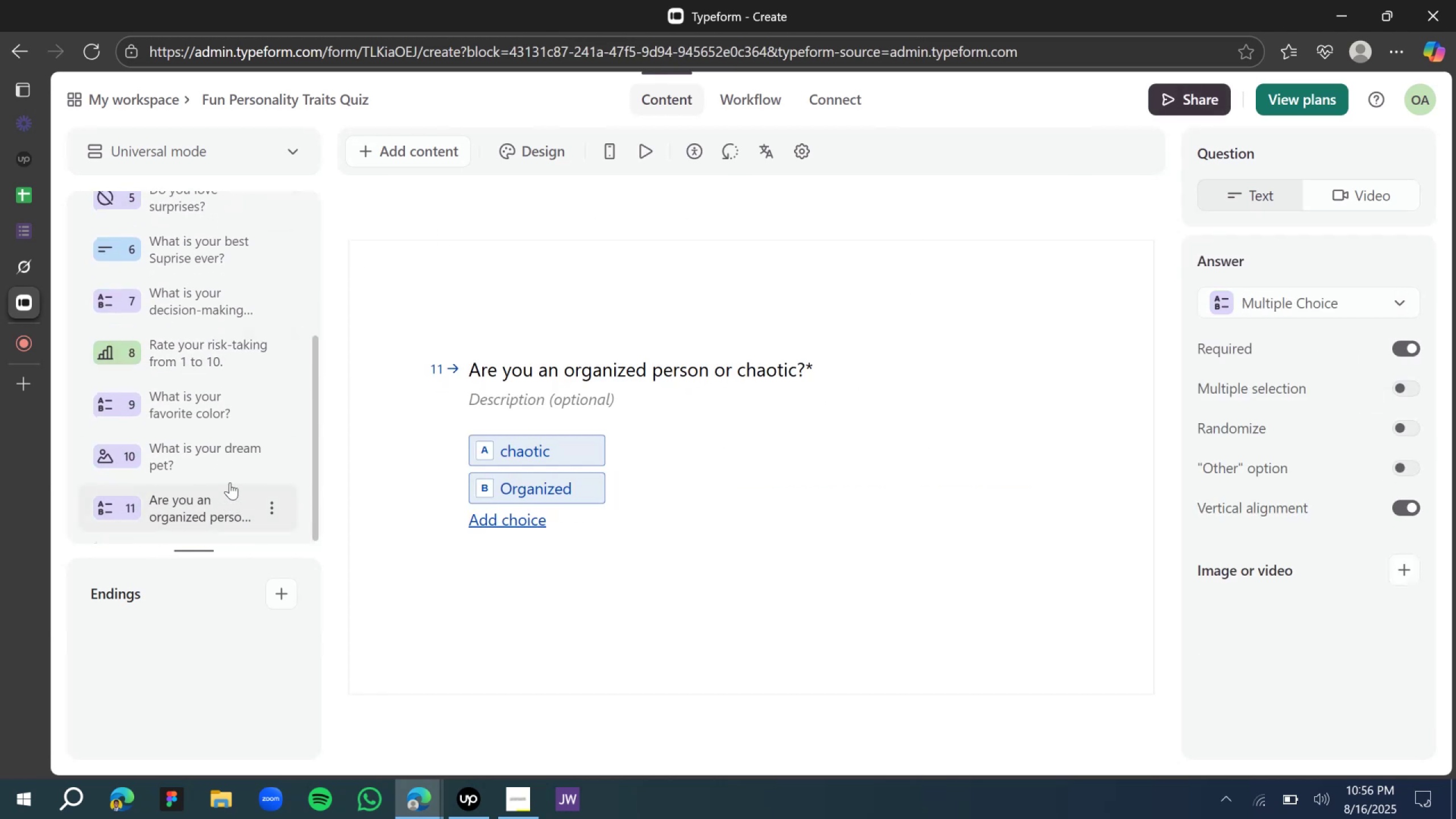 
scroll: coordinate [540, 414], scroll_direction: down, amount: 3.0
 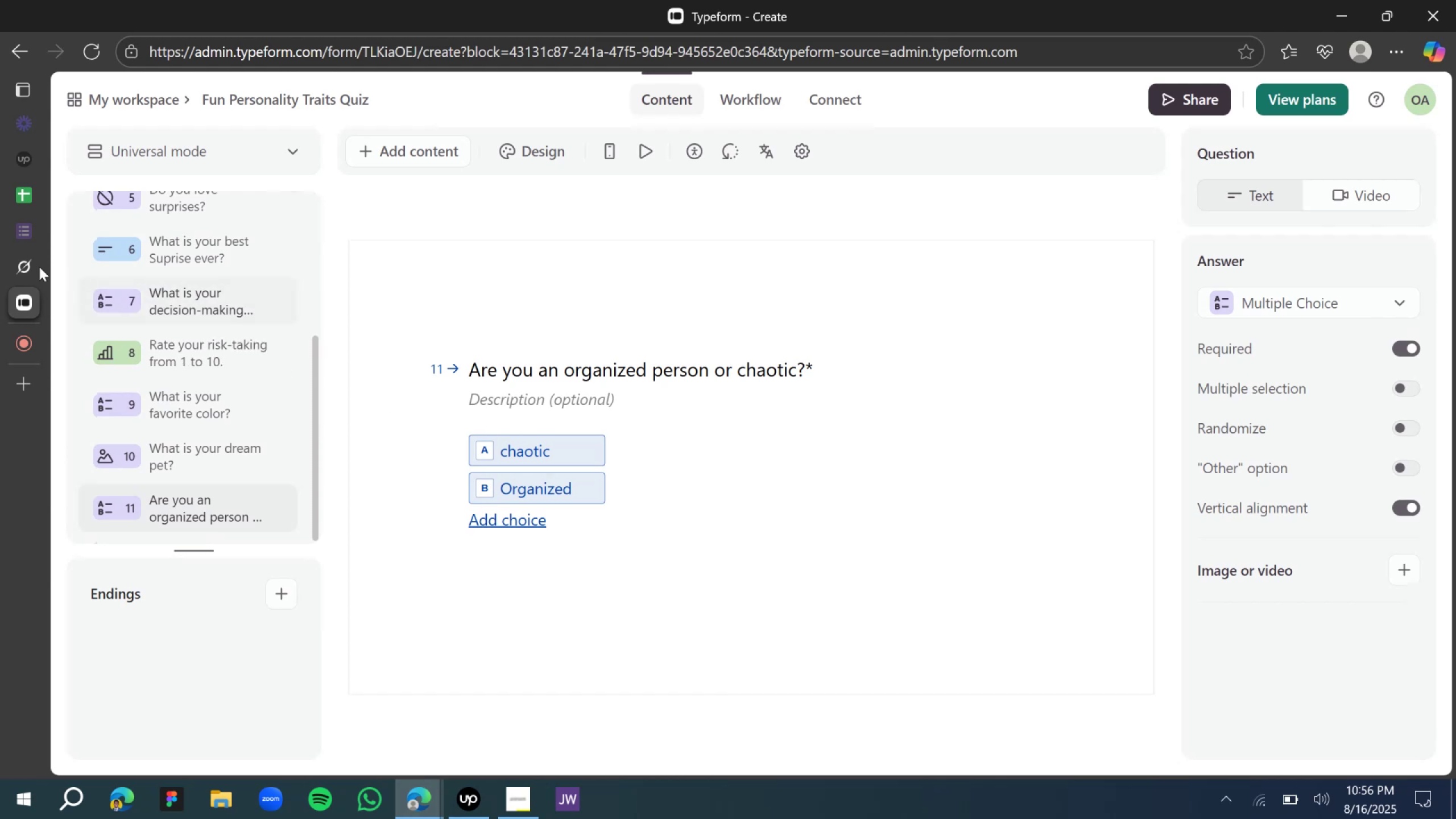 
left_click([30, 262])
 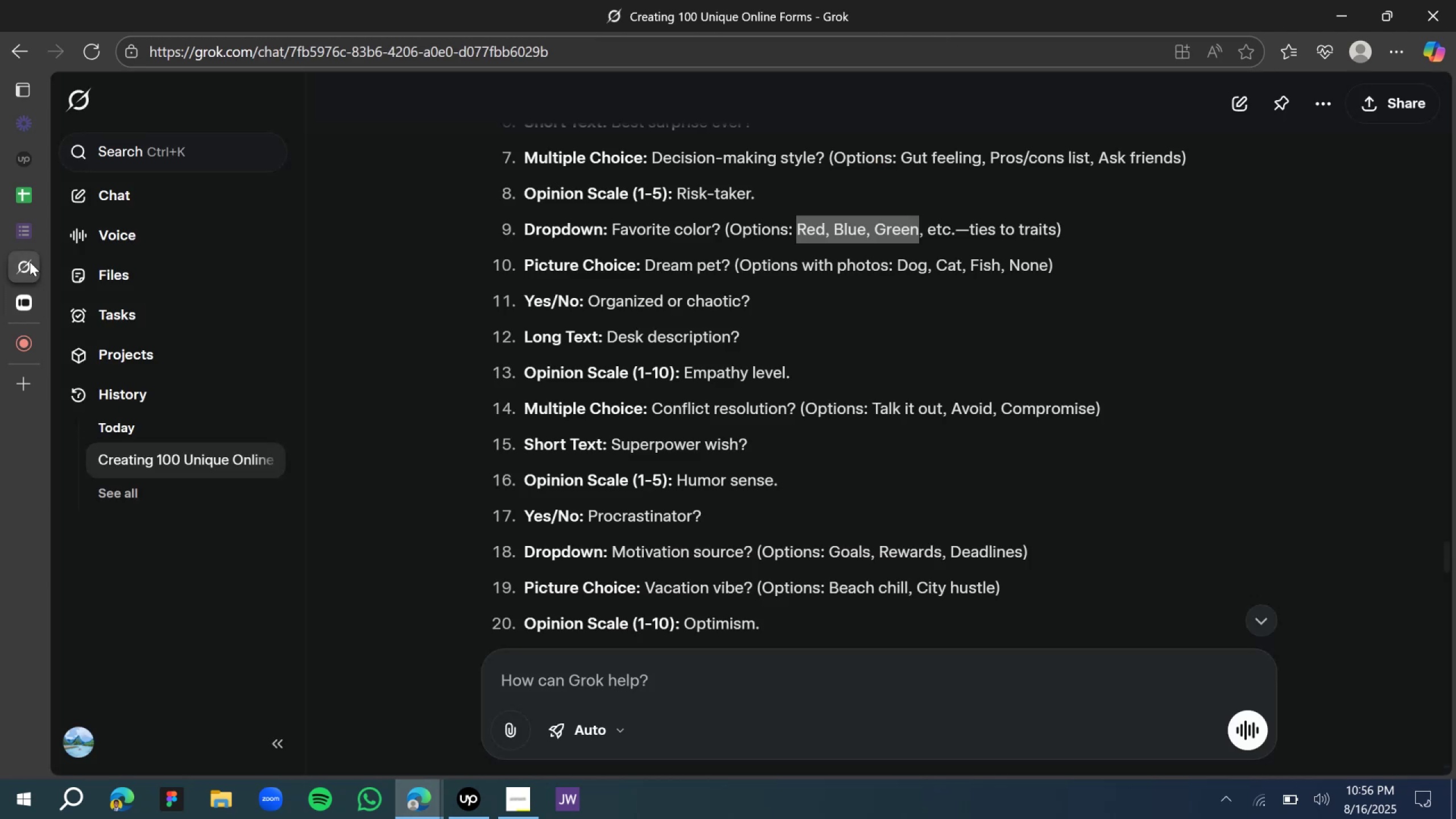 
left_click([798, 308])
 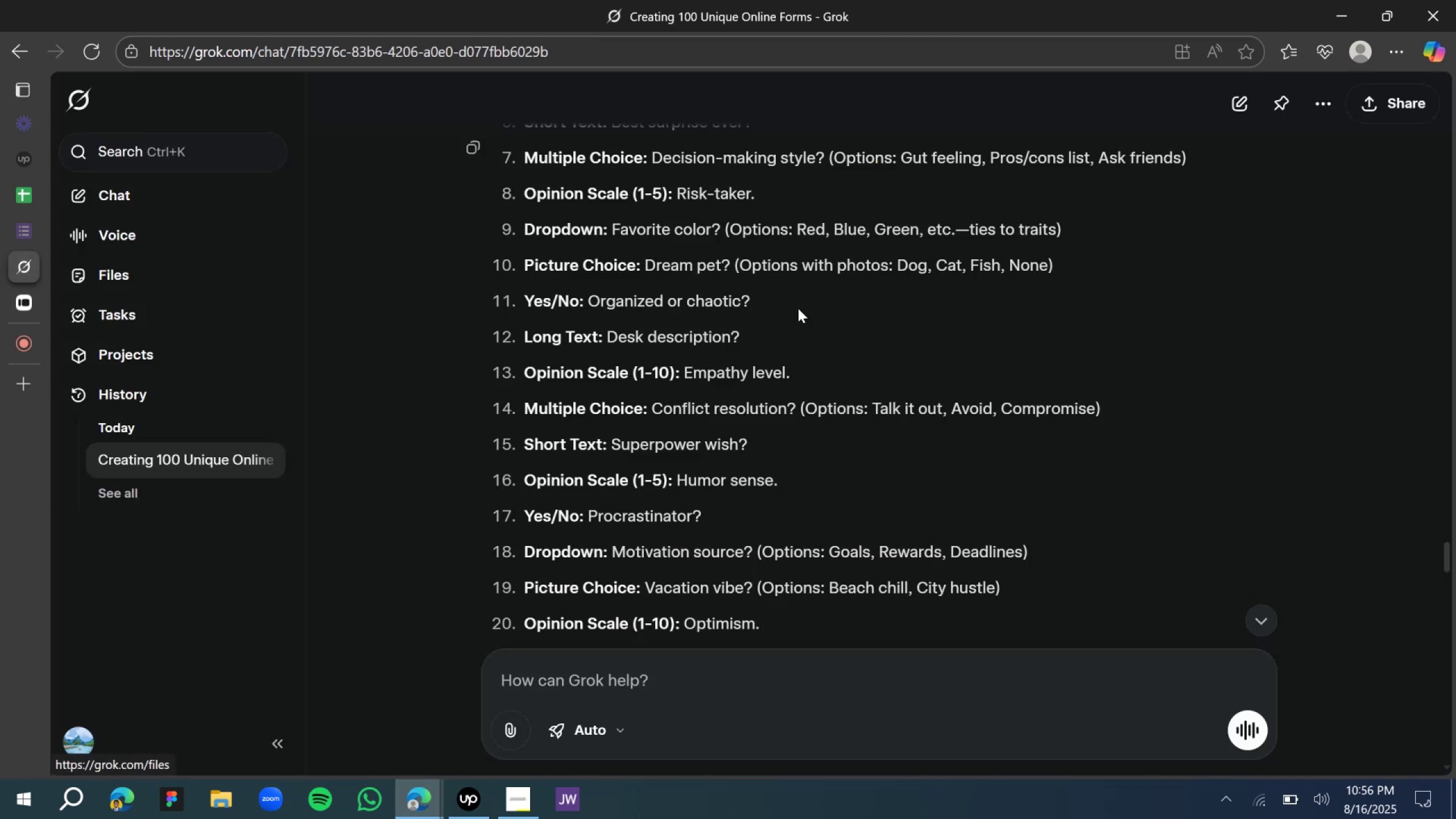 
scroll: coordinate [797, 308], scroll_direction: down, amount: 1.0
 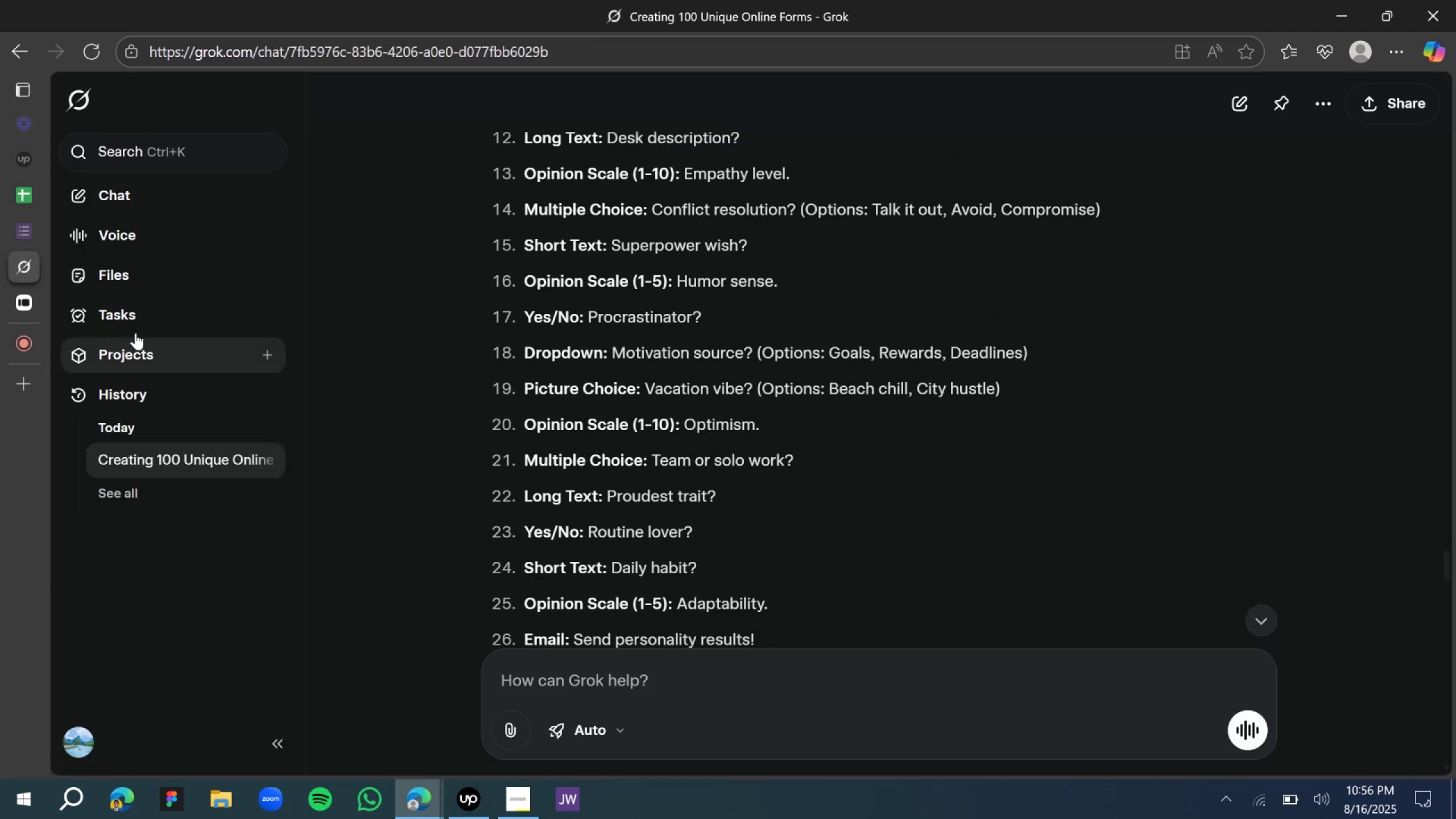 
left_click([30, 302])
 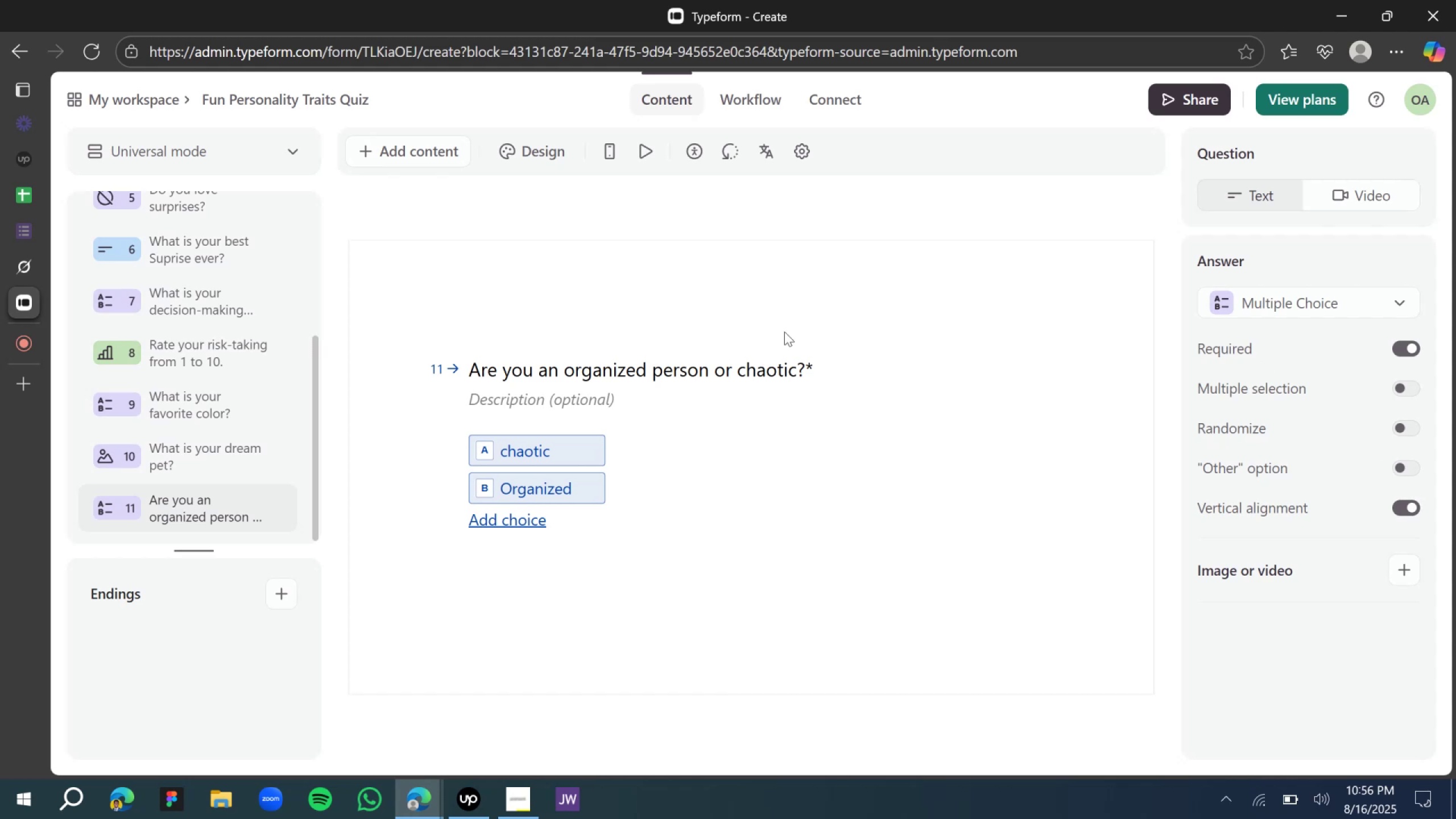 
left_click([439, 150])
 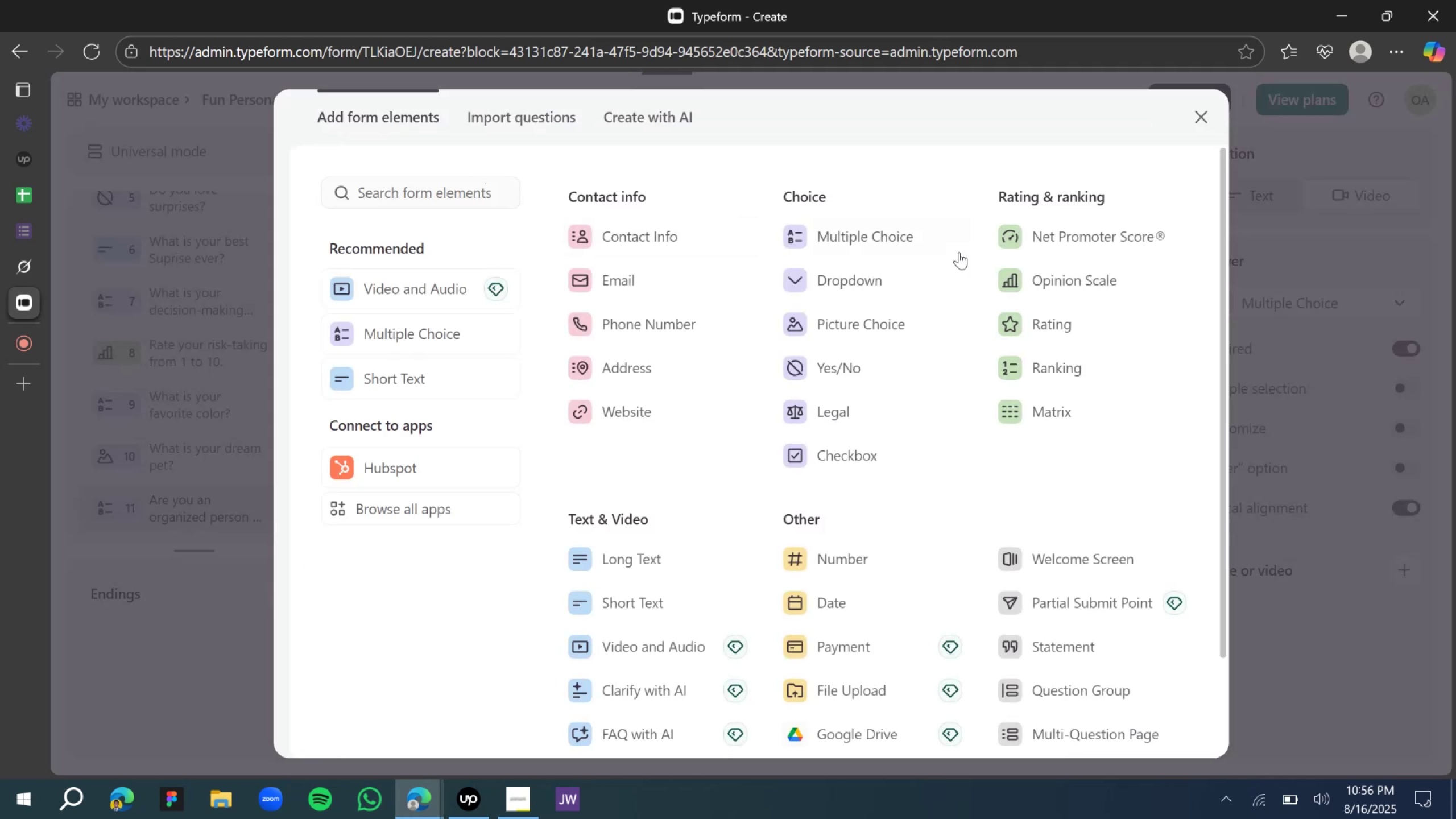 
left_click([1089, 274])
 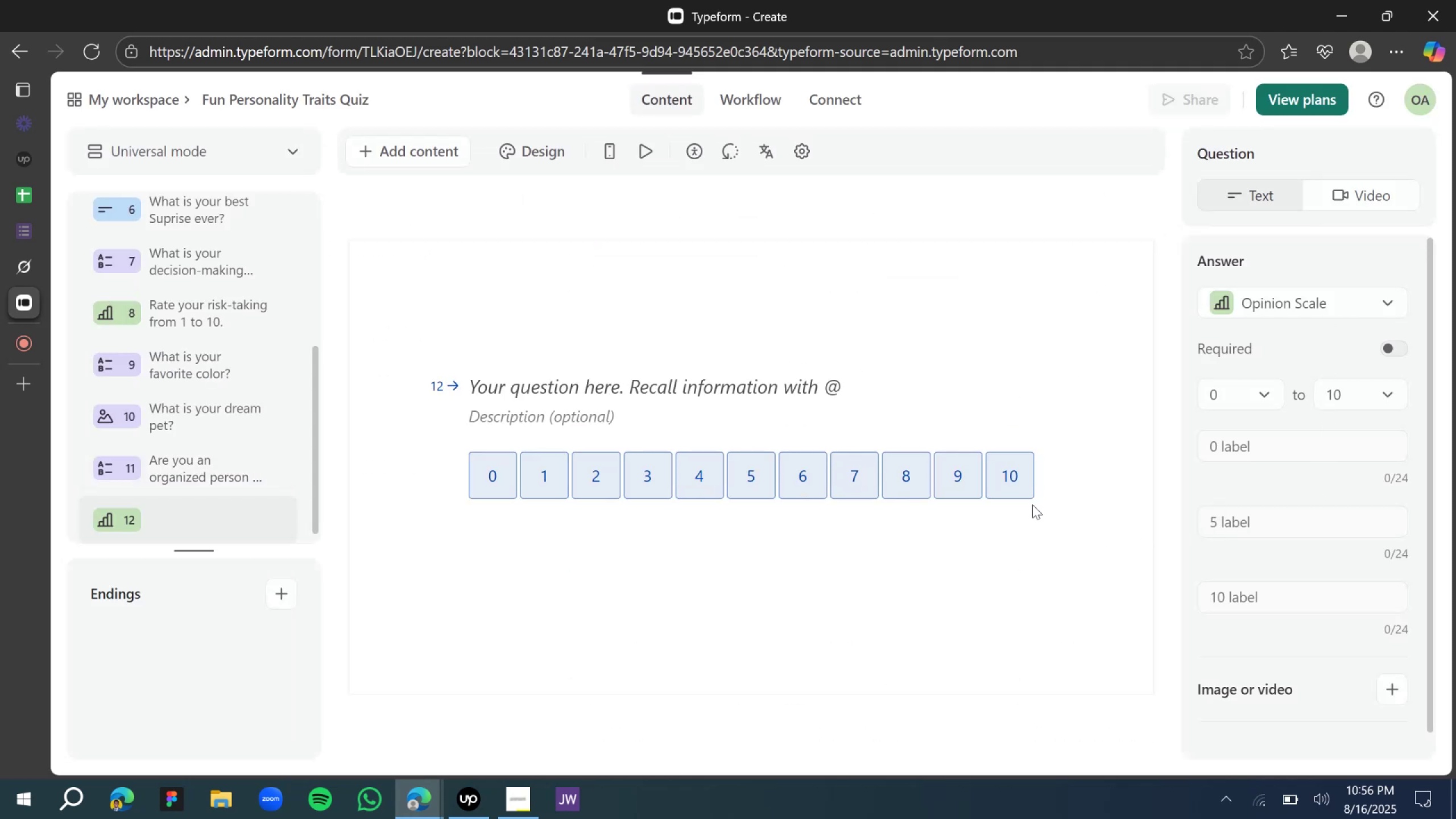 
scroll: coordinate [1333, 423], scroll_direction: none, amount: 0.0
 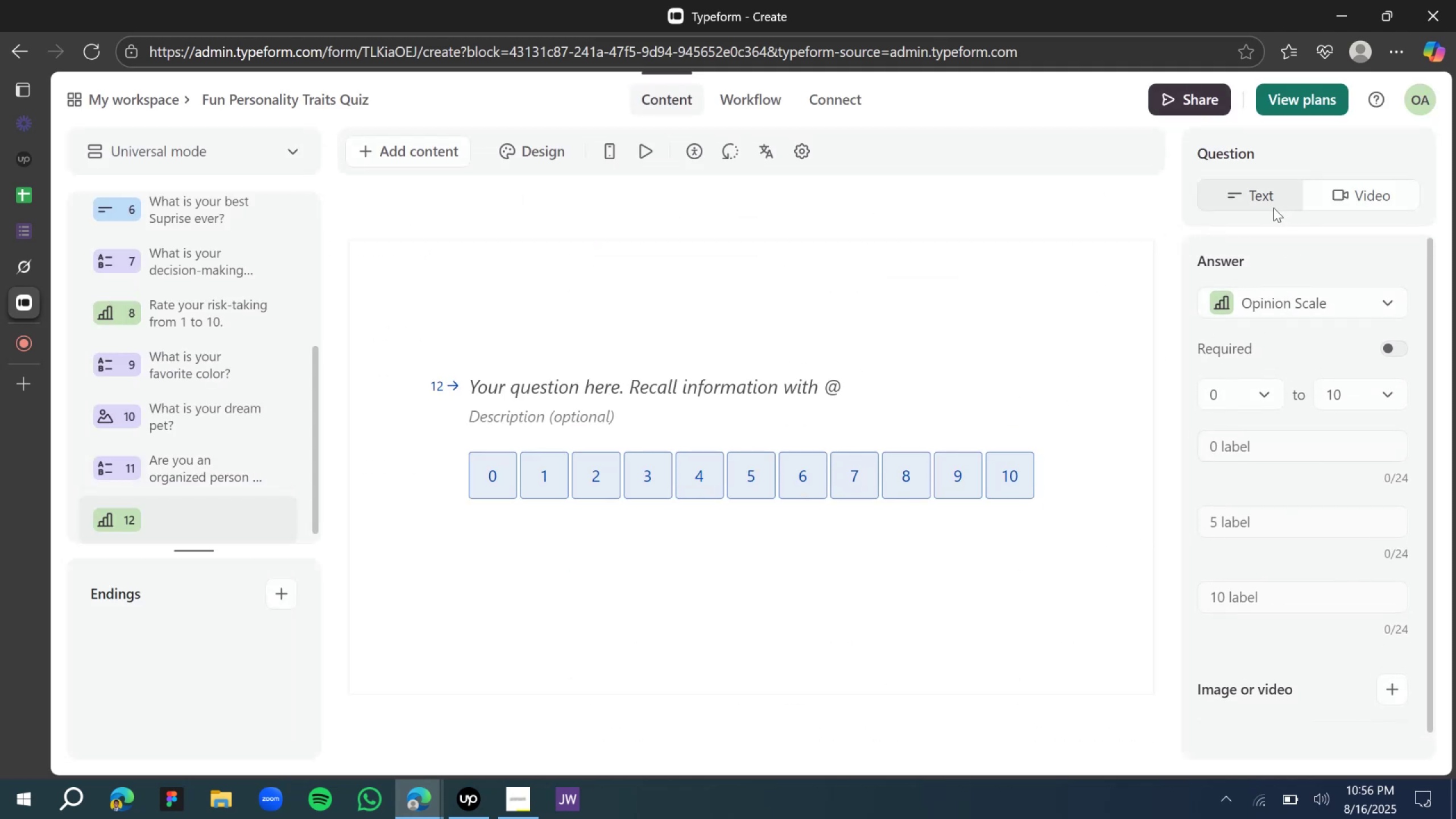 
left_click([1274, 305])
 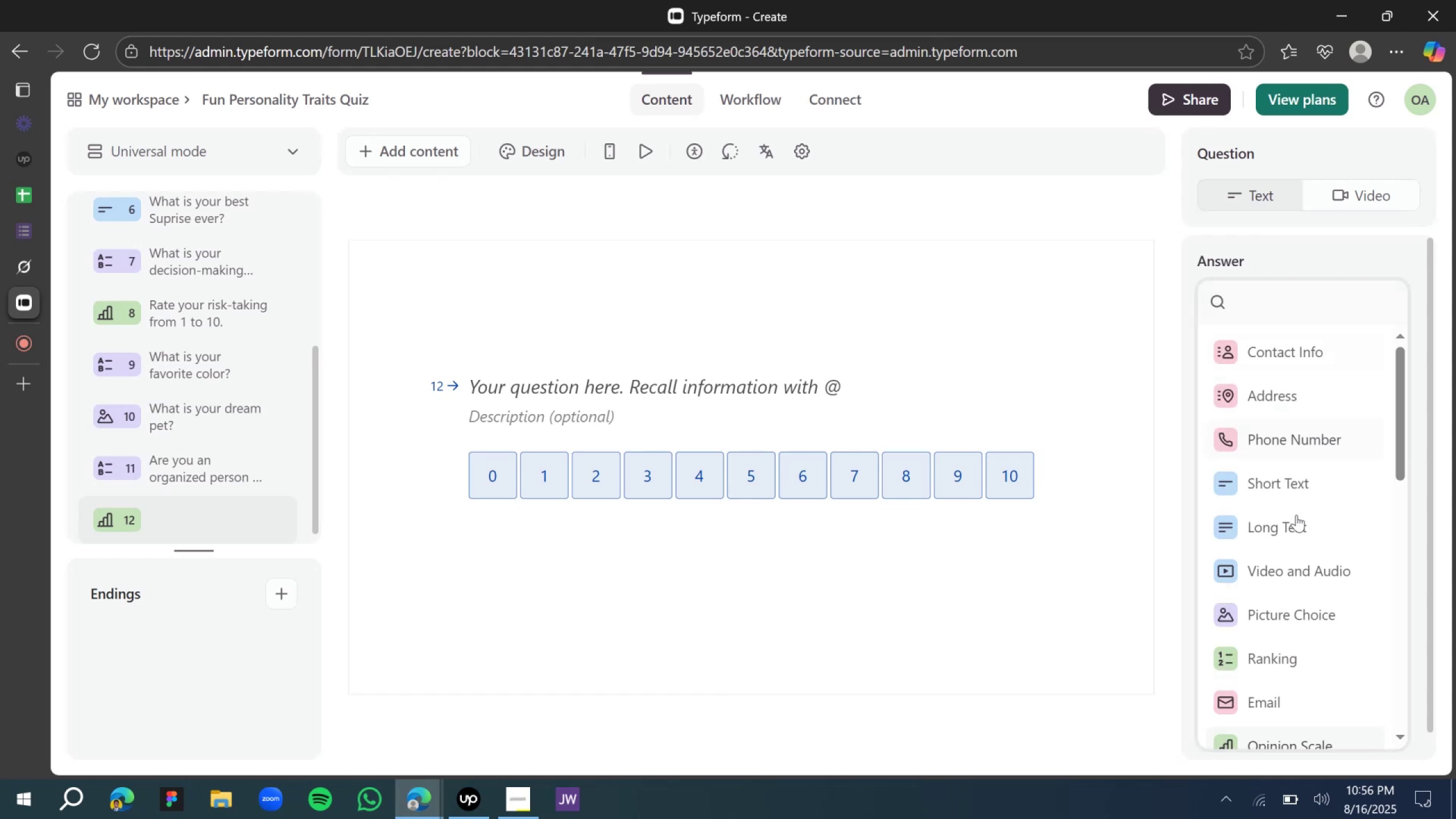 
scroll: coordinate [1293, 566], scroll_direction: down, amount: 2.0
 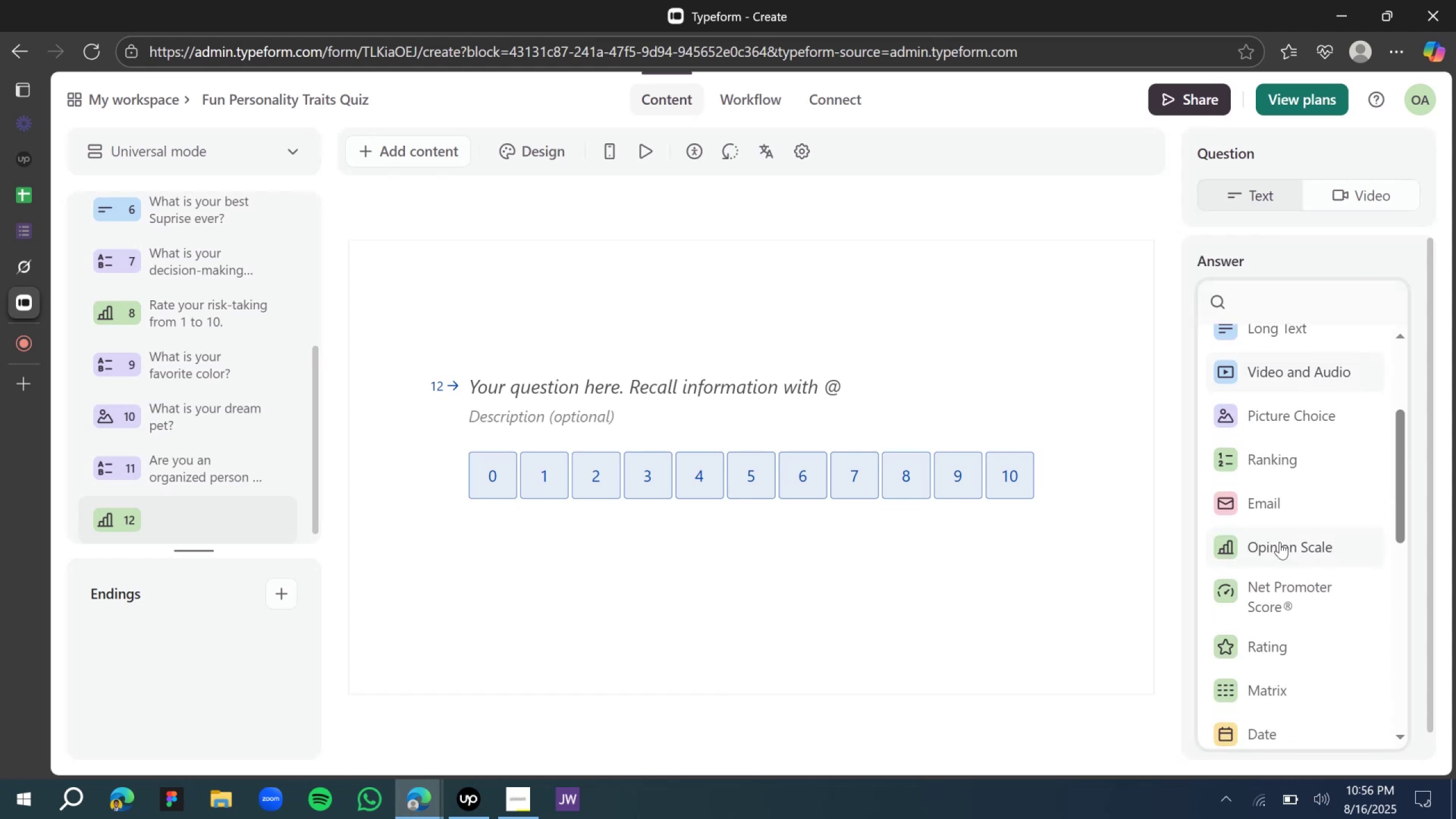 
left_click_drag(start_coordinate=[1266, 462], to_coordinate=[1278, 630])
 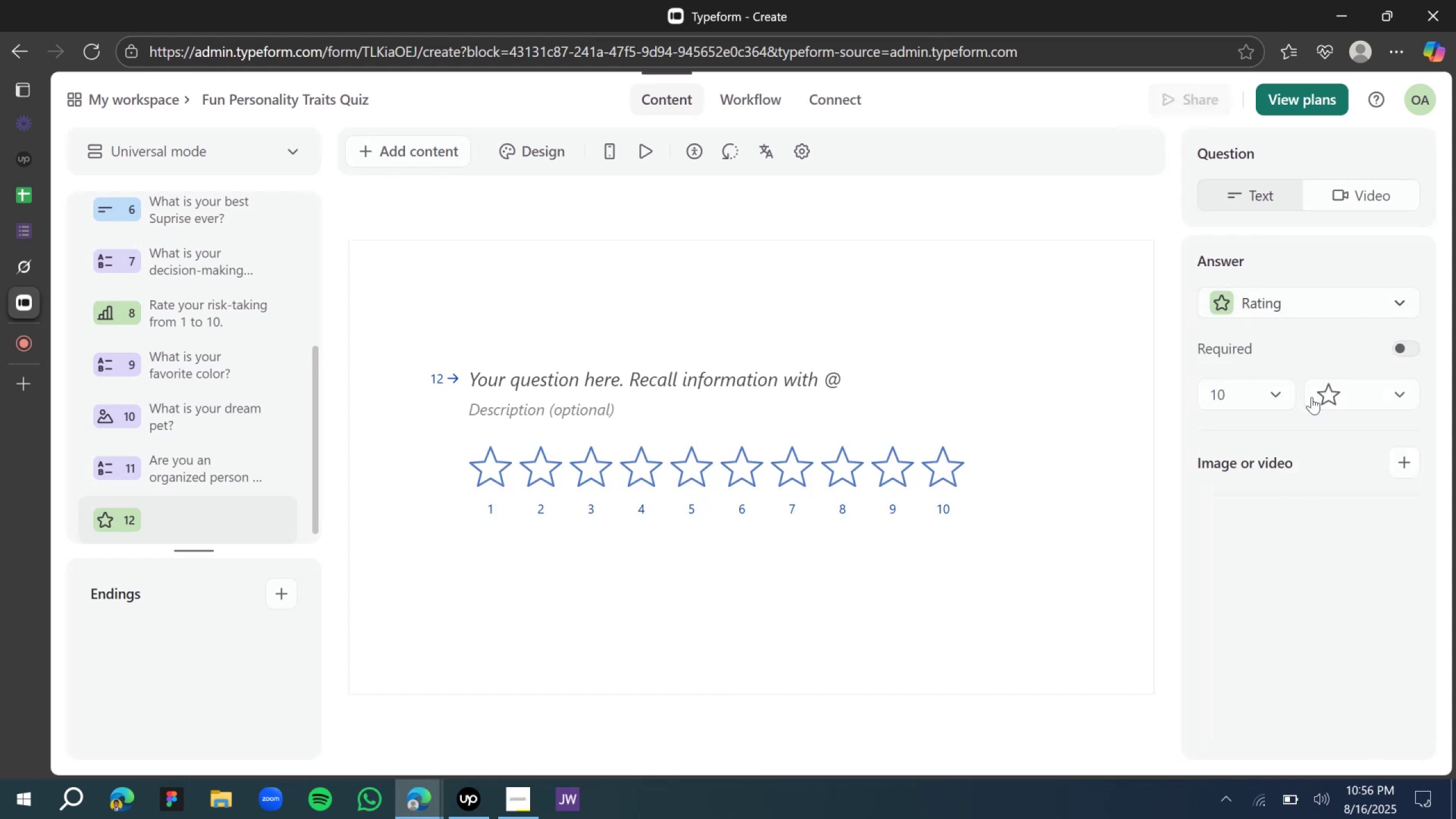 
left_click([1344, 381])
 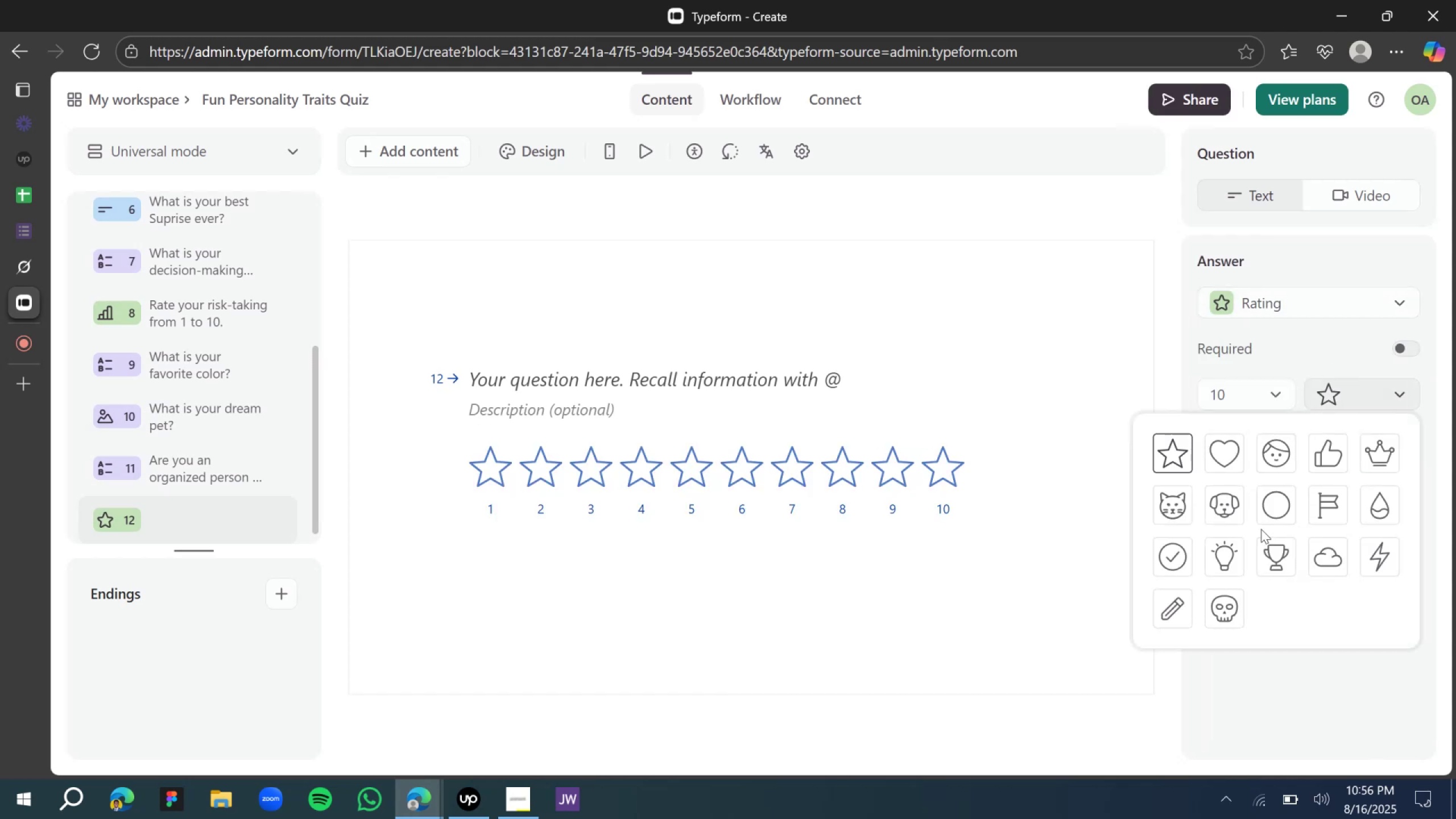 
left_click([1182, 506])
 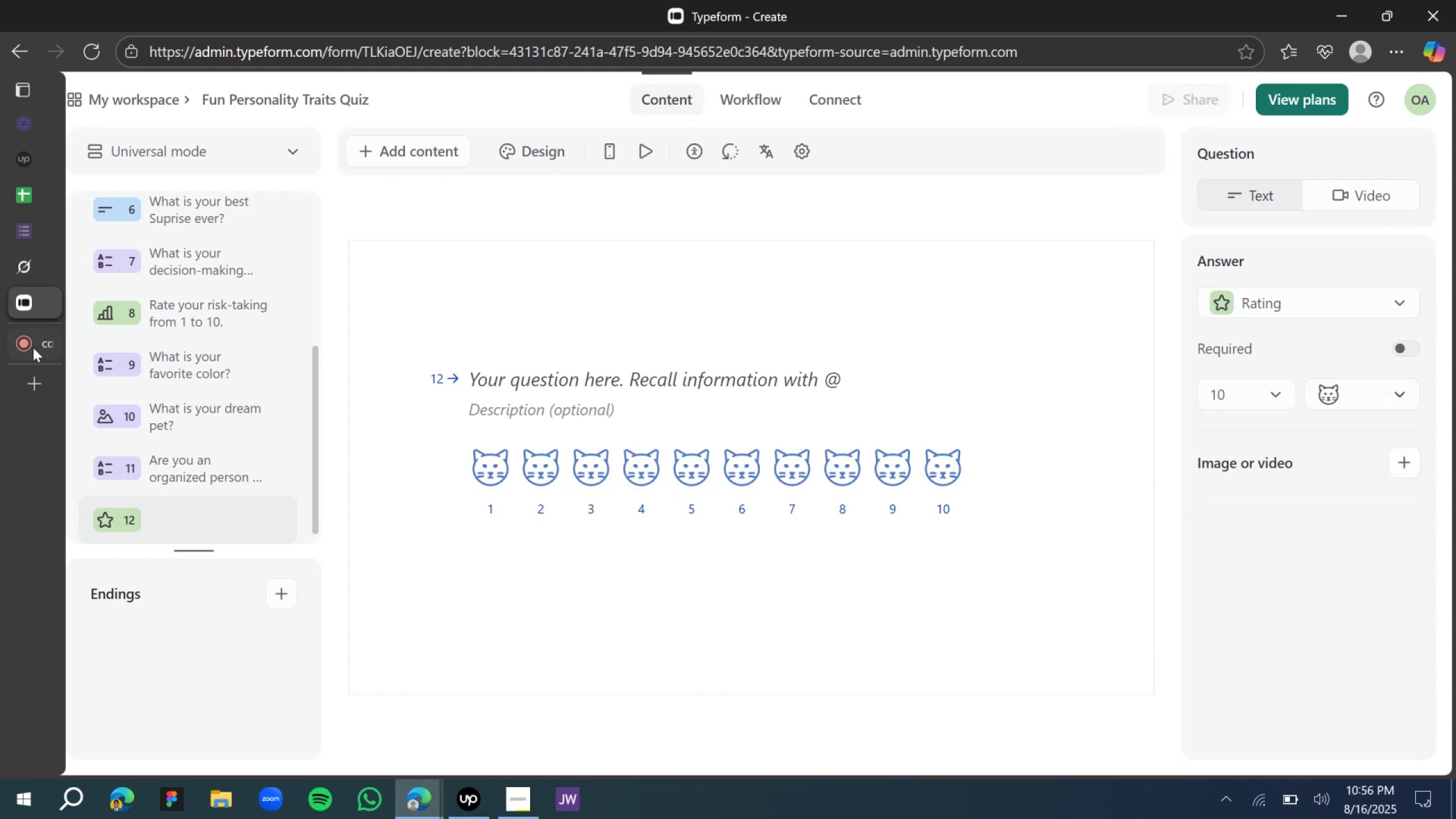 
left_click([62, 266])
 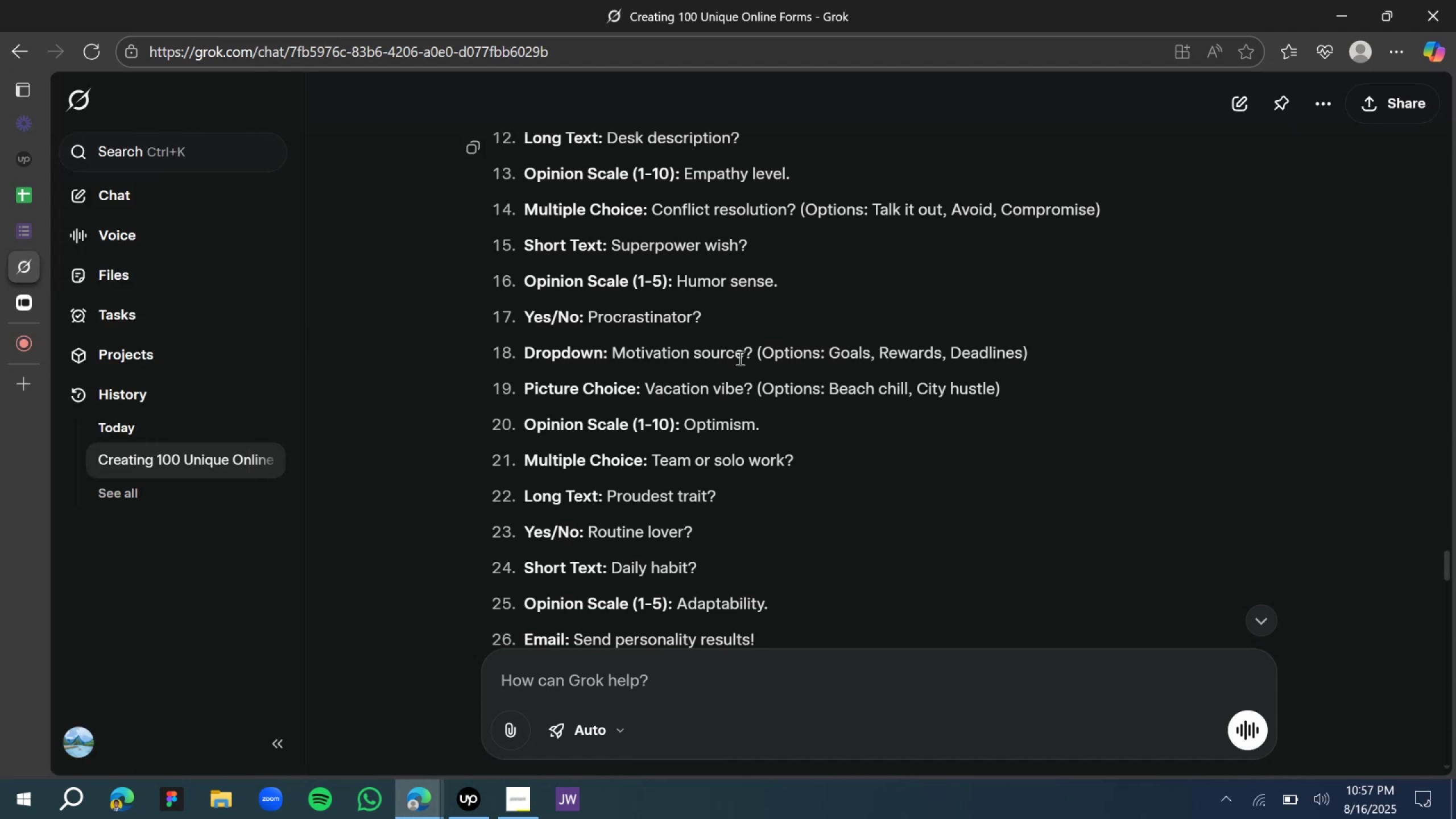 
wait(23.2)
 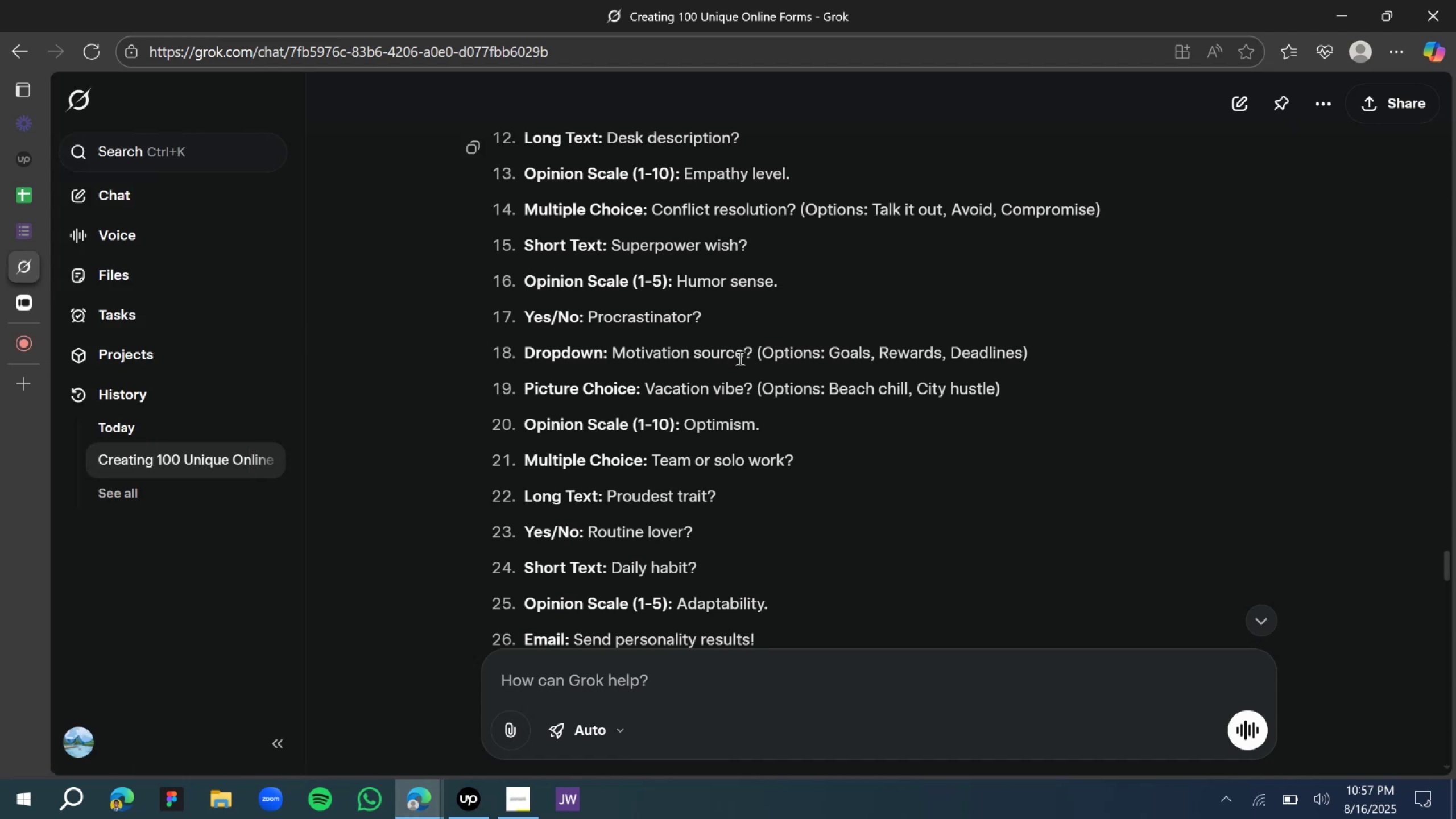 
left_click([27, 304])
 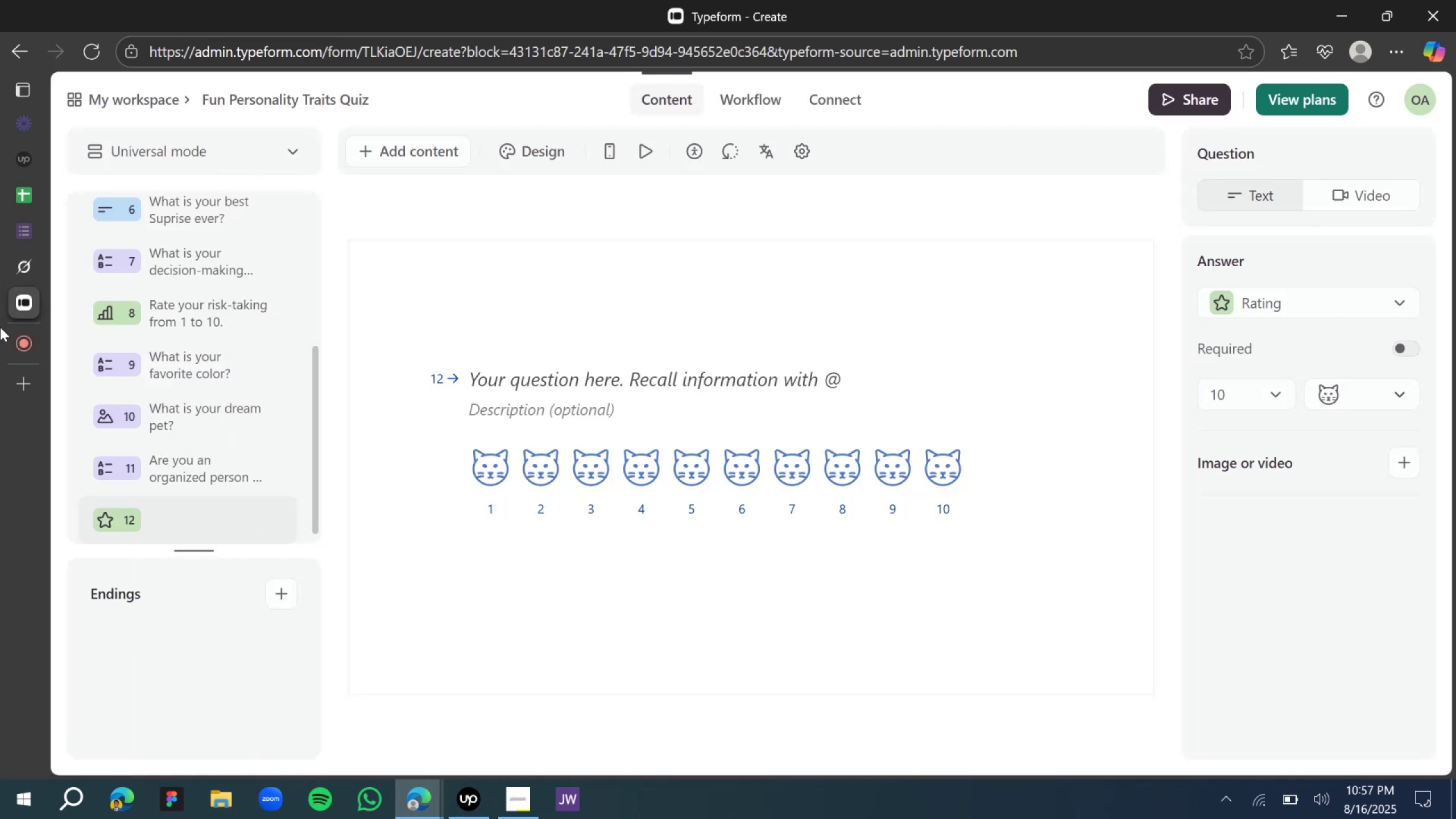 
left_click([30, 265])
 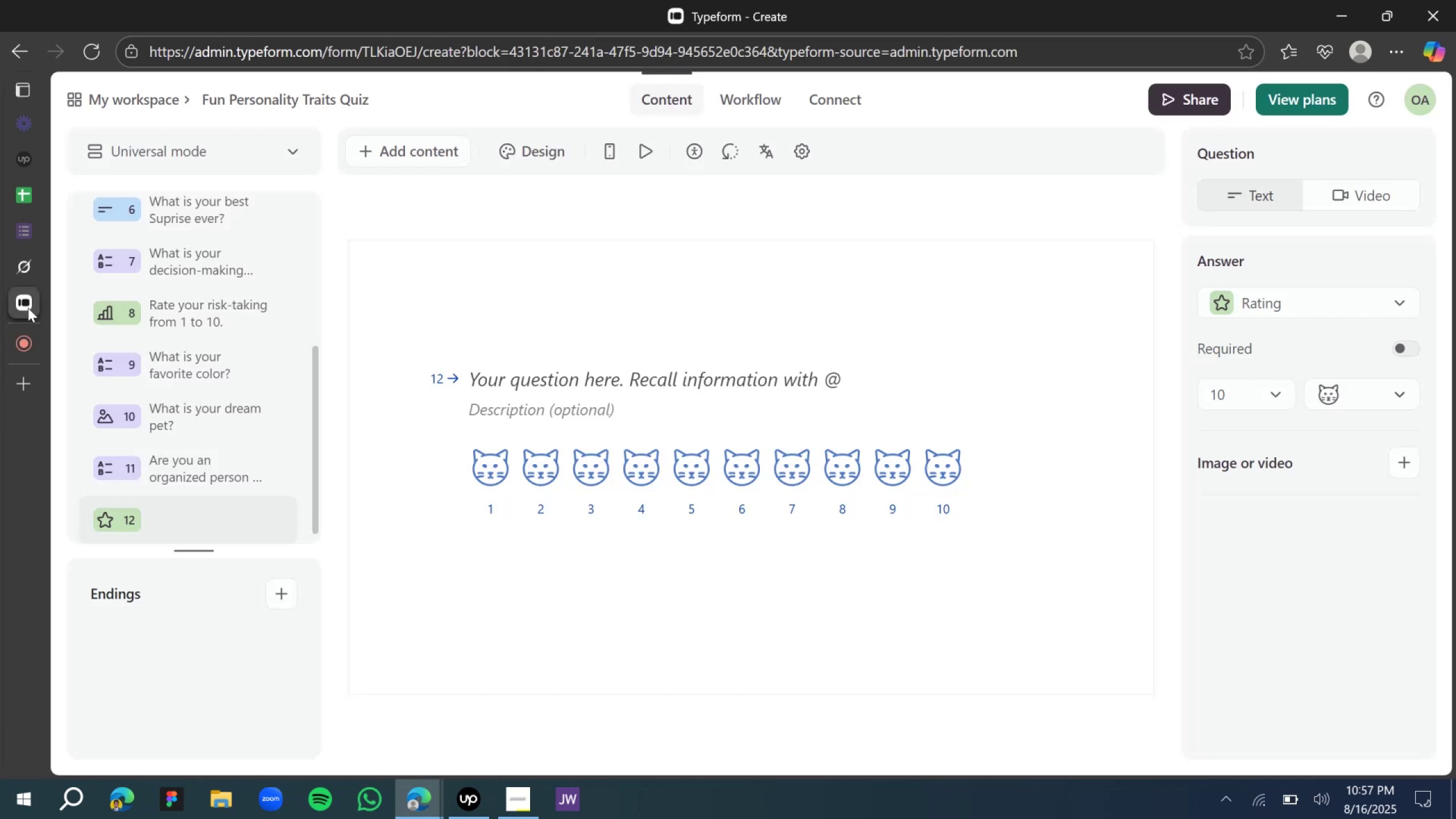 
left_click([609, 374])
 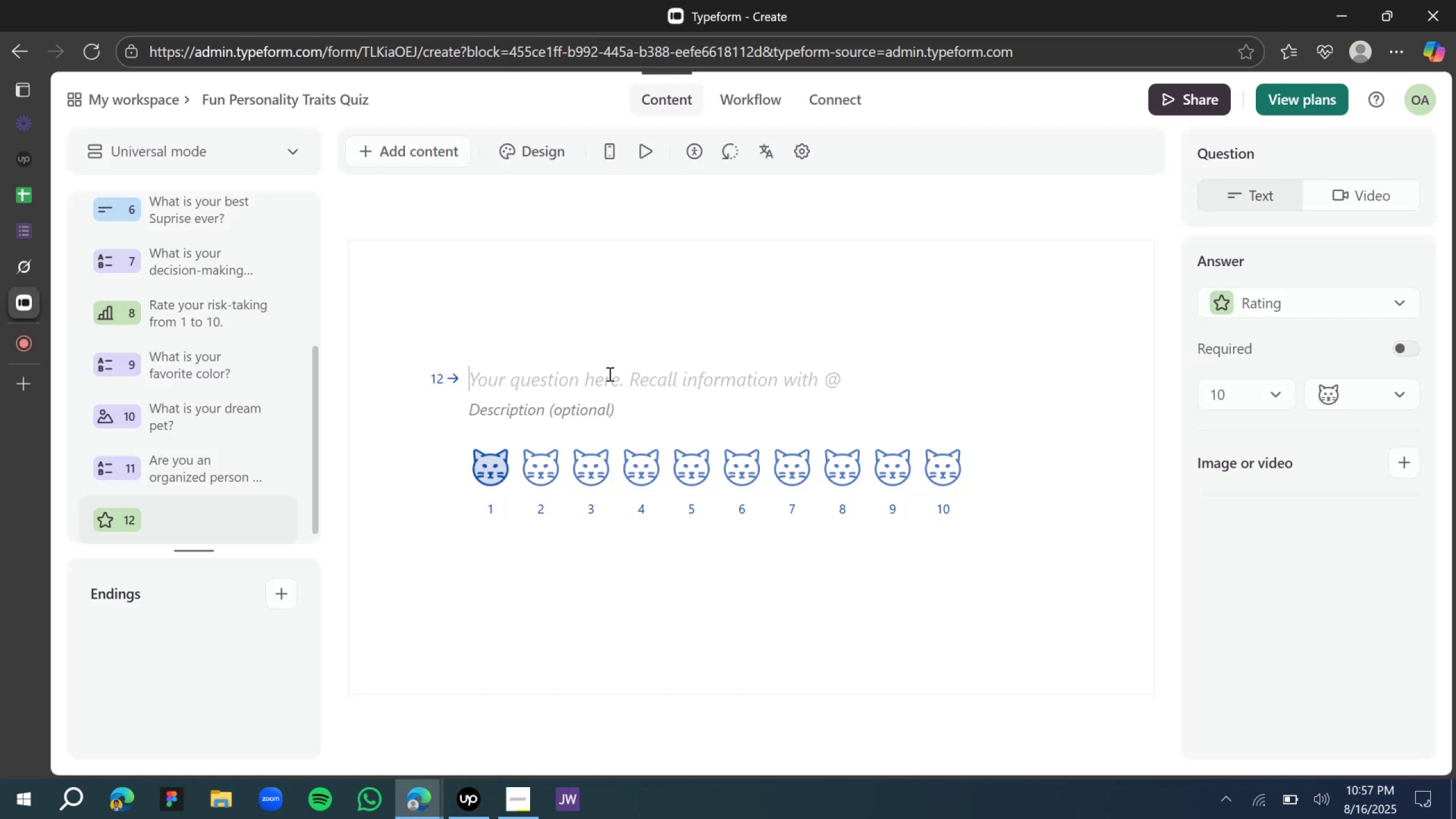 
type(what is emphaty level)
 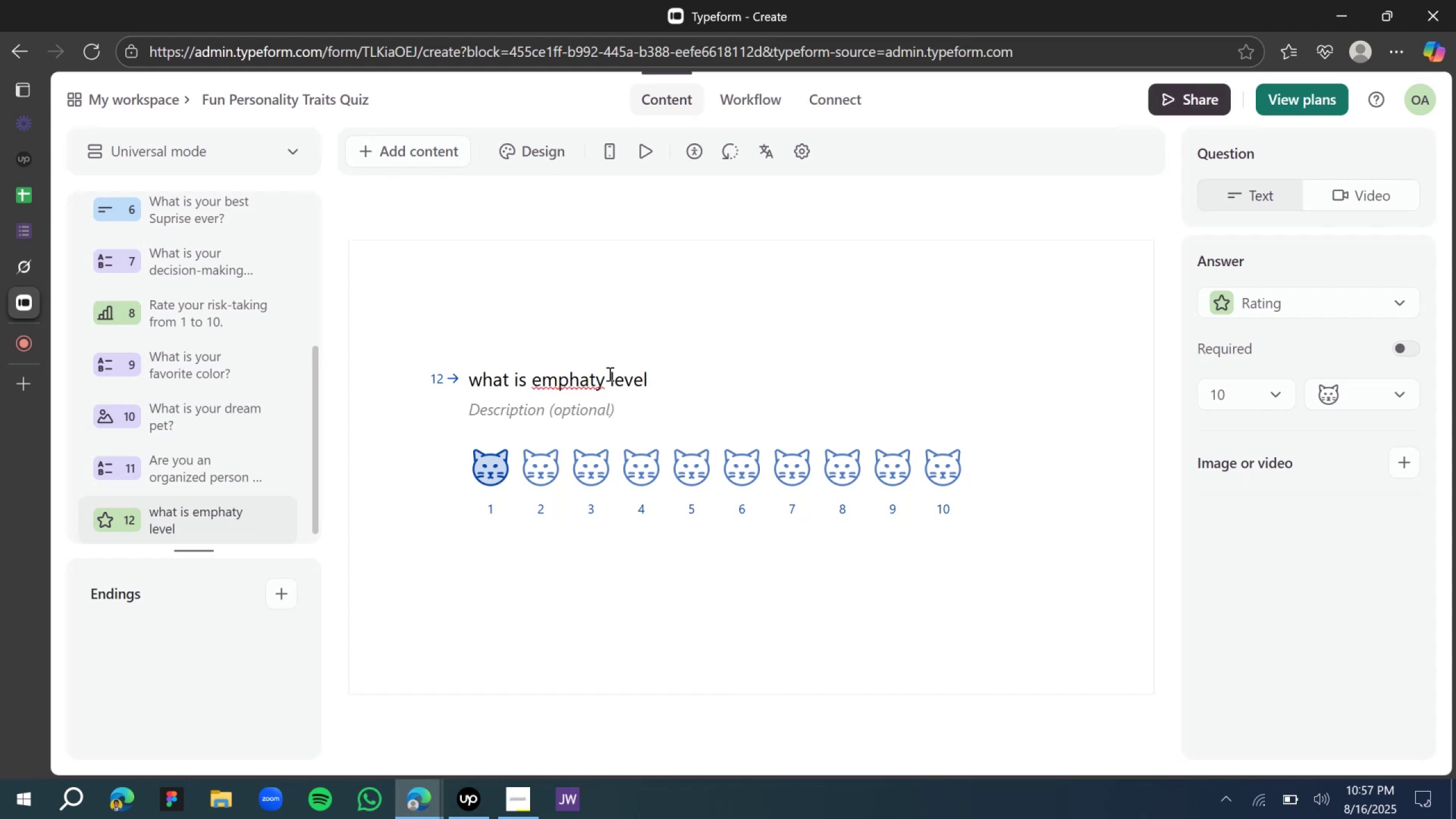 
wait(6.35)
 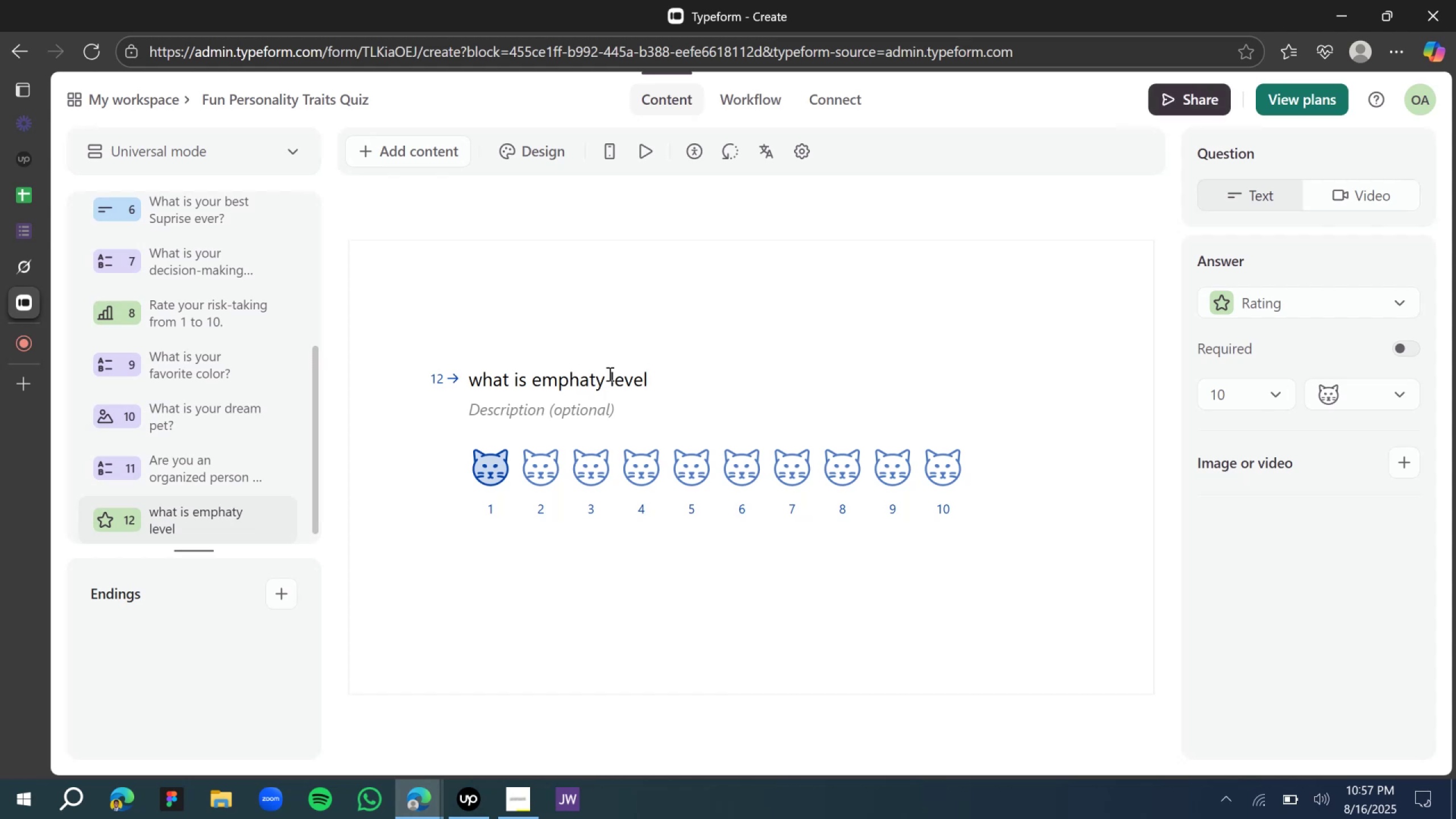 
mouse_move([583, 399])
 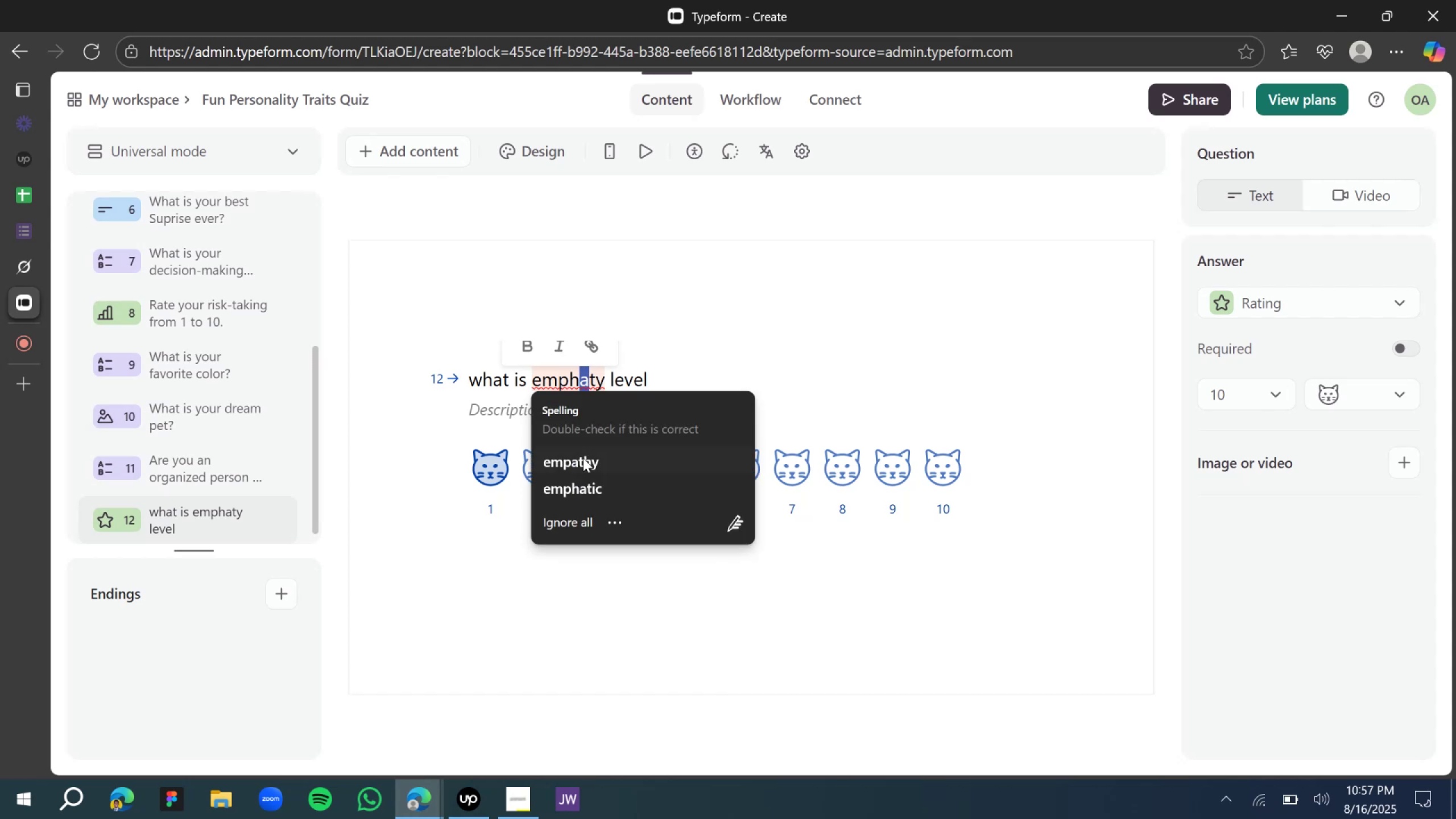 
left_click([583, 460])
 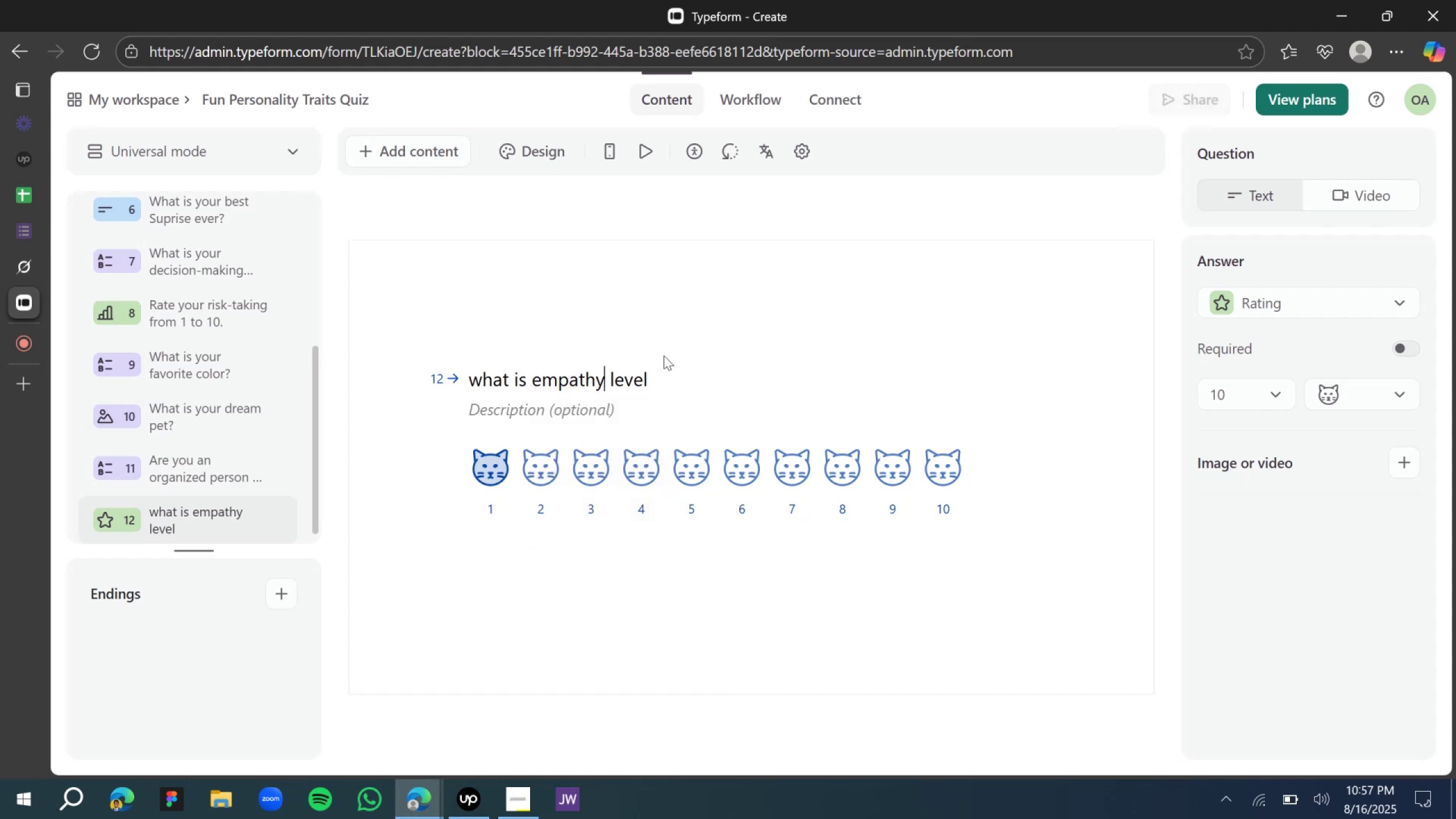 
left_click([639, 320])
 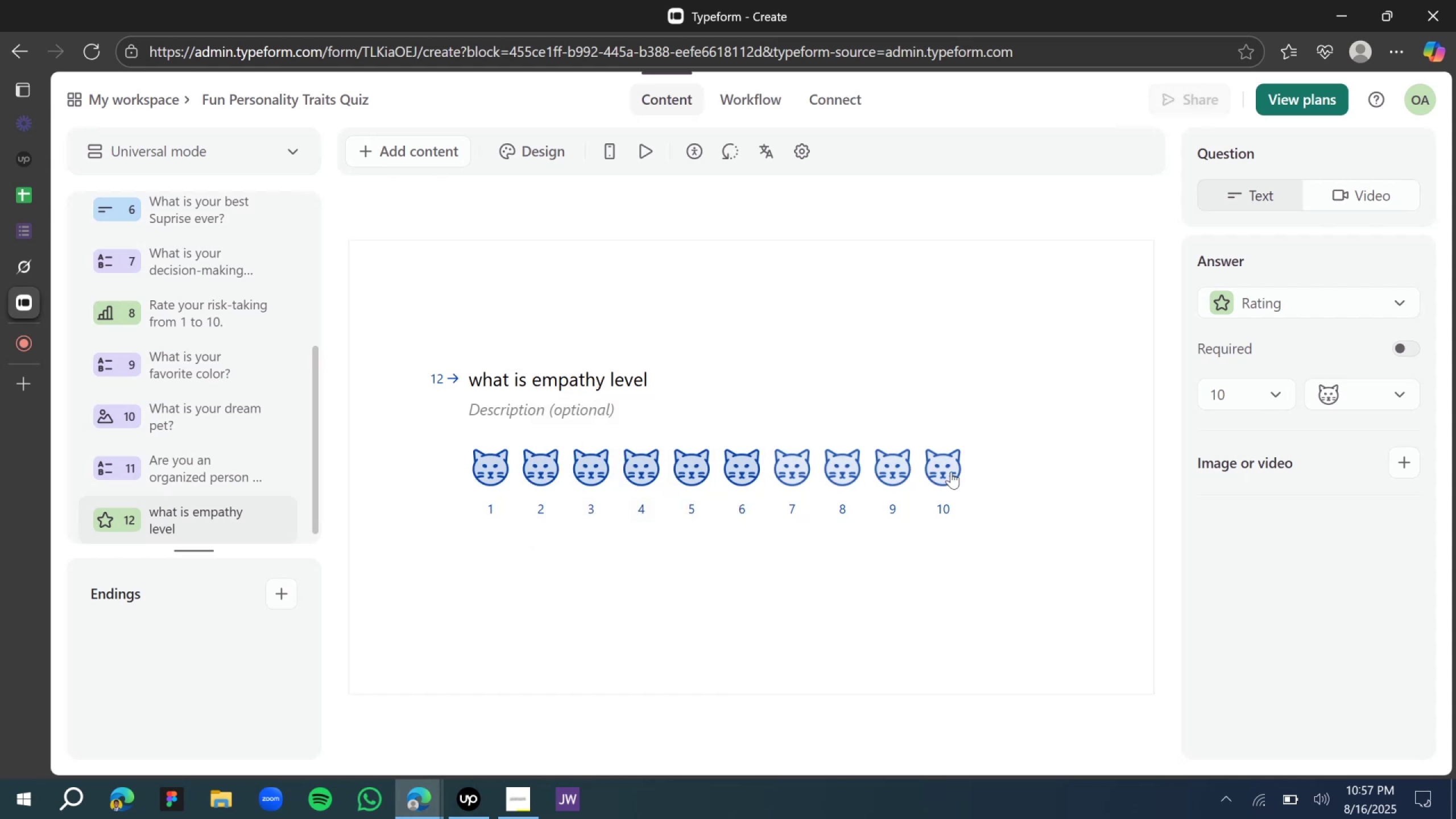 
left_click([950, 473])
 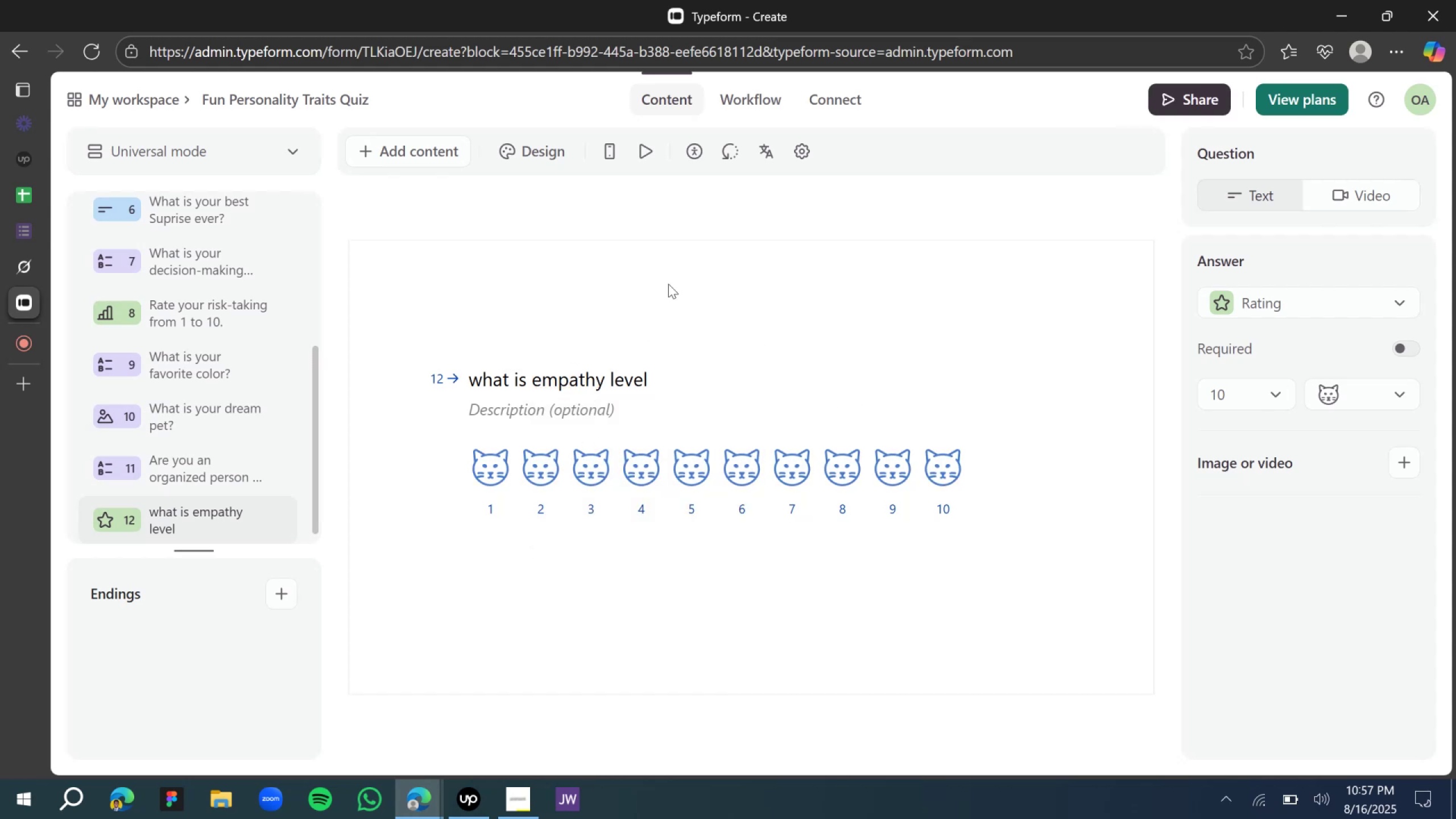 
scroll: coordinate [185, 411], scroll_direction: down, amount: 11.0
 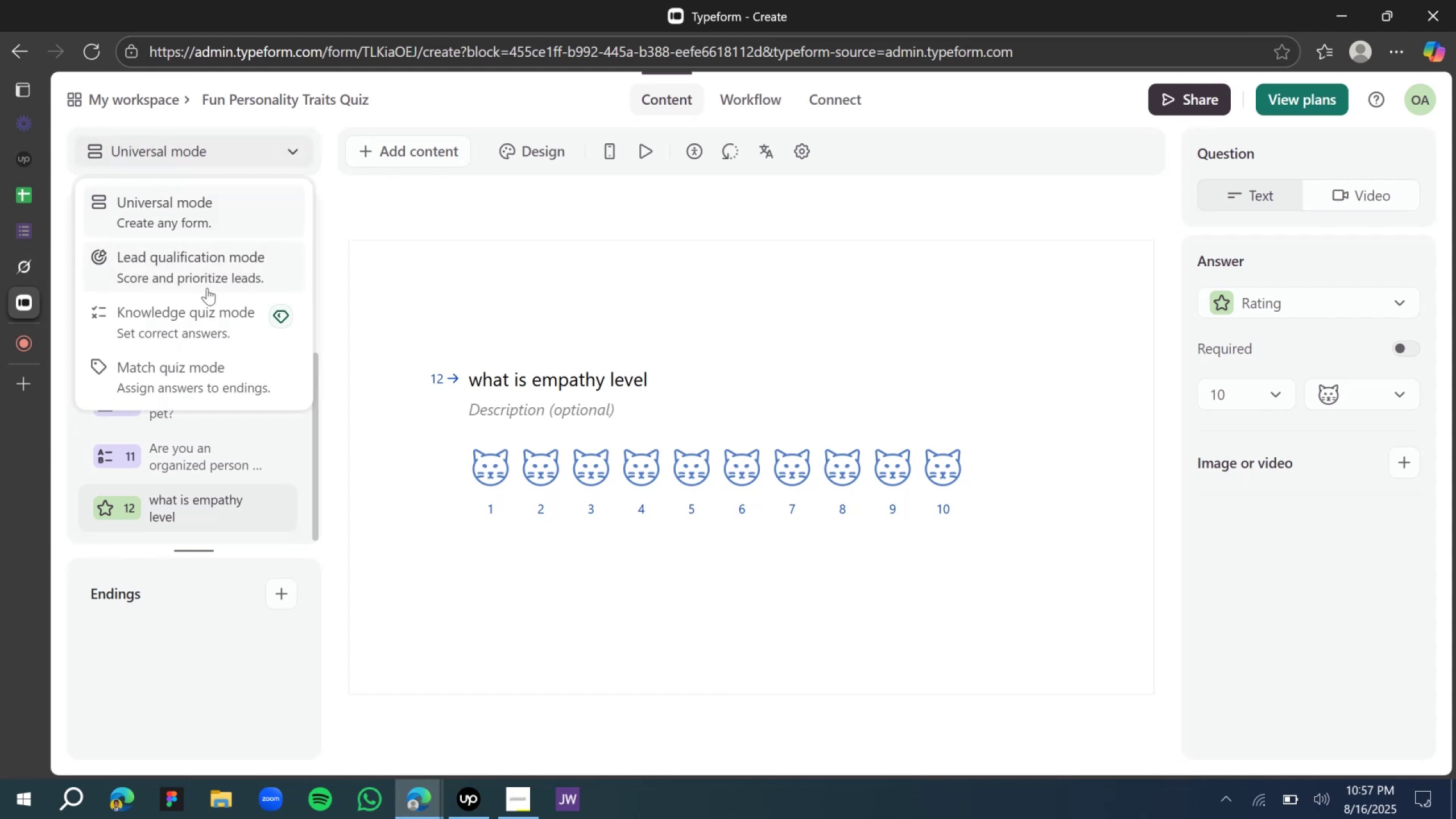 
wait(7.54)
 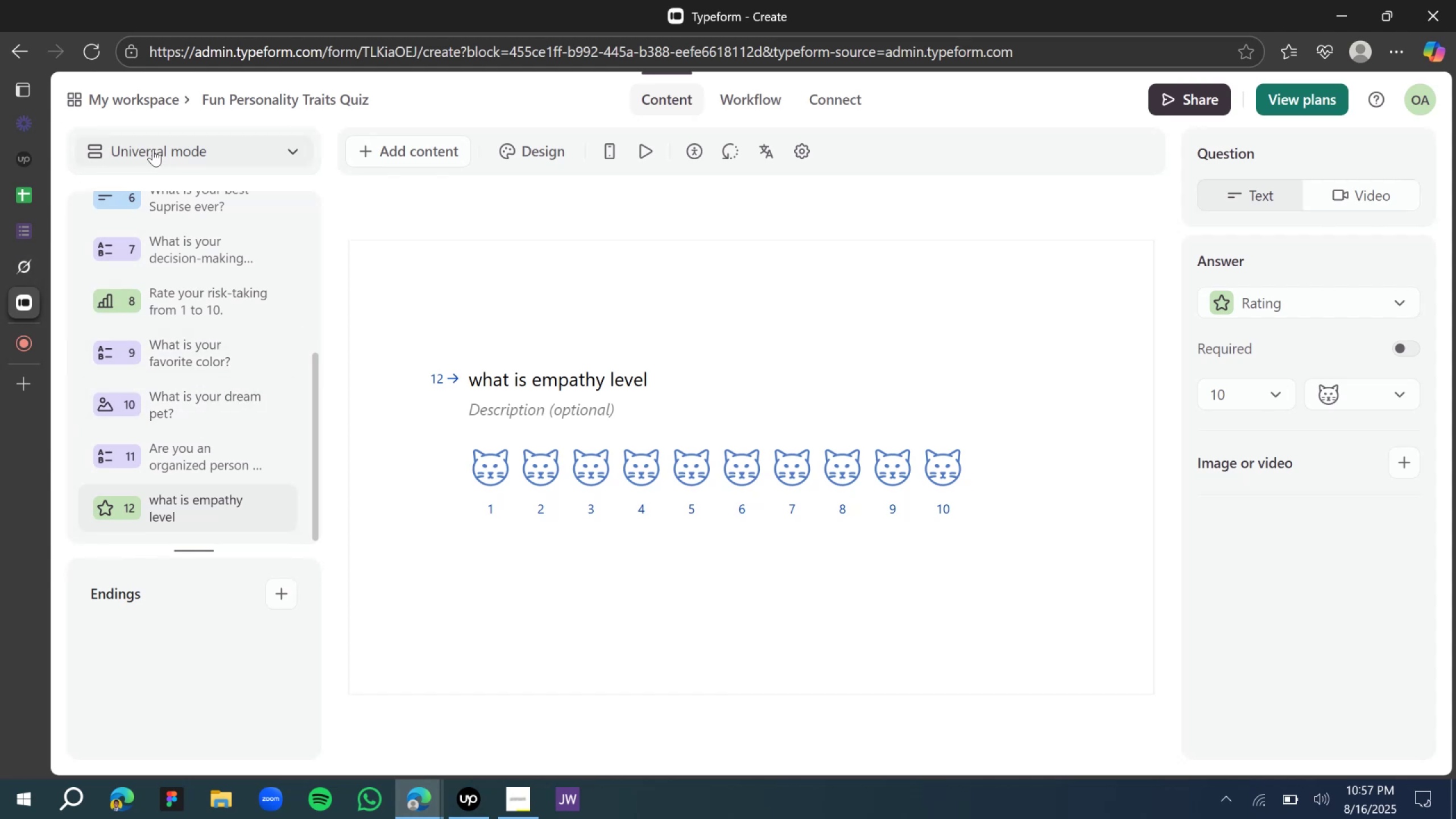 
left_click([192, 274])
 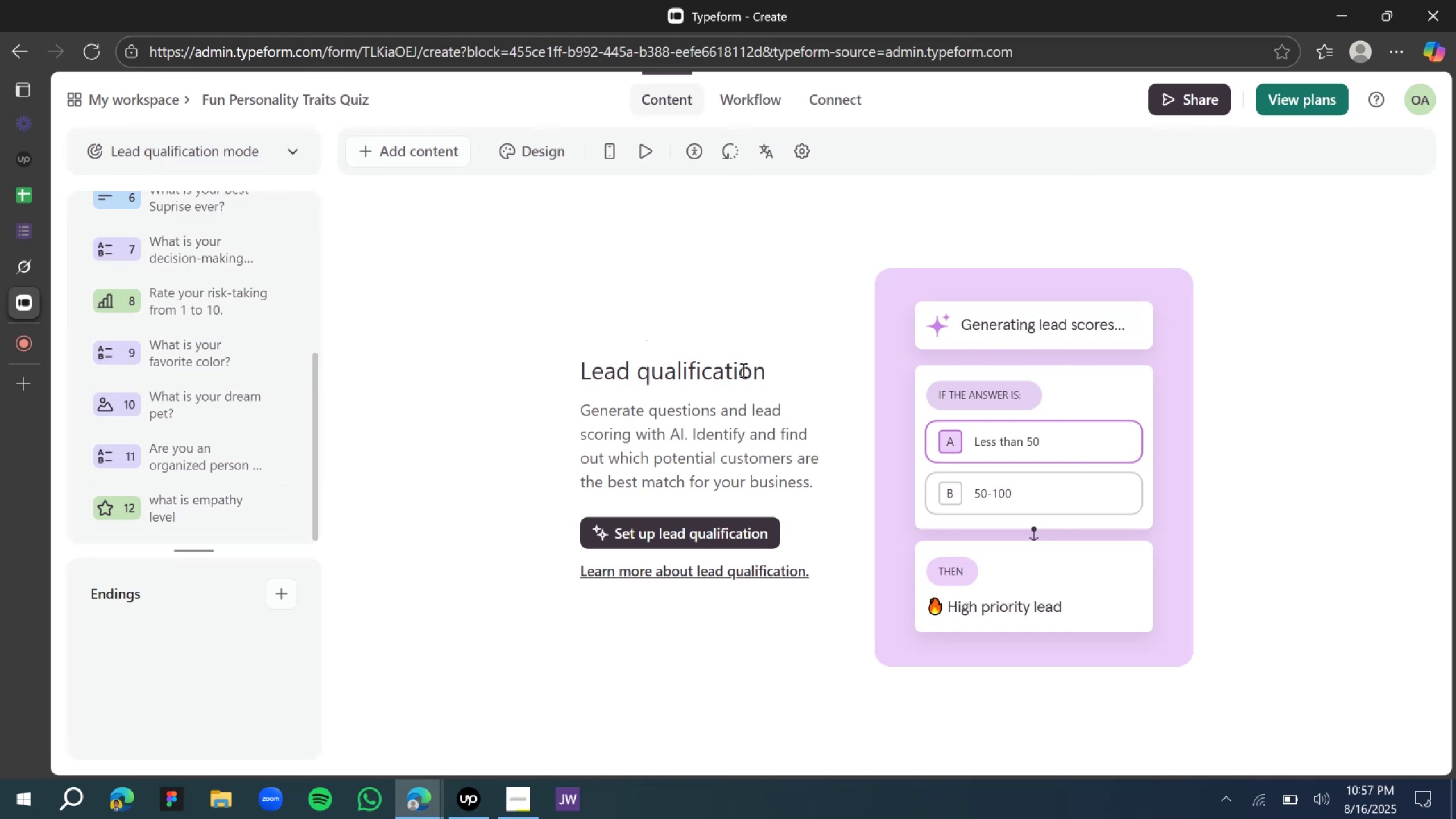 
wait(9.15)
 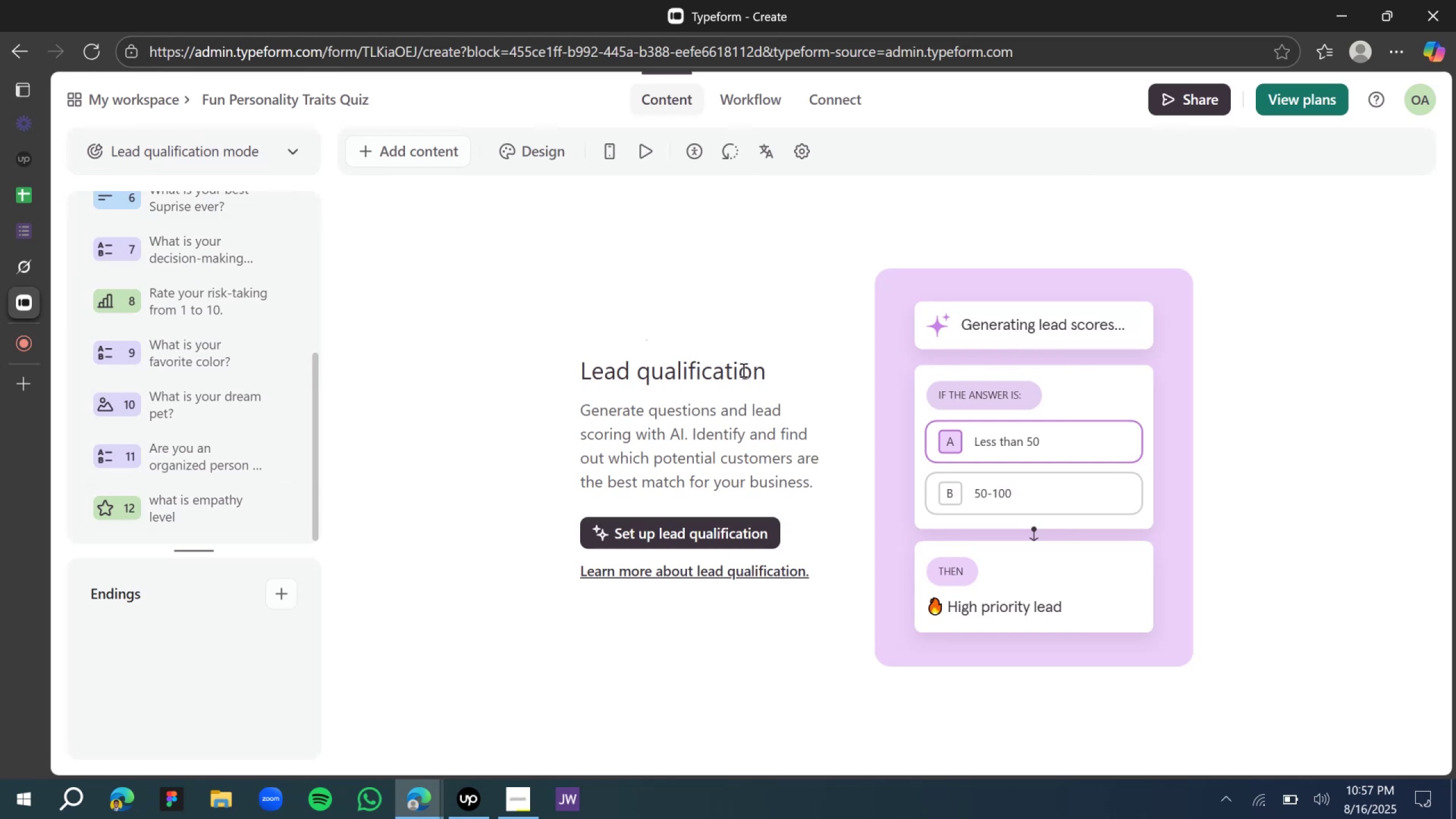 
left_click([1038, 485])
 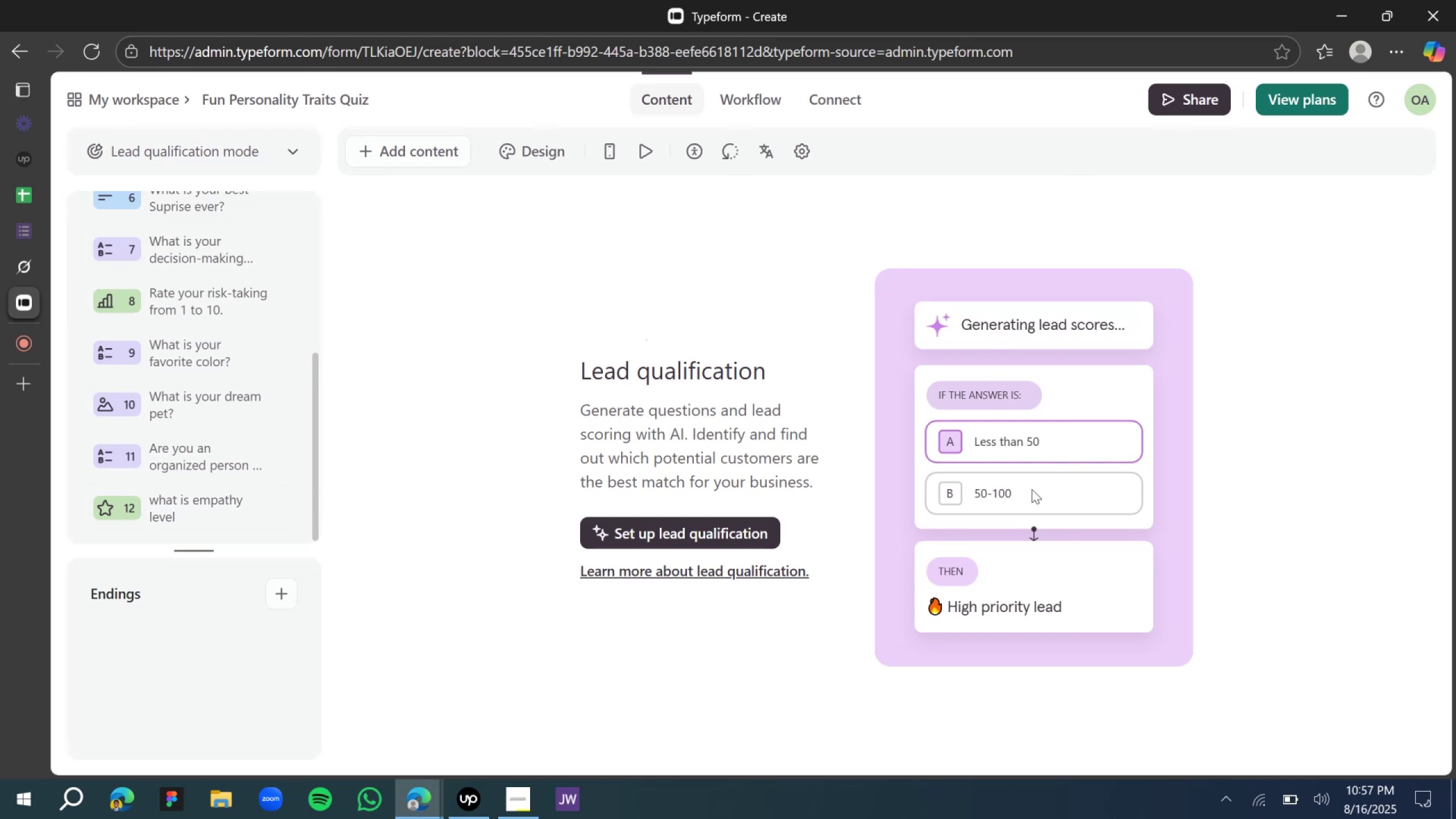 
left_click([991, 500])
 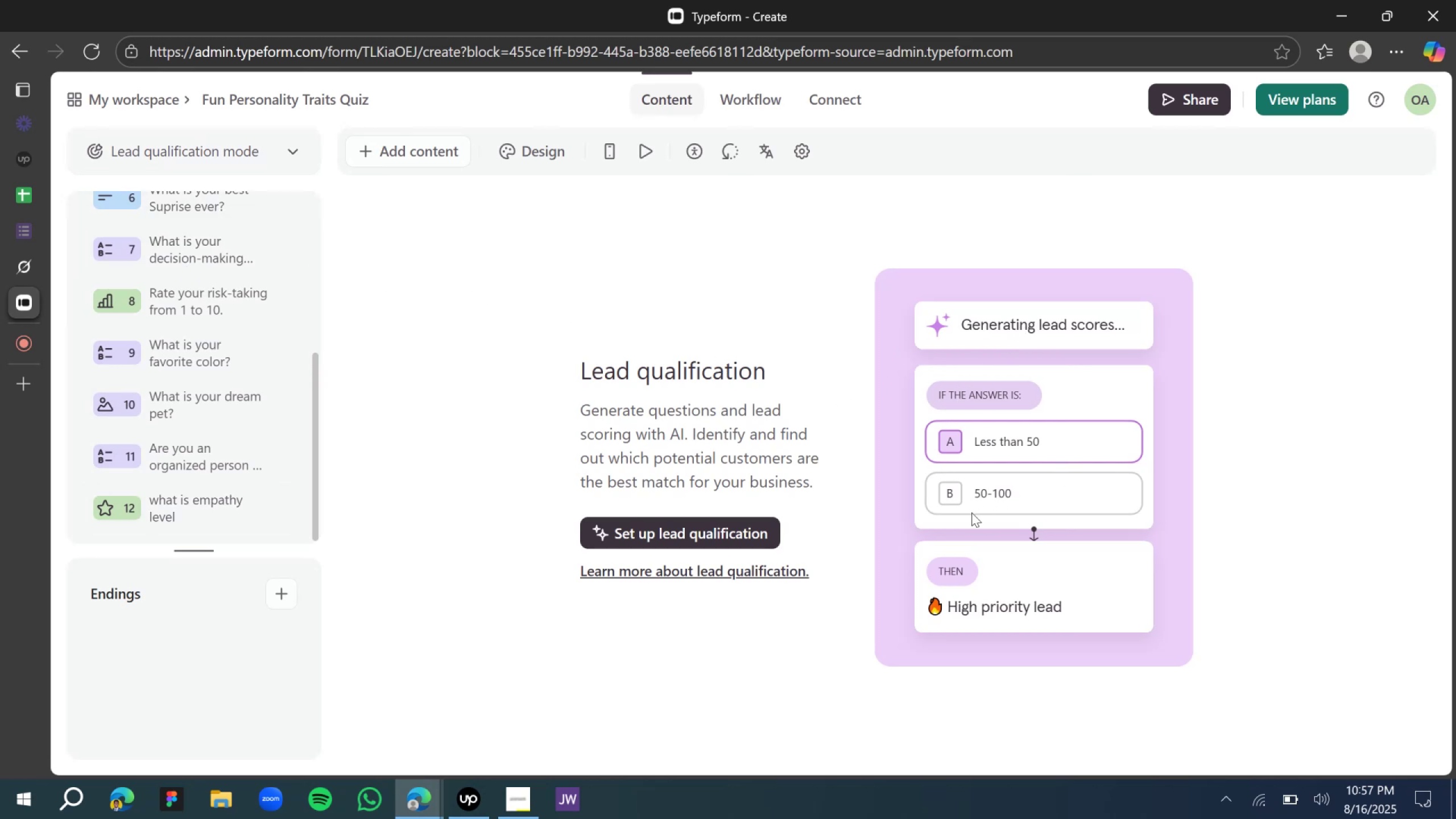 
scroll: coordinate [1011, 559], scroll_direction: down, amount: 4.0
 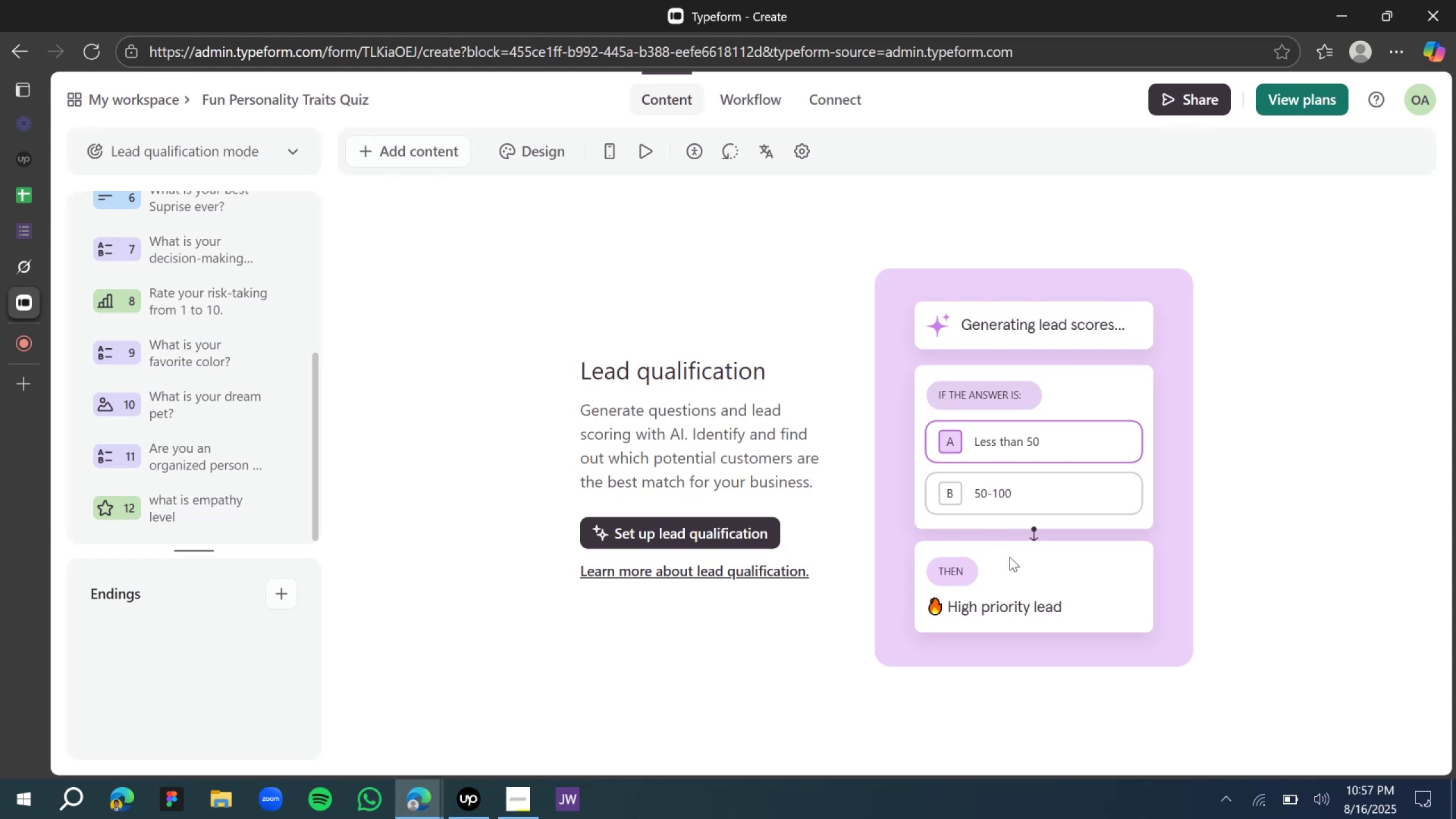 
scroll: coordinate [977, 503], scroll_direction: up, amount: 2.0
 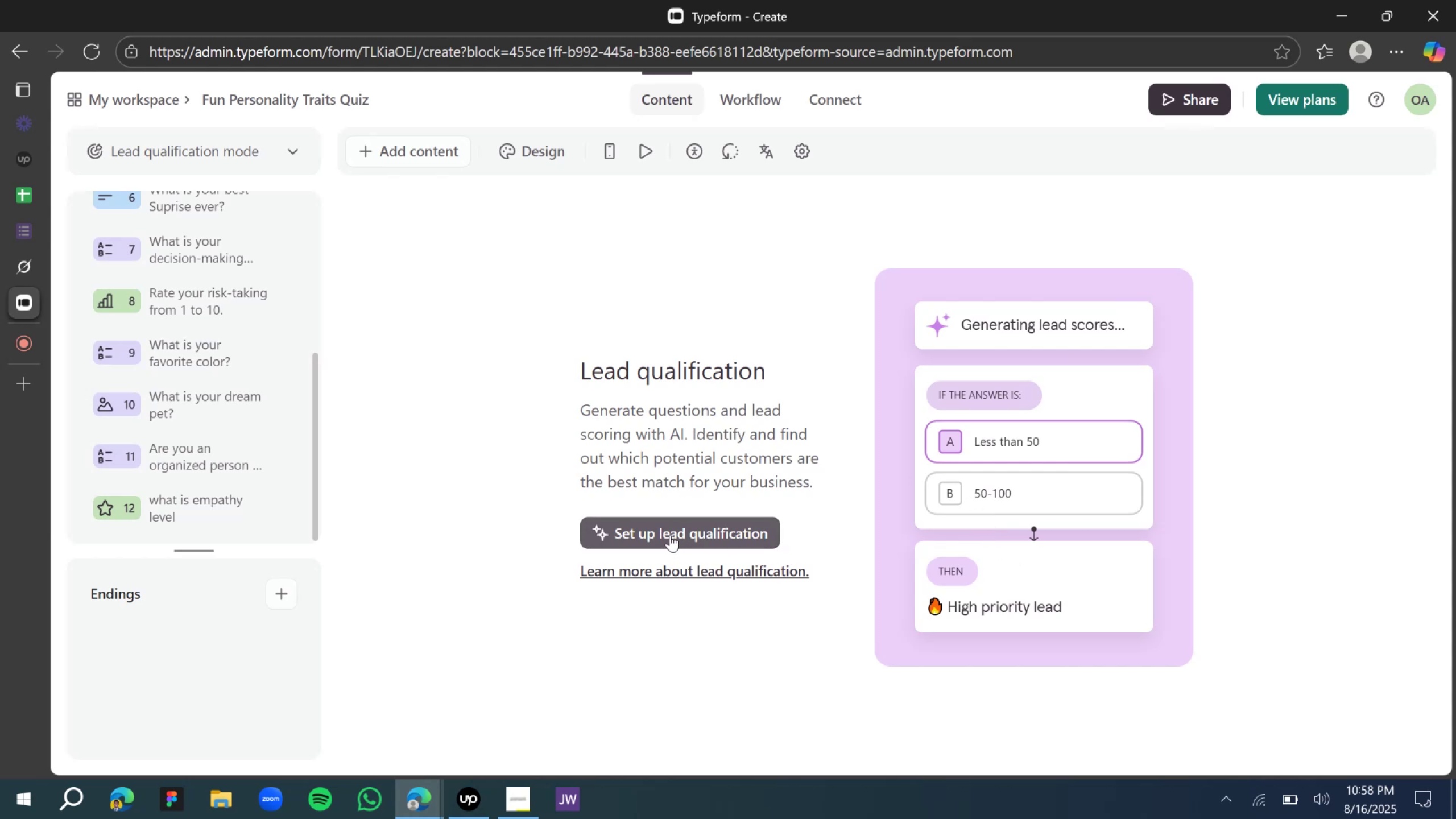 
left_click([341, 305])
 